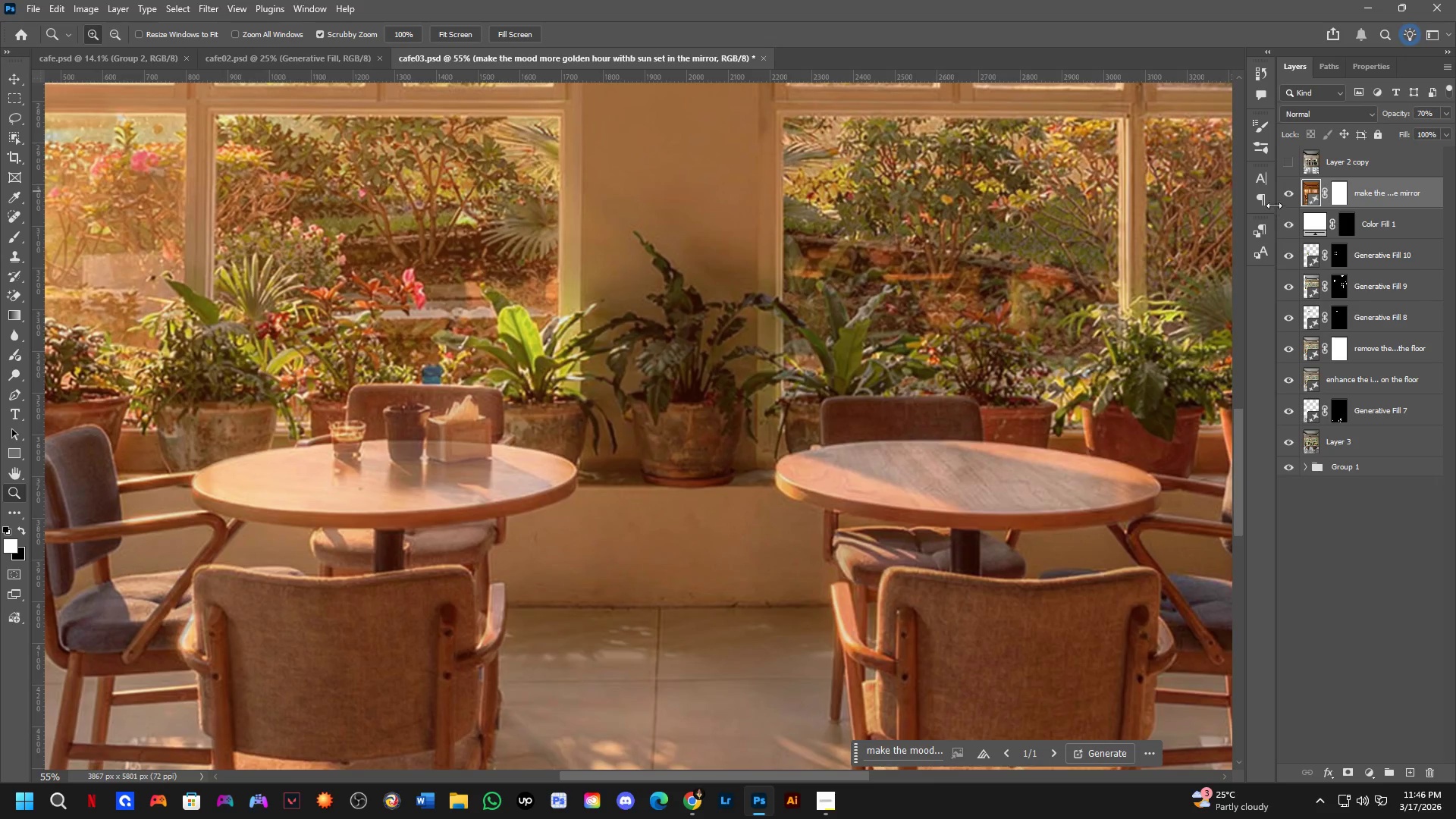 
scroll: coordinate [560, 377], scroll_direction: down, amount: 11.0
 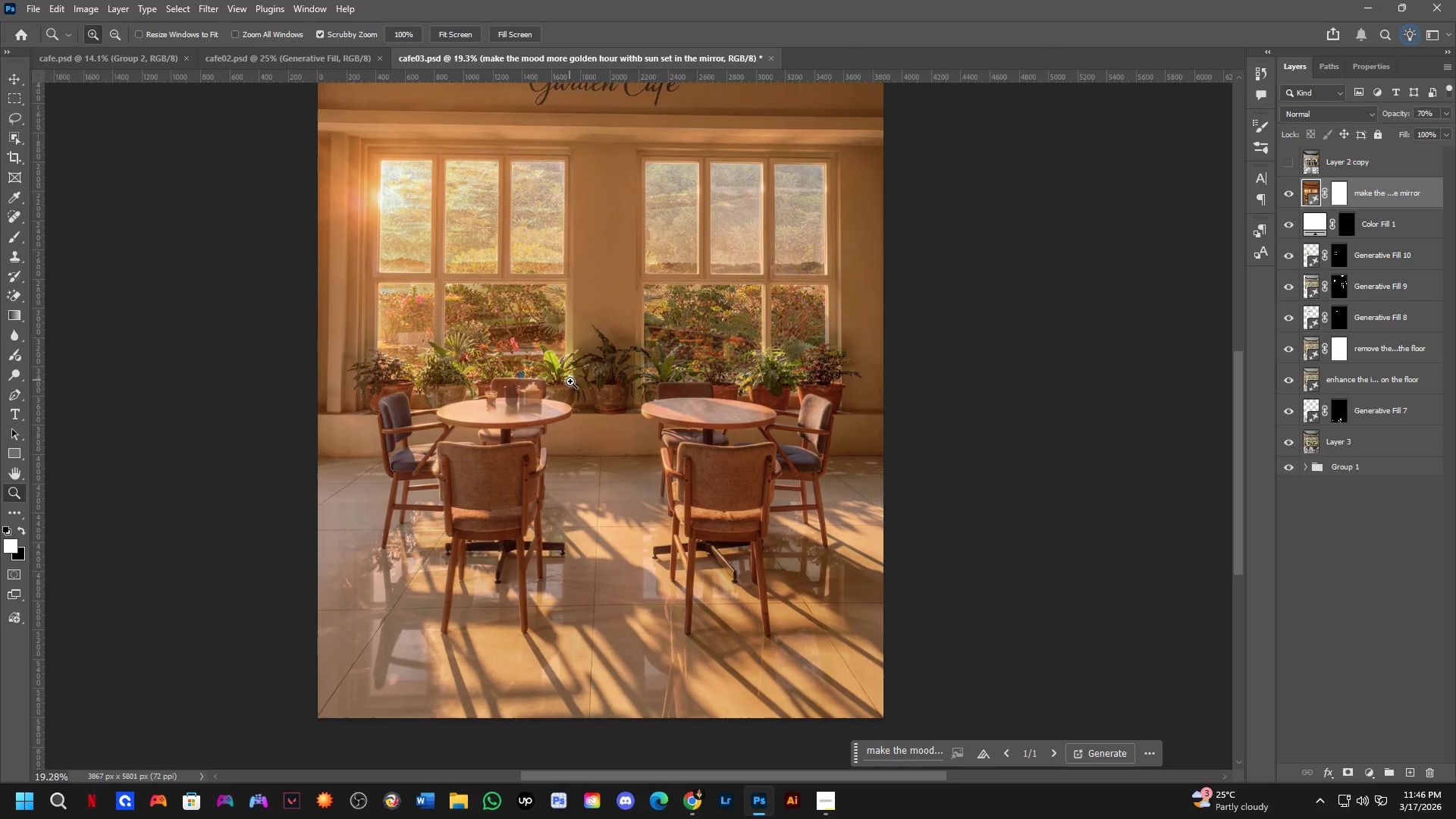 
hold_key(key=Space, duration=0.47)
 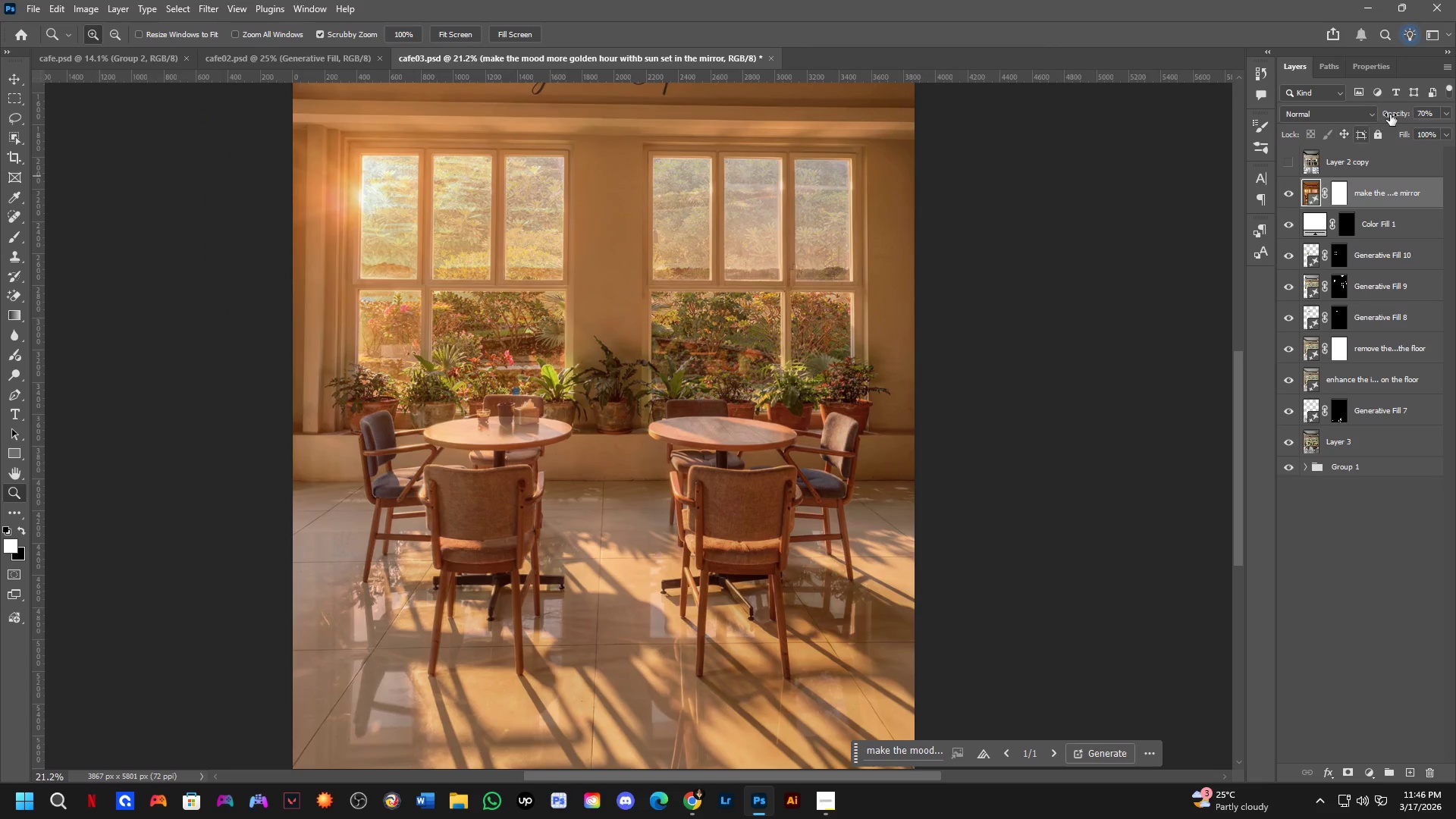 
left_click_drag(start_coordinate=[650, 421], to_coordinate=[651, 438])
 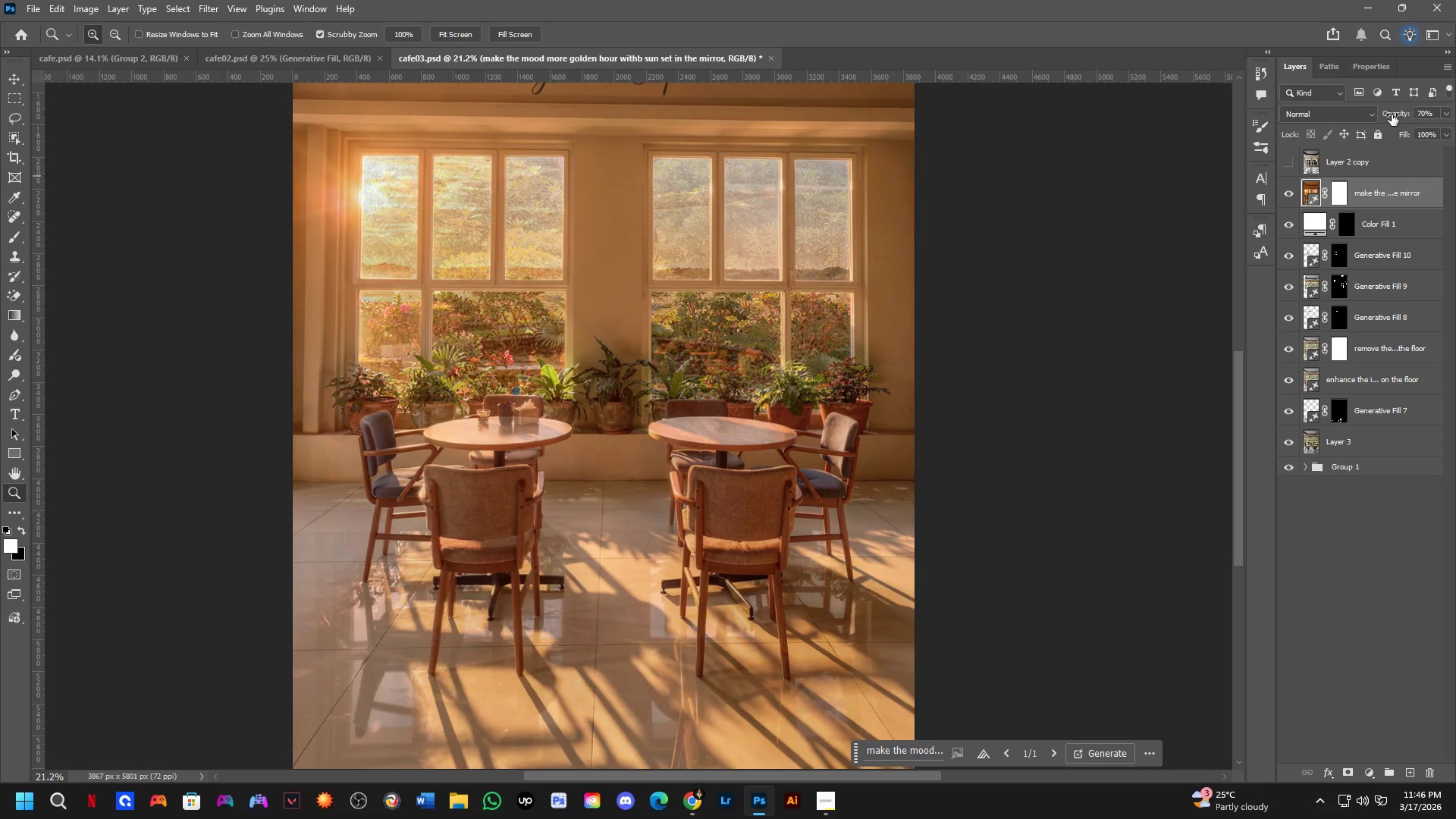 
scroll: coordinate [568, 388], scroll_direction: up, amount: 1.0
 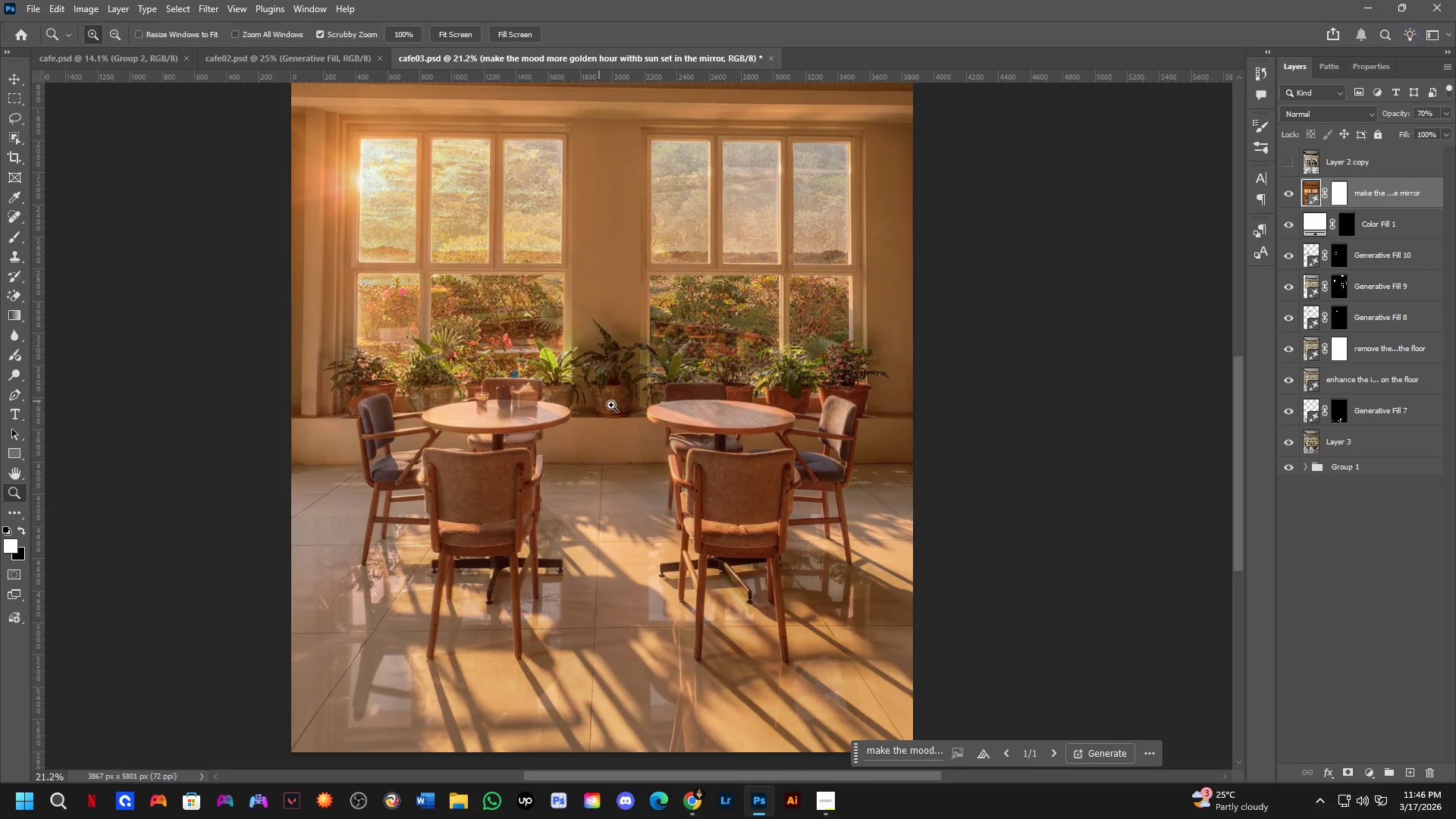 
left_click_drag(start_coordinate=[1399, 111], to_coordinate=[1390, 114])
 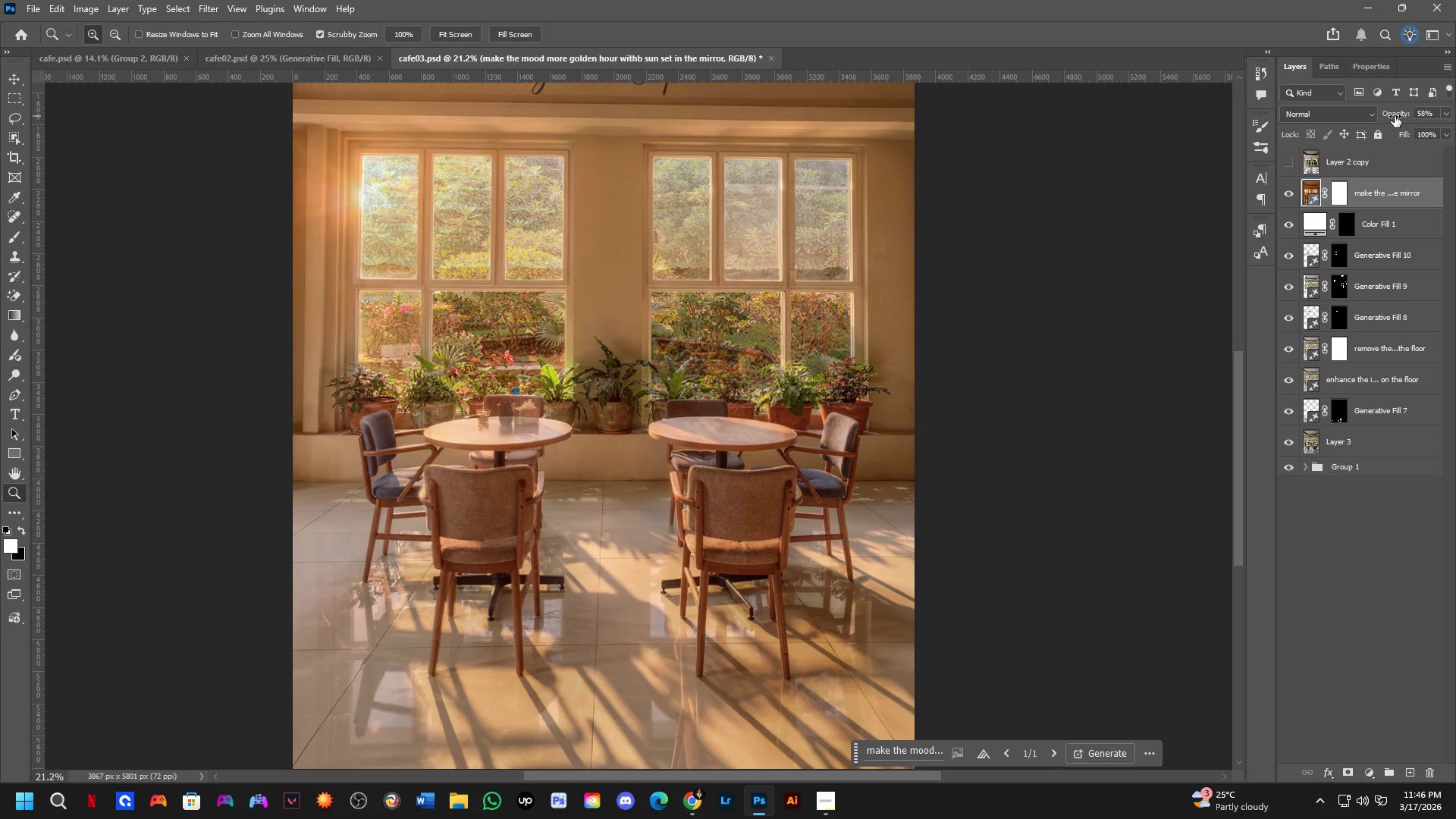 
left_click_drag(start_coordinate=[1395, 116], to_coordinate=[1401, 115])
 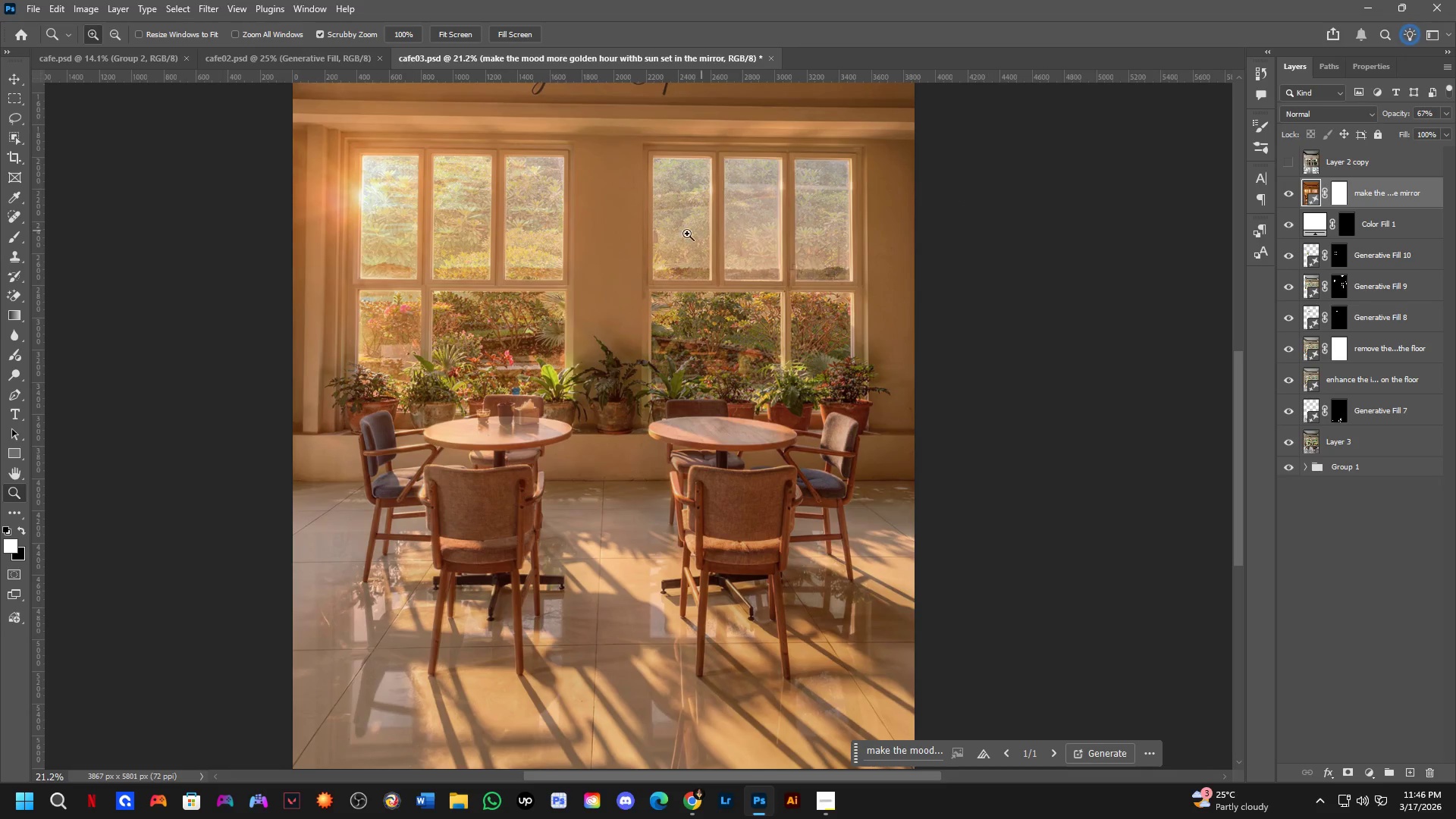 
hold_key(key=Space, duration=0.67)
 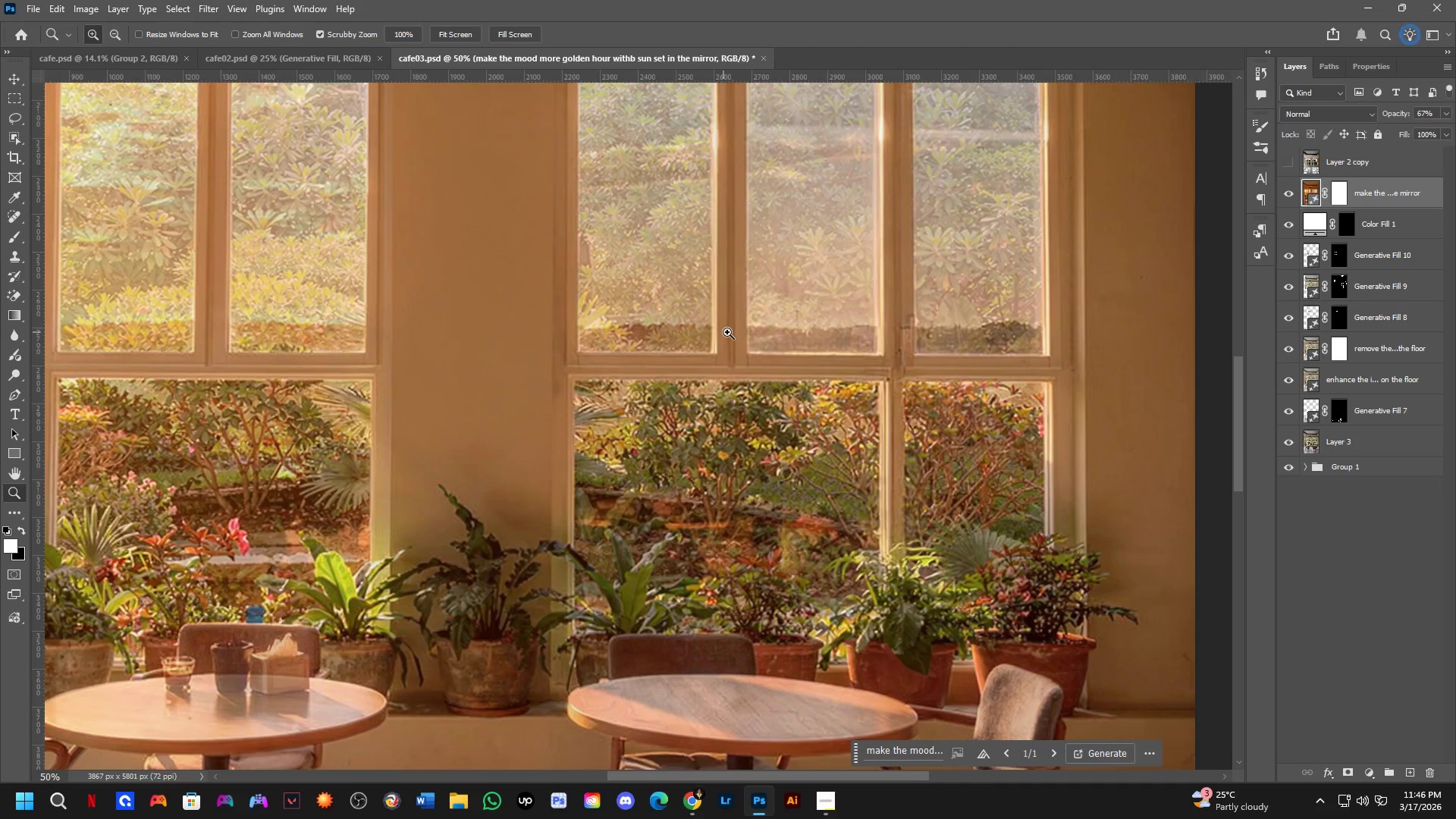 
left_click_drag(start_coordinate=[593, 259], to_coordinate=[577, 318])
 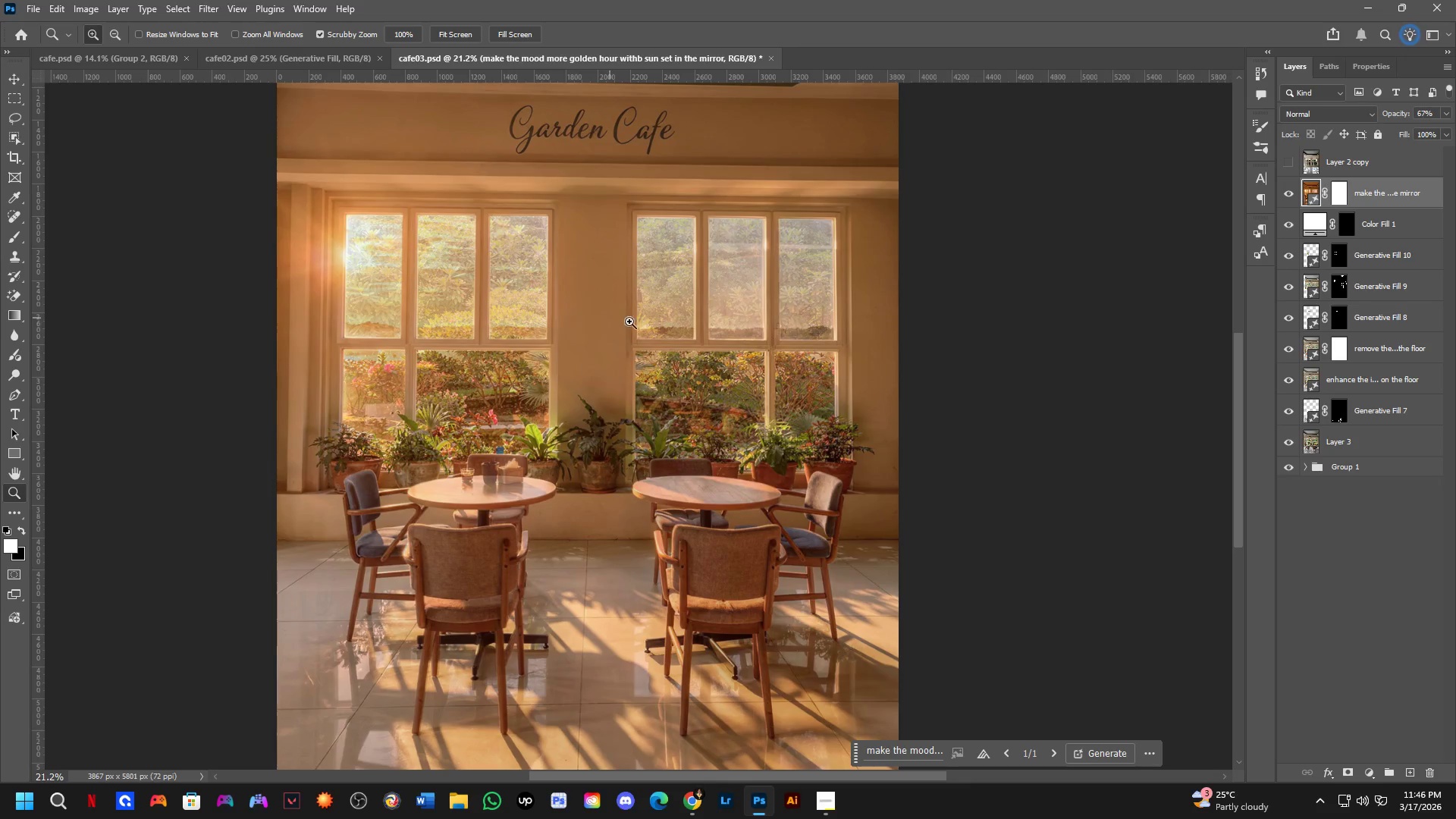 
key(Shift+ShiftLeft)
 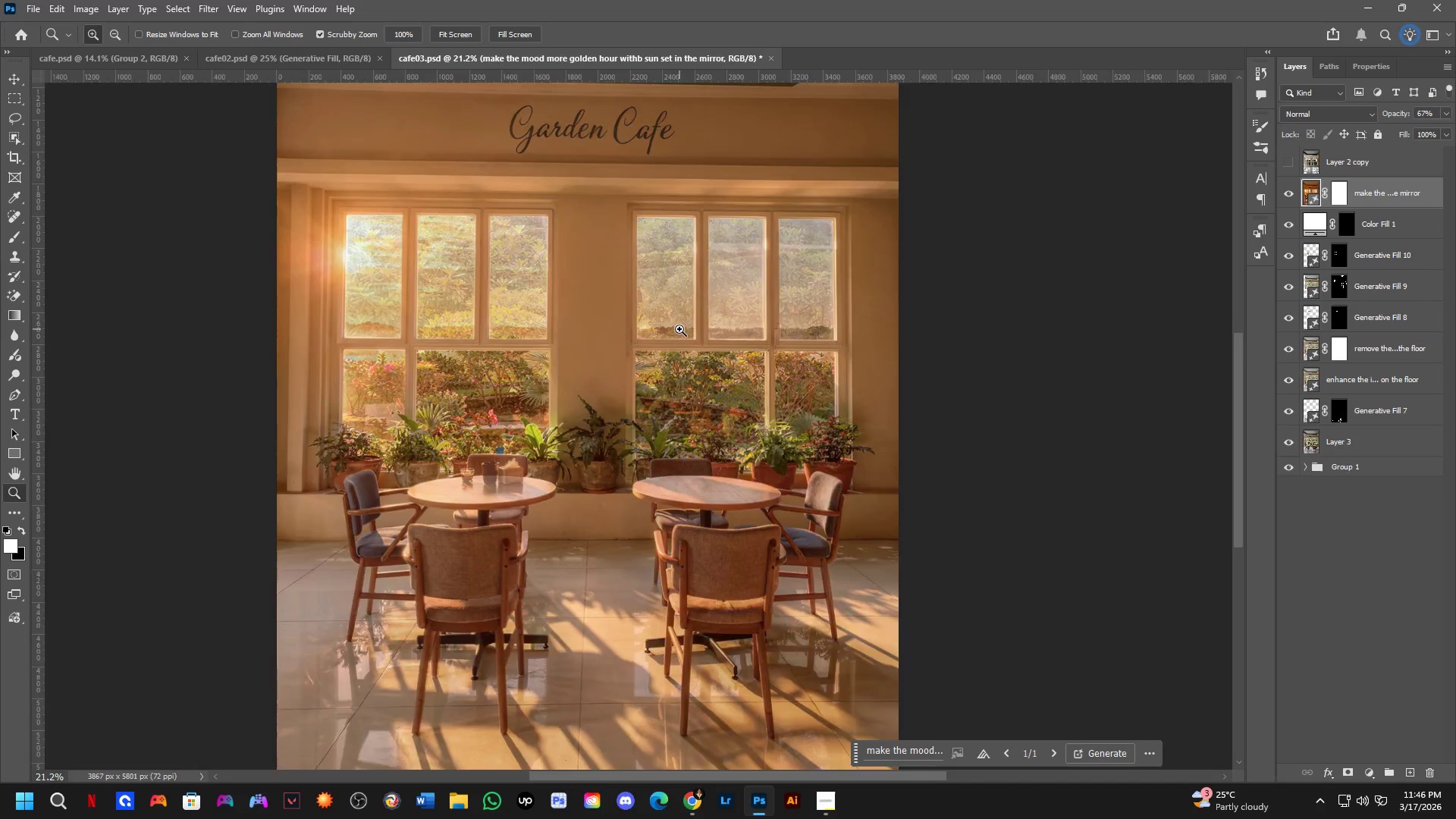 
key(Shift+ShiftLeft)
 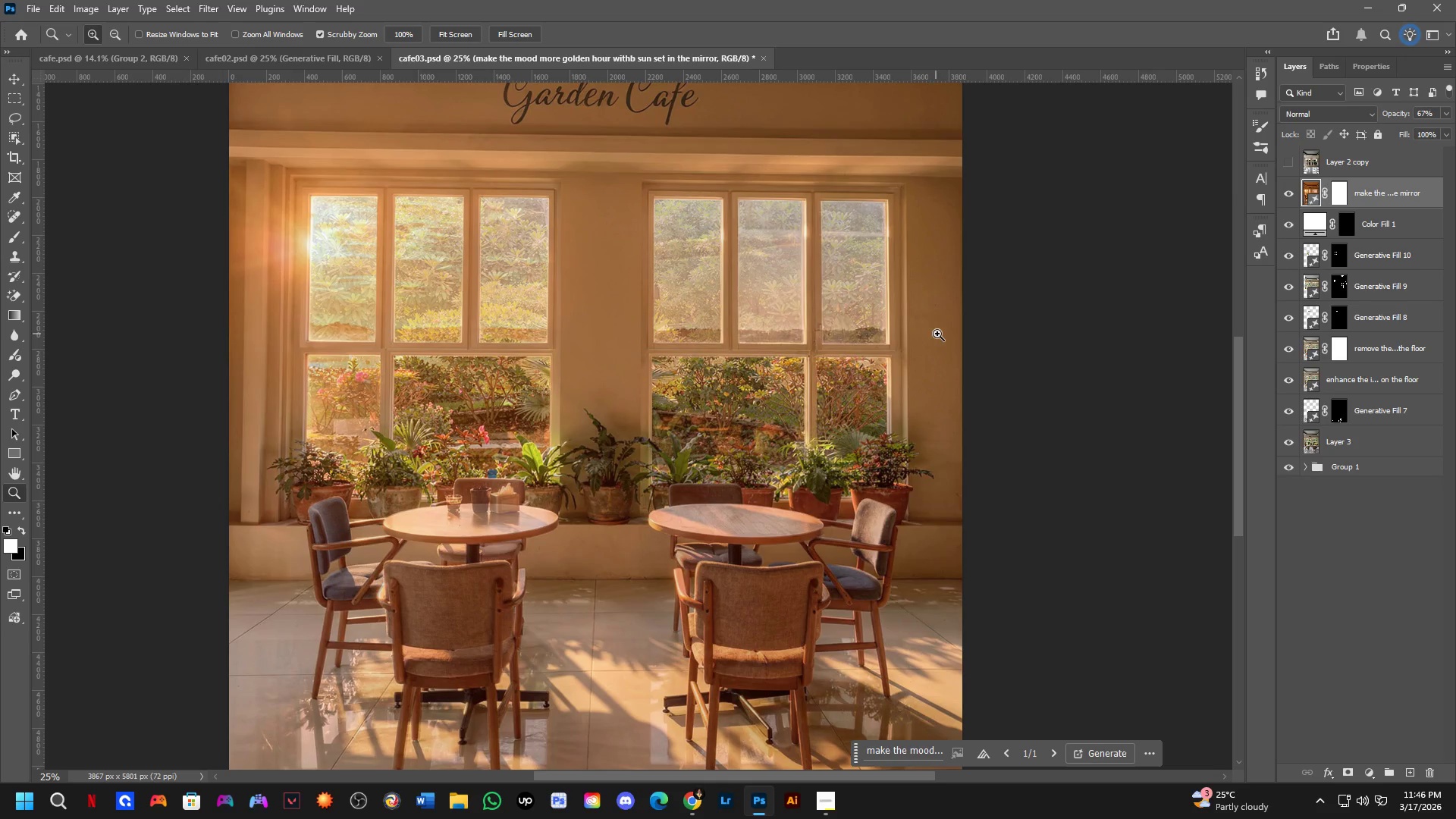 
scroll: coordinate [680, 330], scroll_direction: up, amount: 4.0
 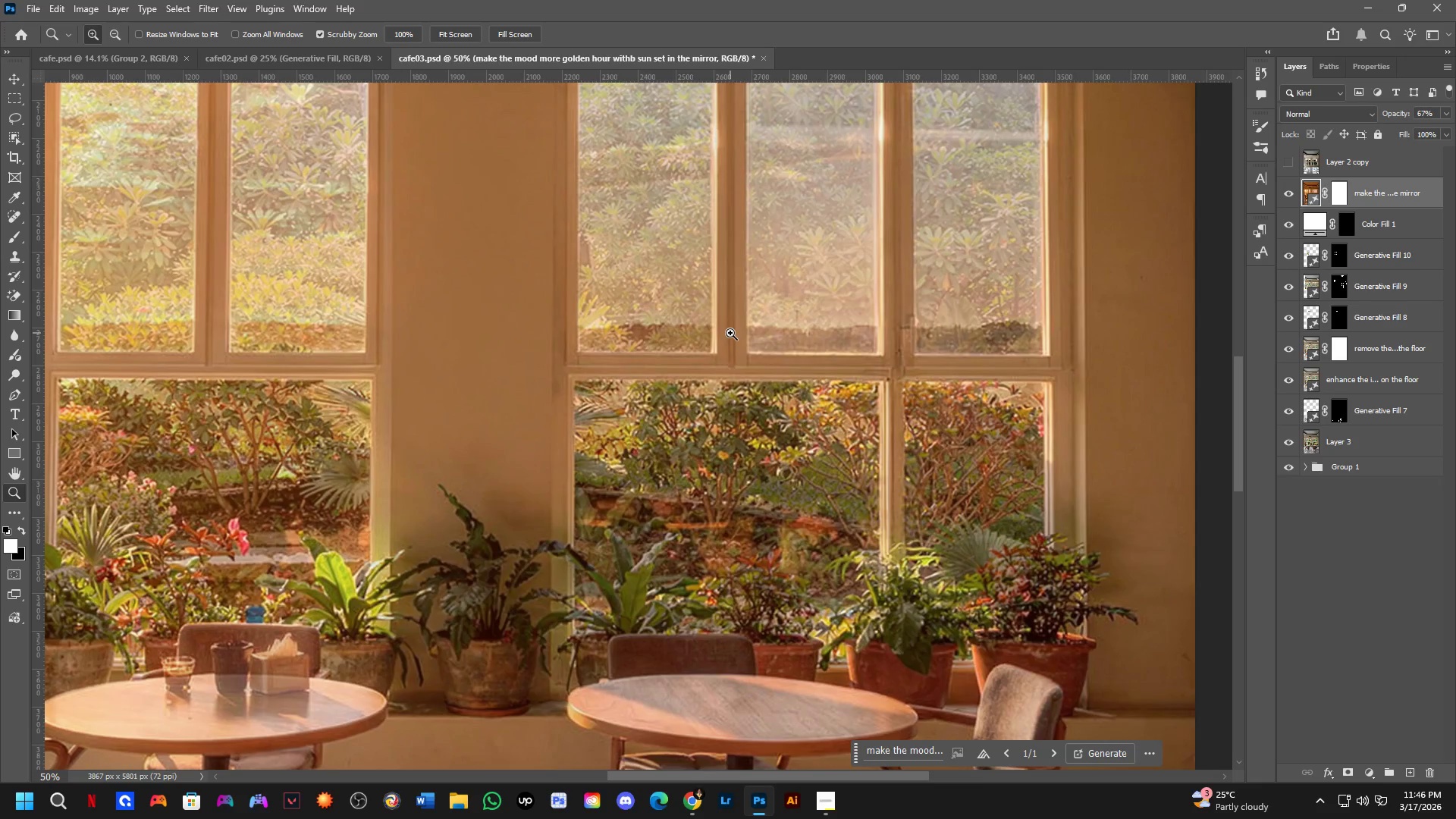 
hold_key(key=Space, duration=0.88)
 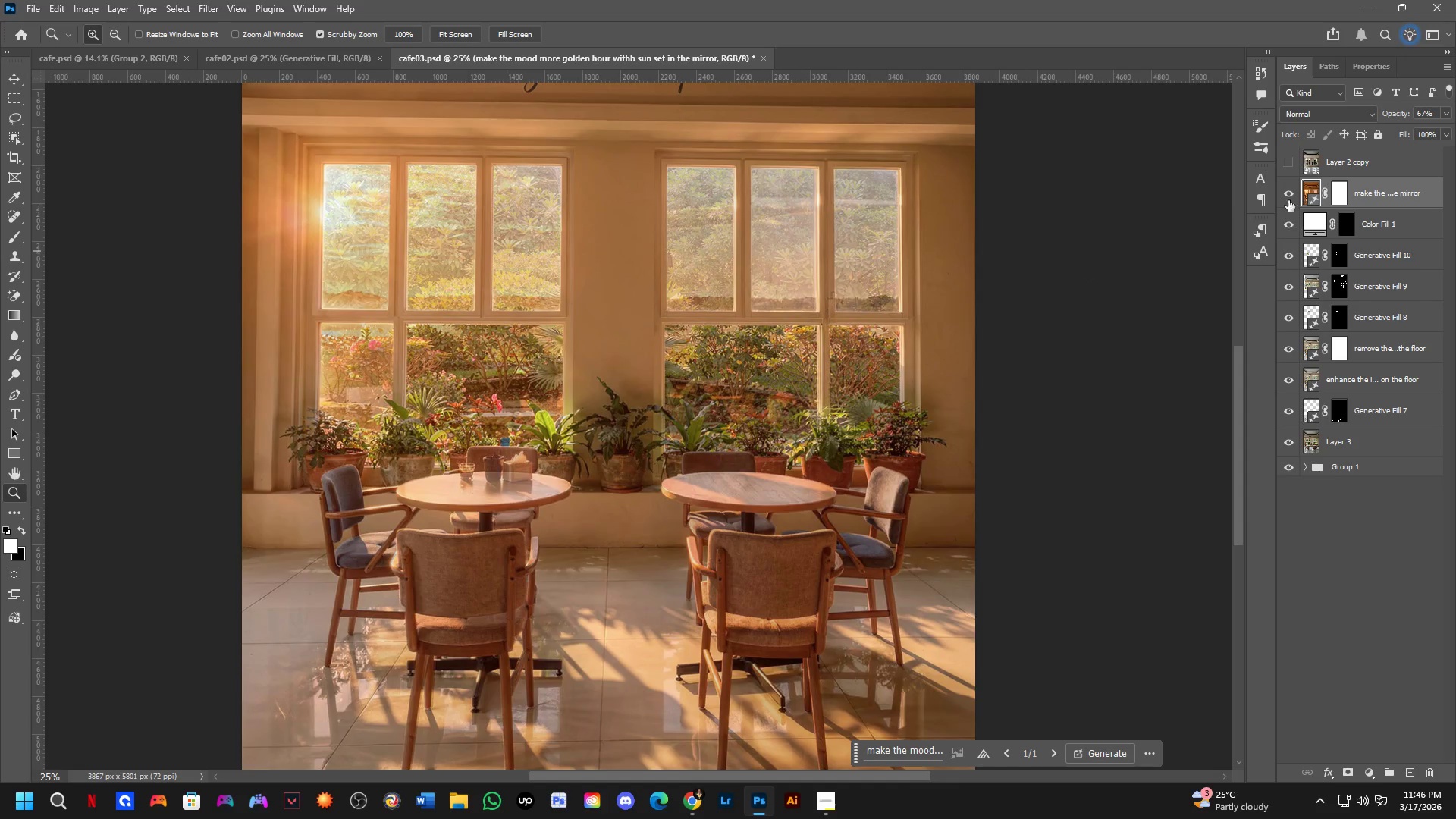 
scroll: coordinate [730, 333], scroll_direction: down, amount: 4.0
 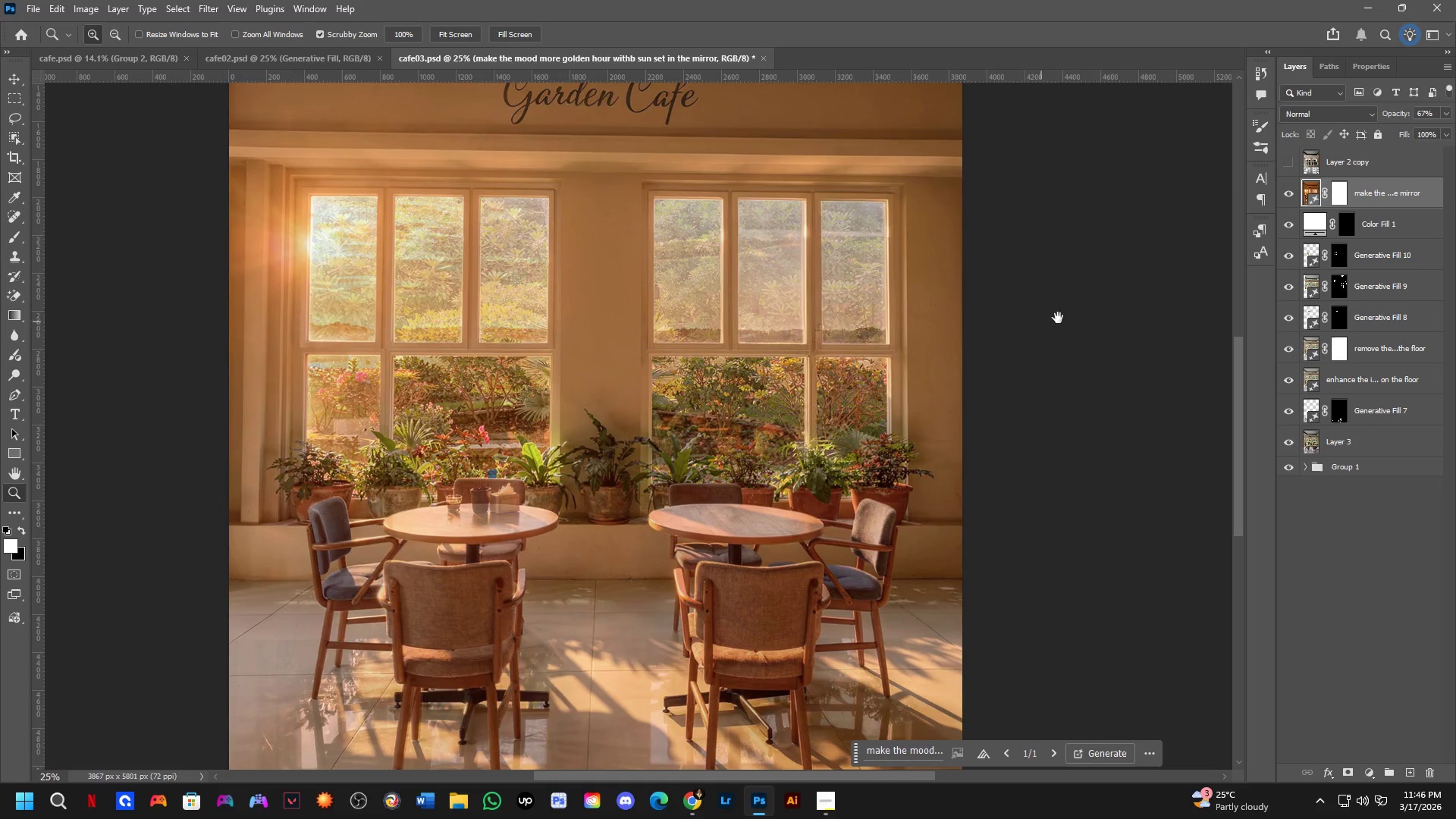 
left_click_drag(start_coordinate=[1075, 309], to_coordinate=[1088, 277])
 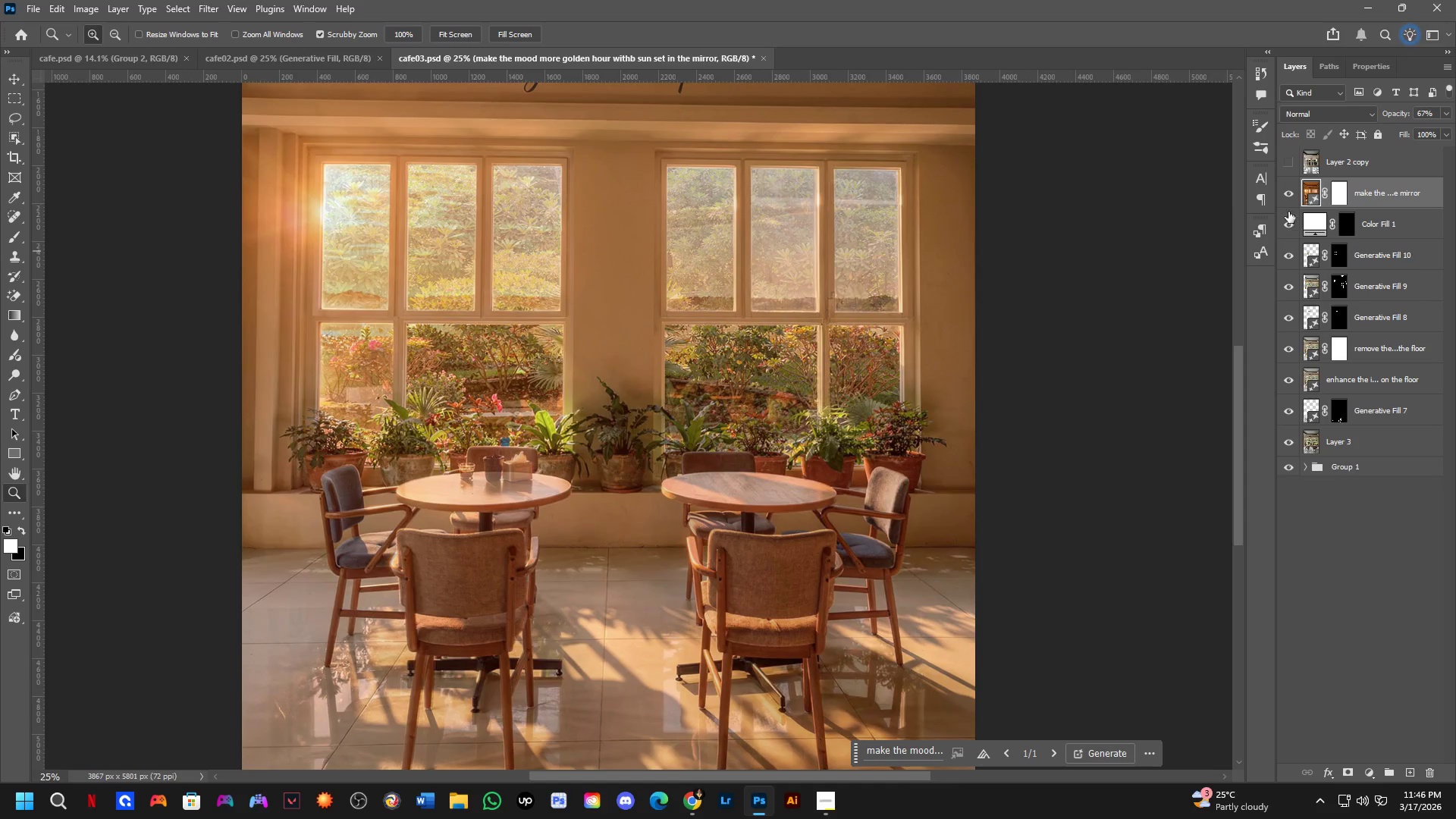 
left_click([1289, 199])
 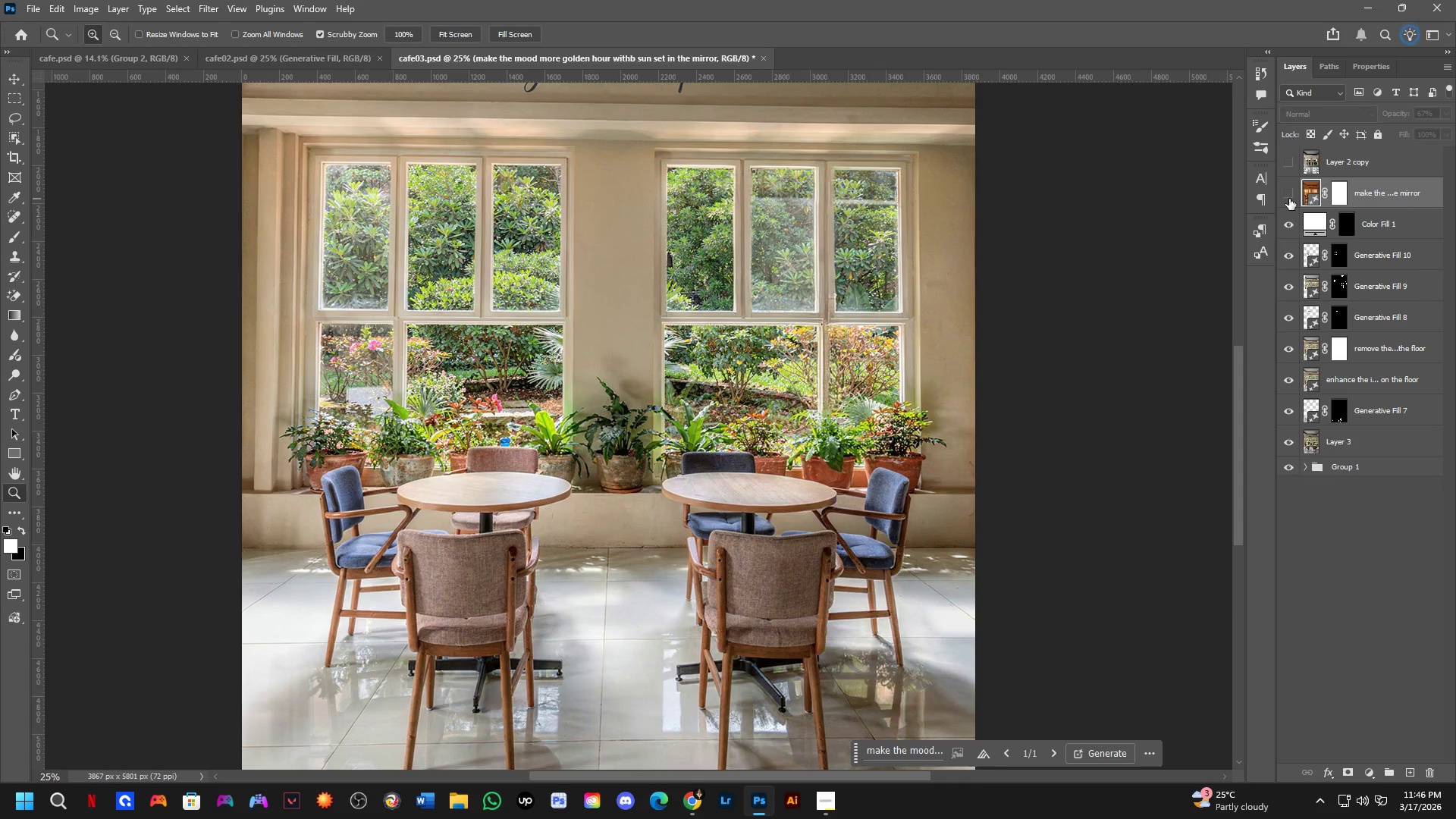 
left_click([1289, 199])
 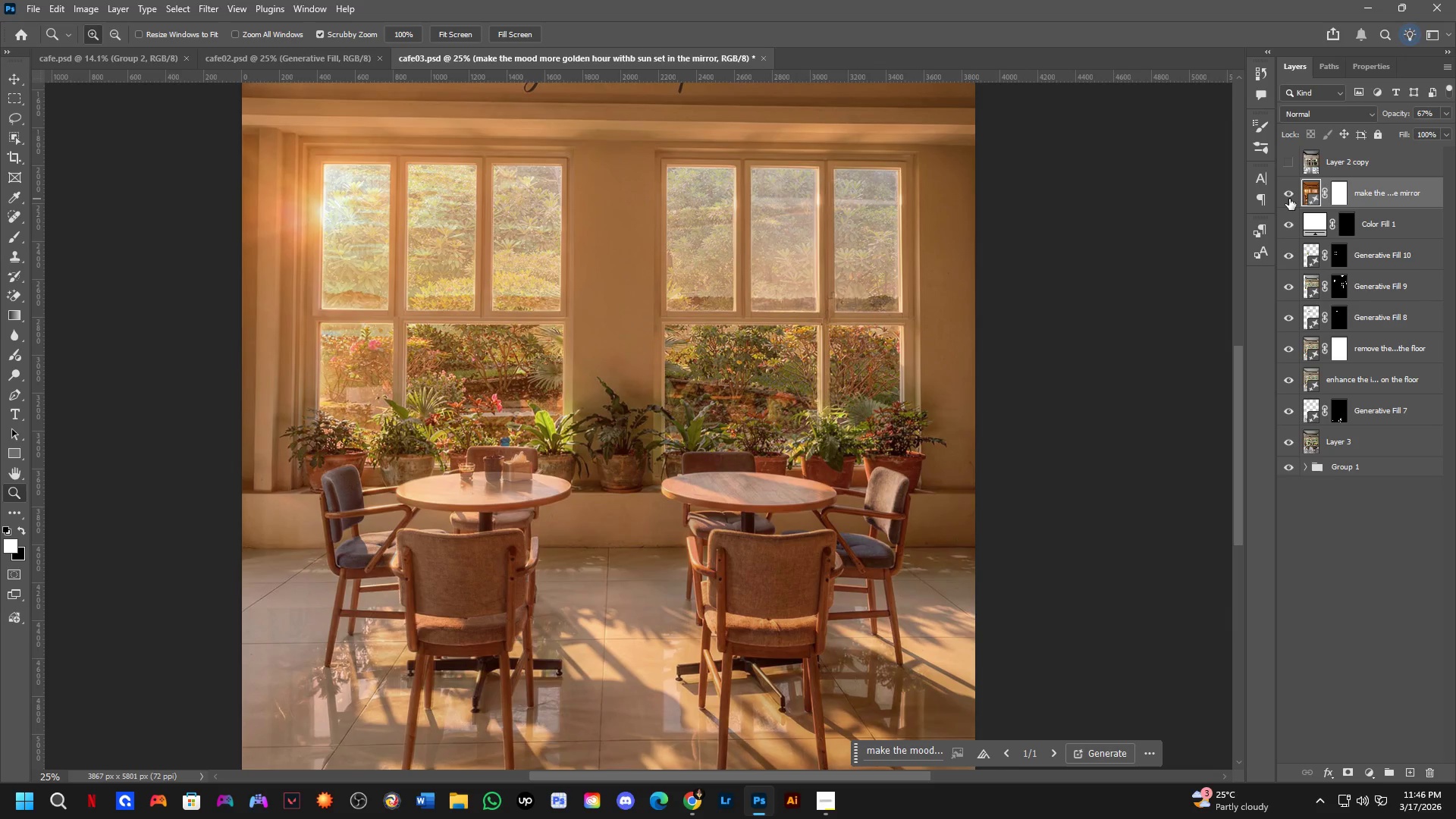 
left_click([1289, 199])
 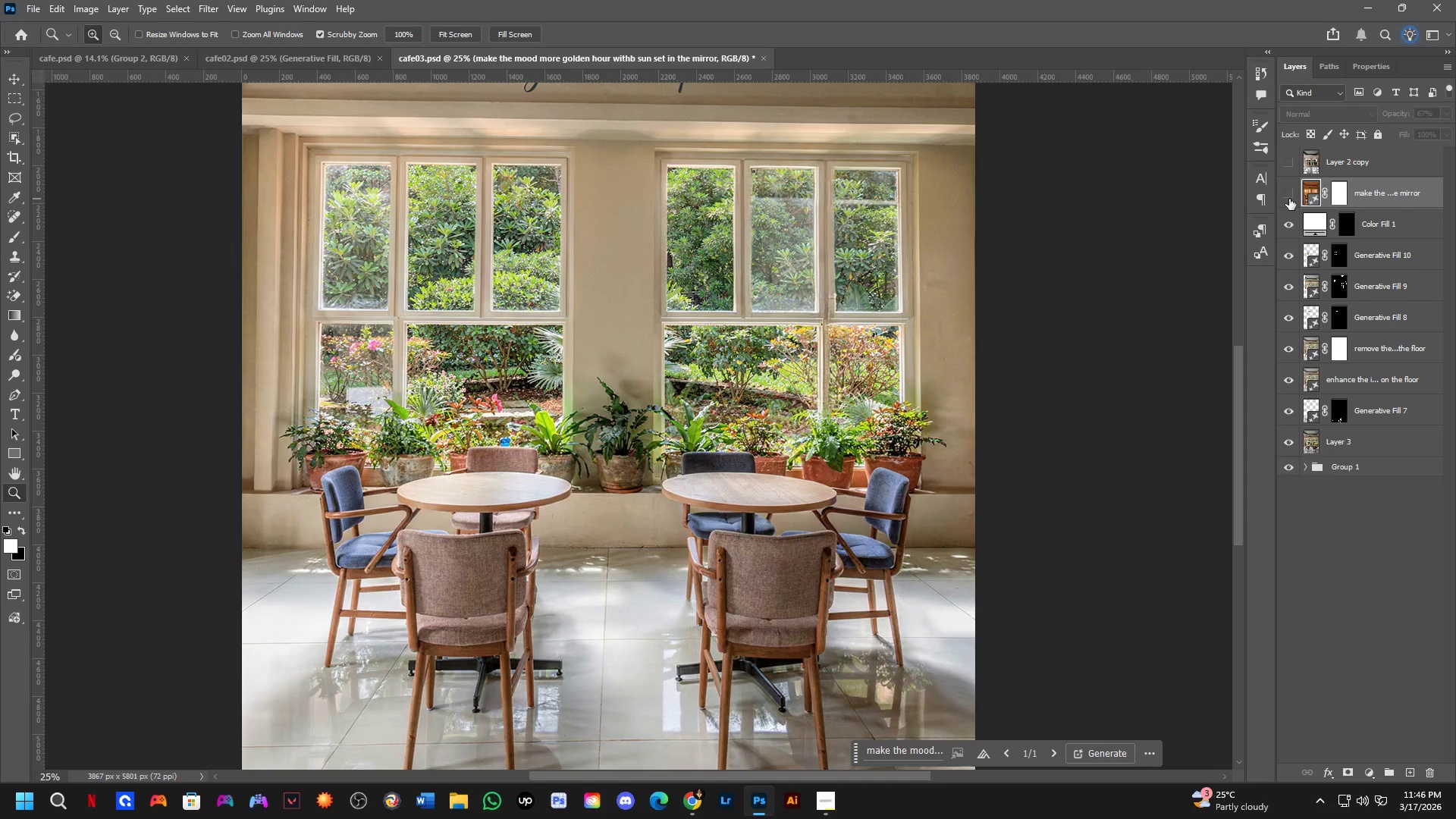 
left_click([1289, 199])
 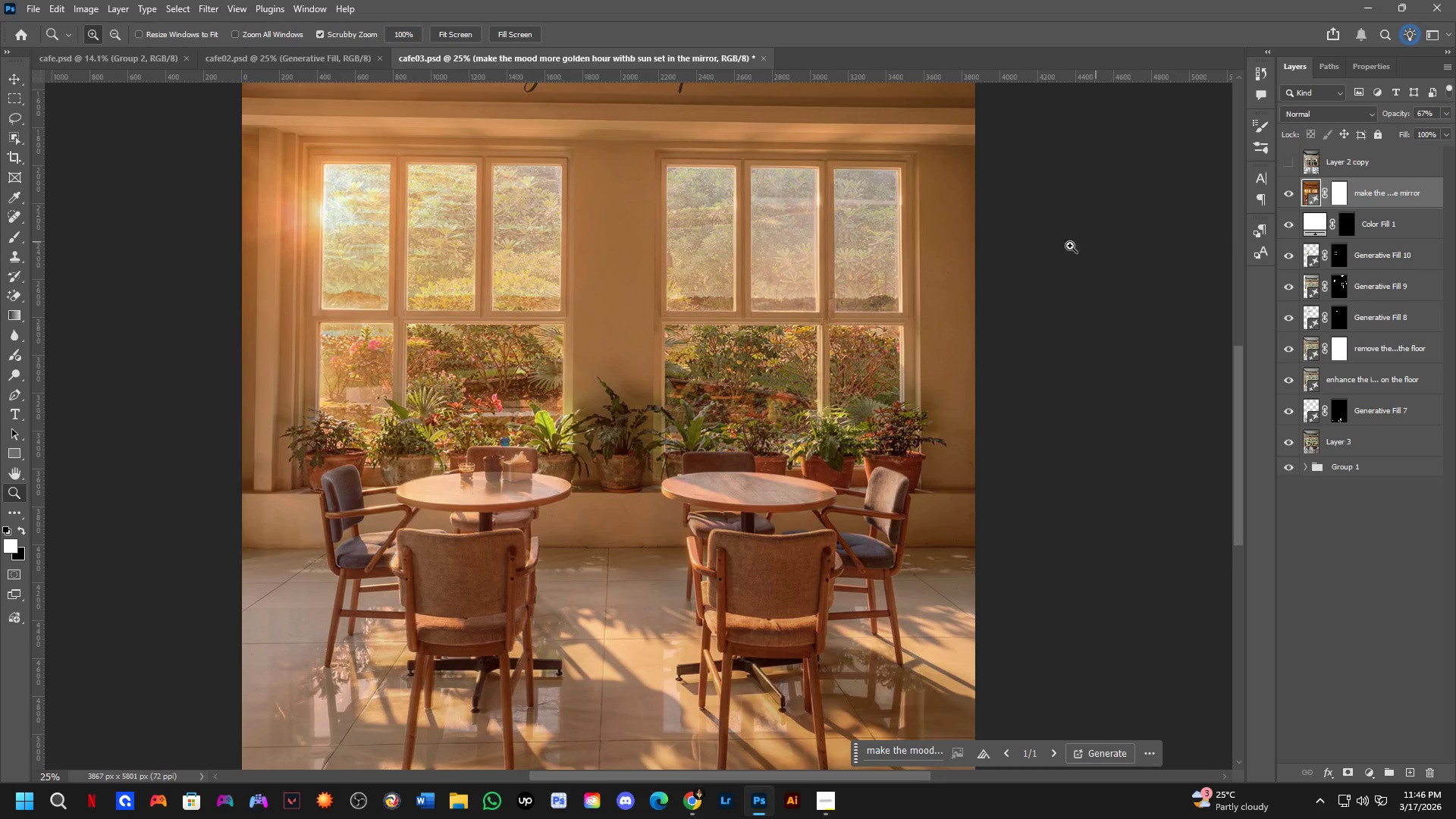 
key(Shift+ShiftLeft)
 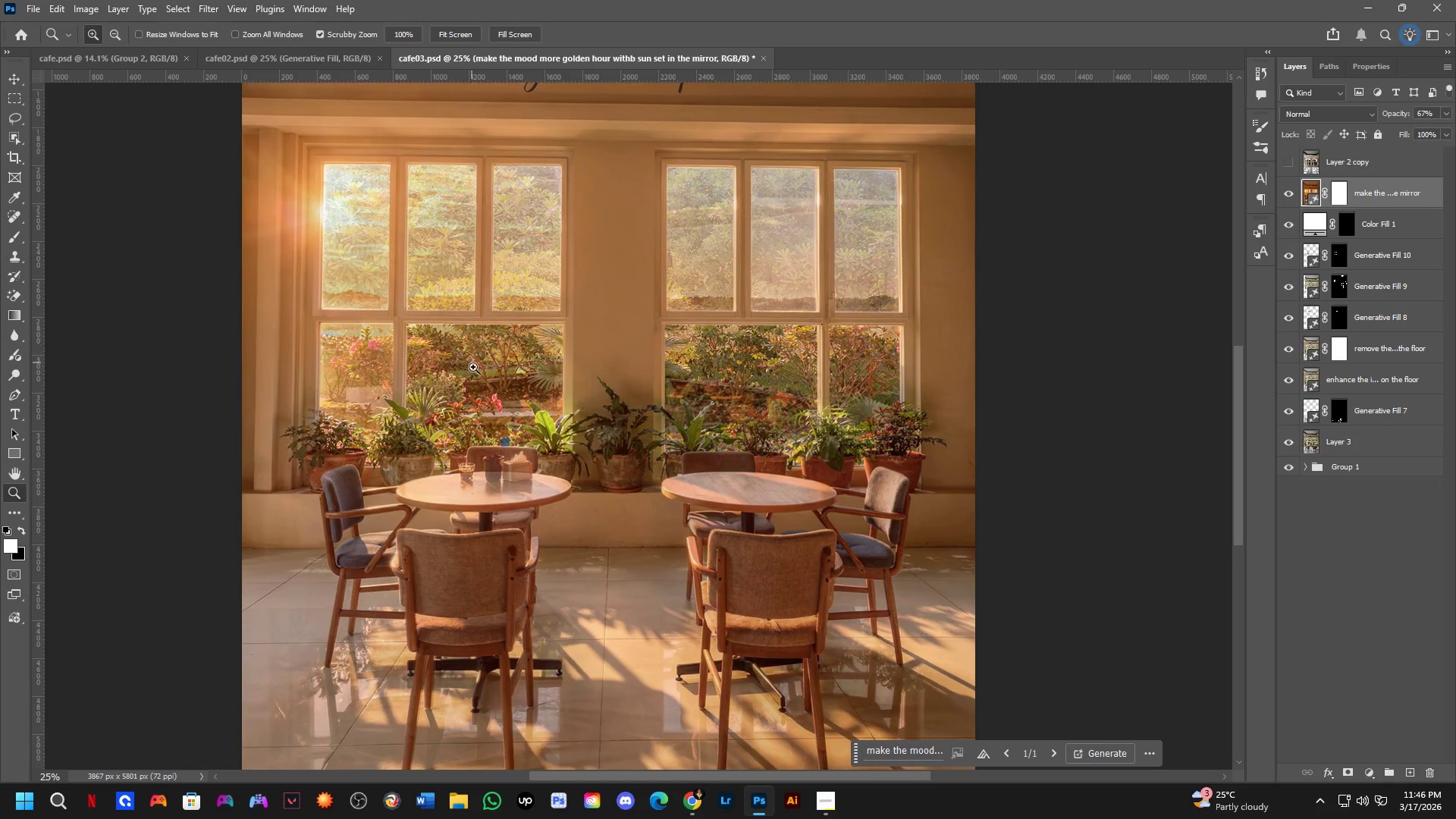 
hold_key(key=Space, duration=0.59)
 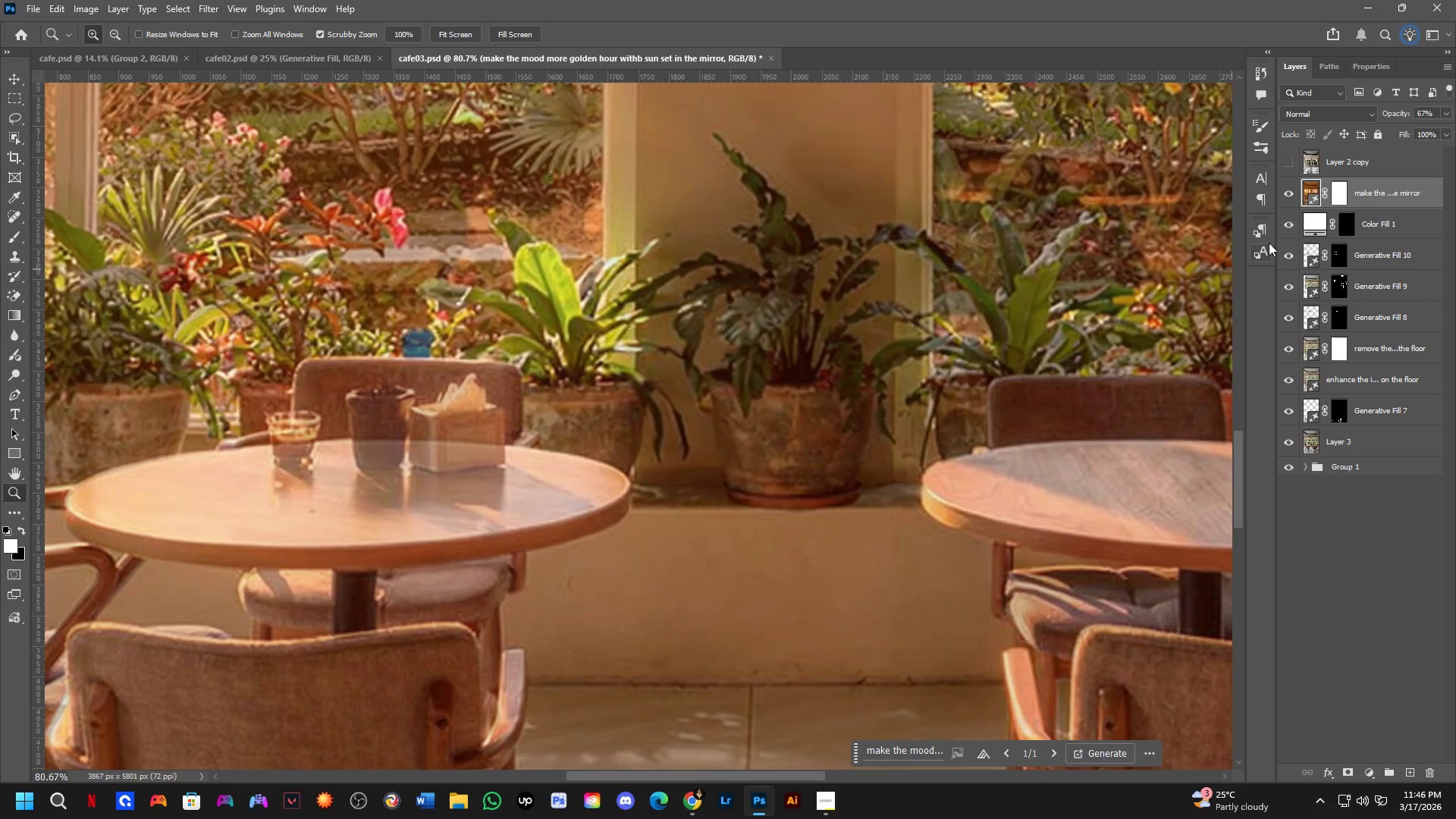 
left_click_drag(start_coordinate=[569, 566], to_coordinate=[430, 397])
 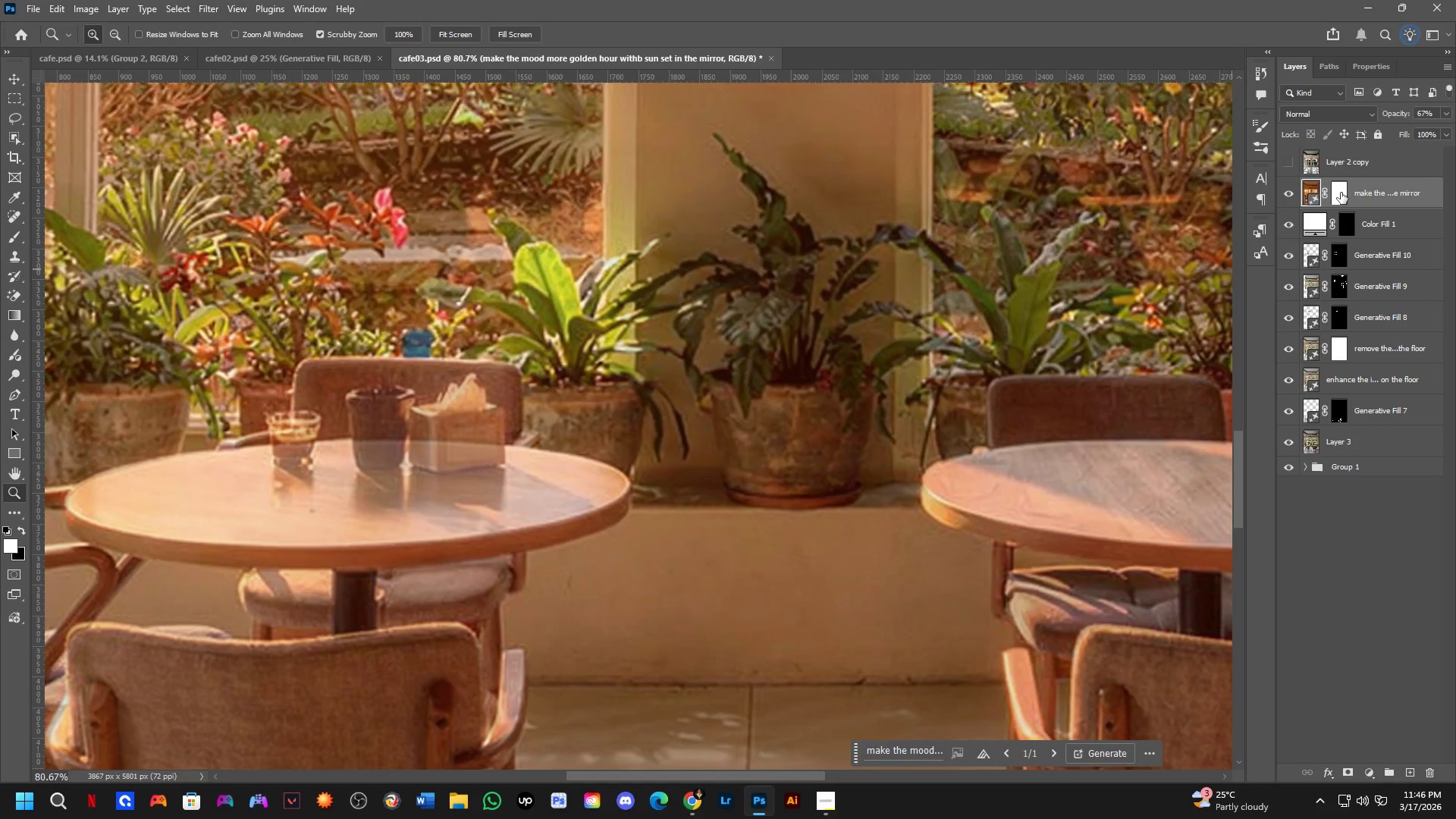 
scroll: coordinate [488, 456], scroll_direction: up, amount: 5.0
 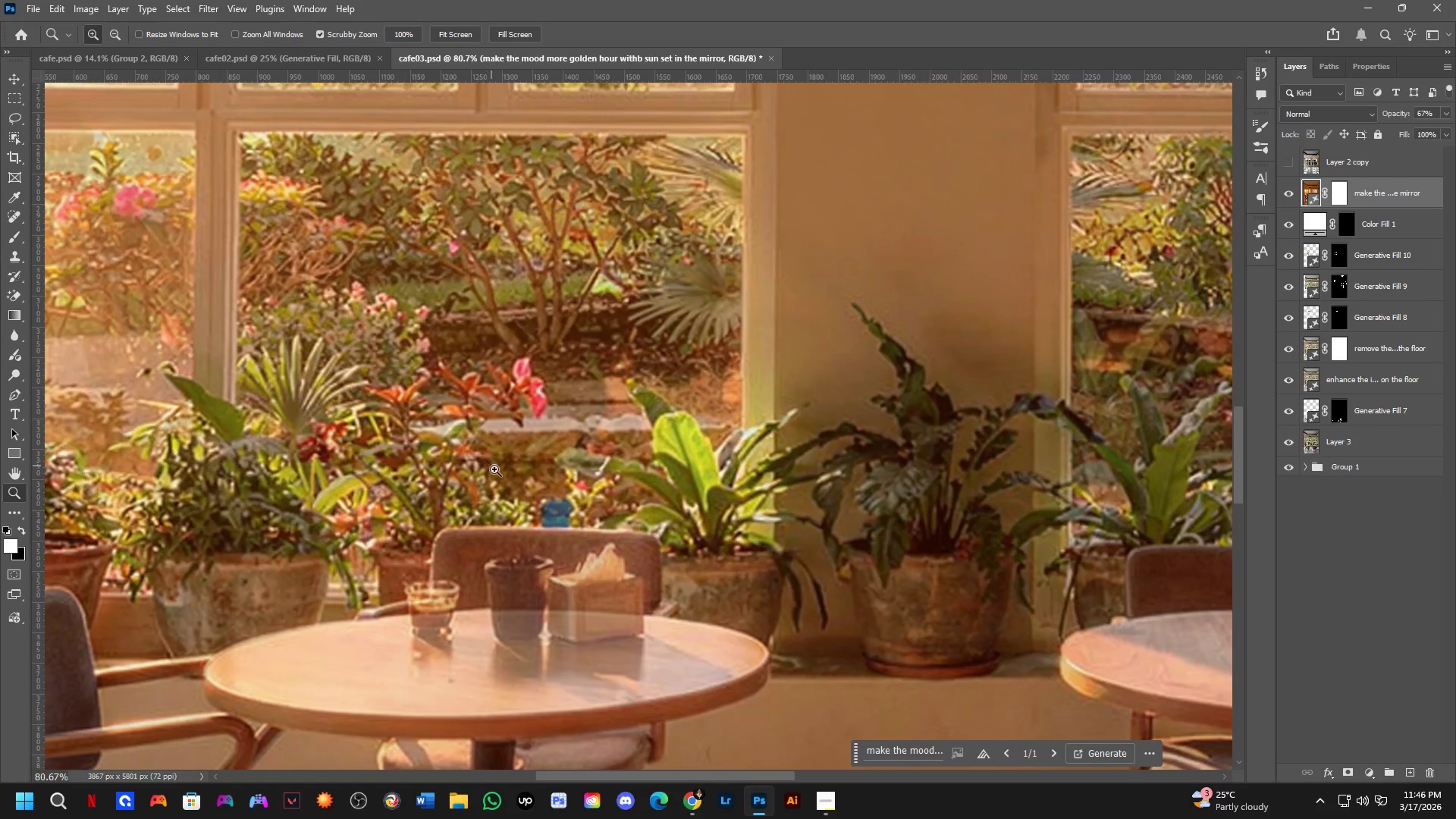 
key(B)
 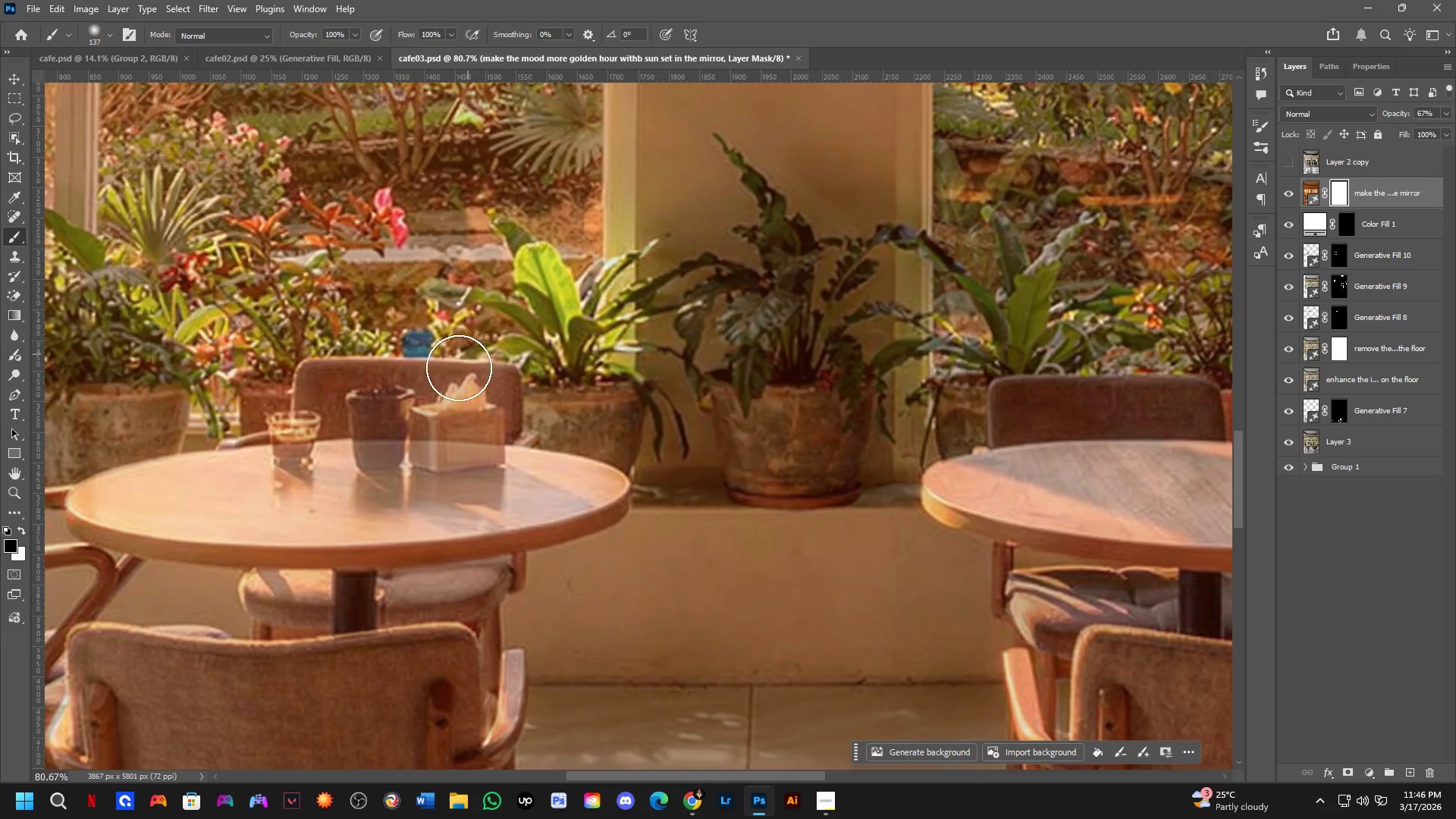 
left_click_drag(start_coordinate=[438, 422], to_coordinate=[569, 455])
 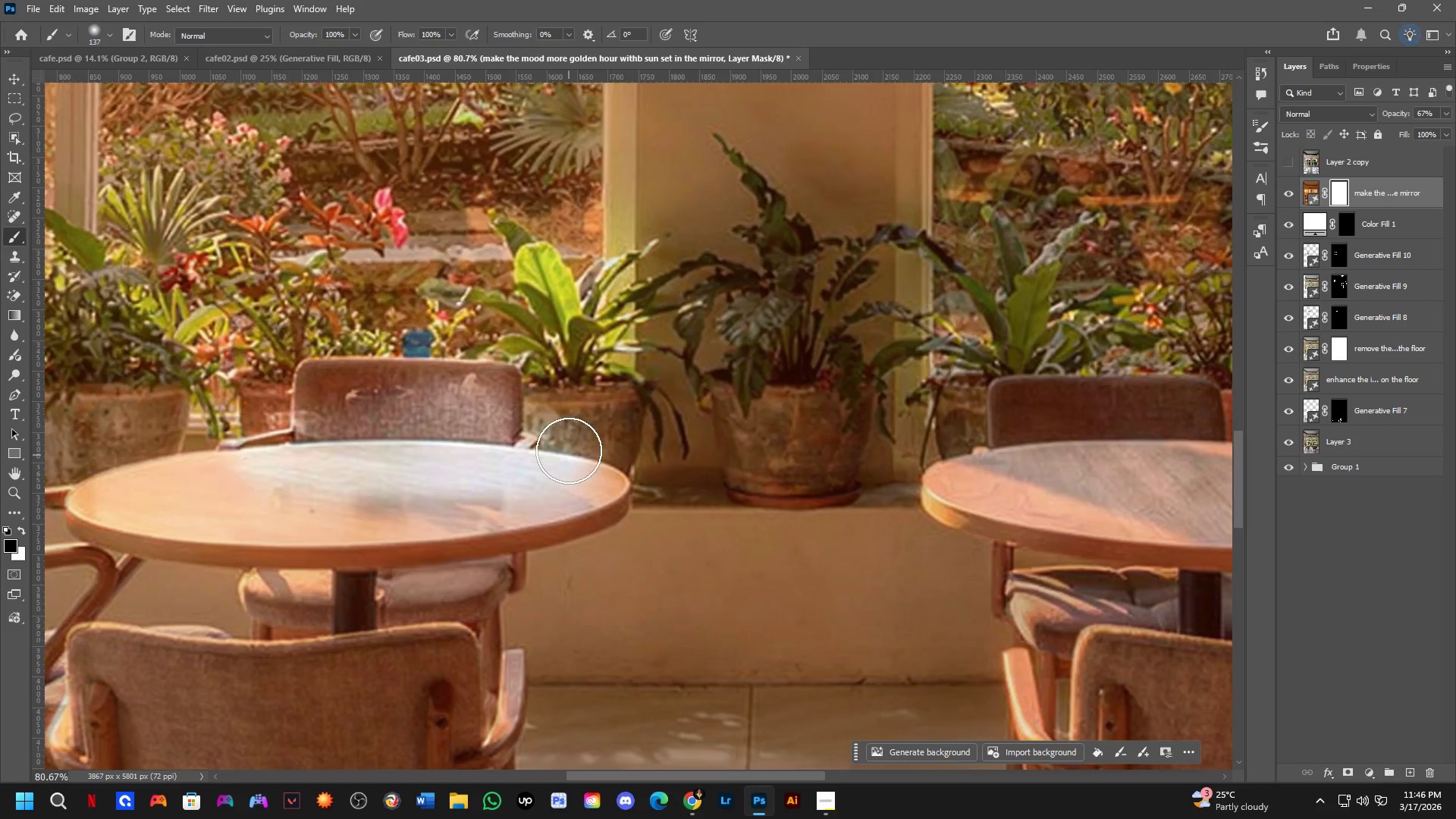 
key(Shift+ShiftLeft)
 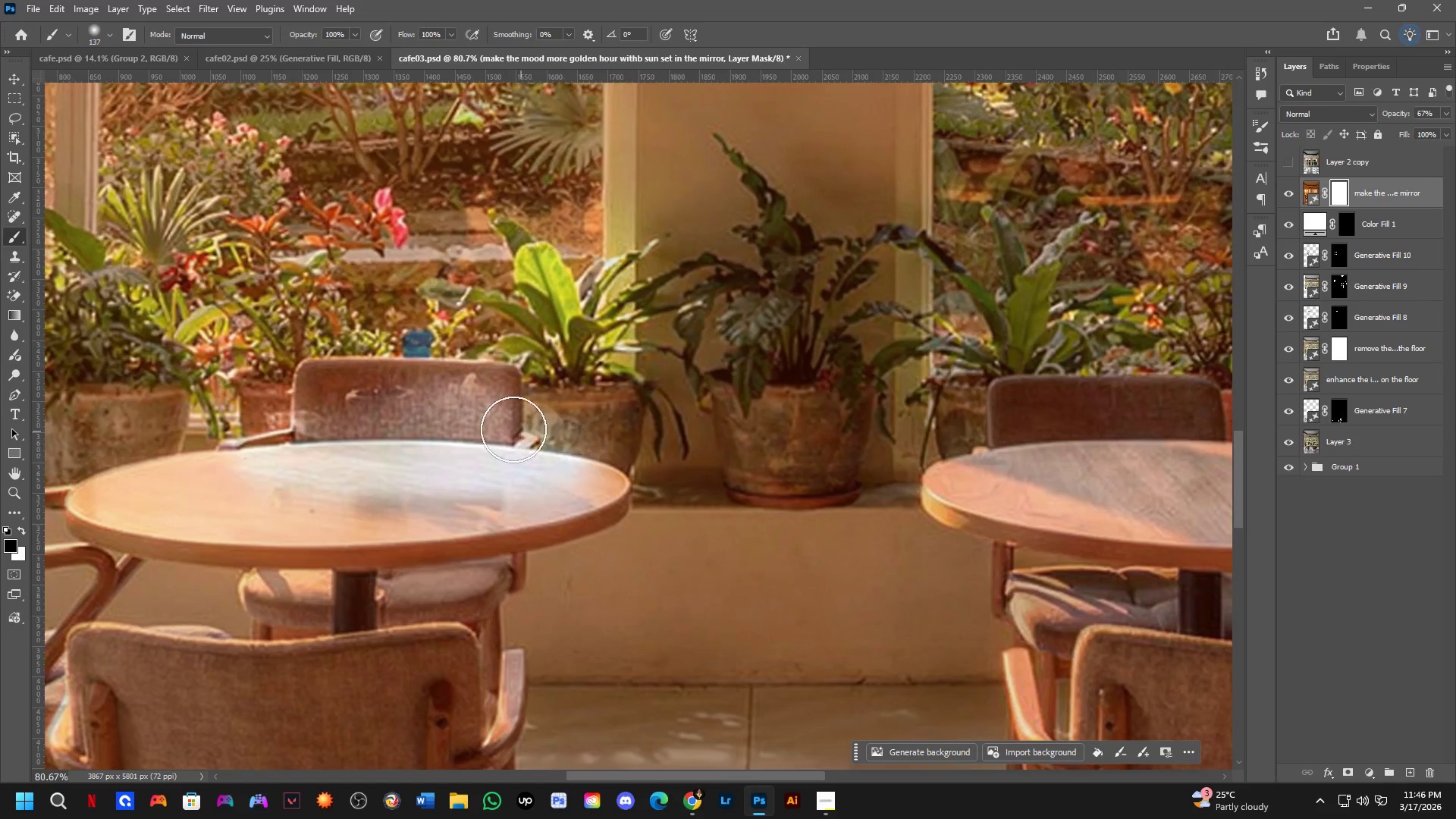 
hold_key(key=Space, duration=0.33)
 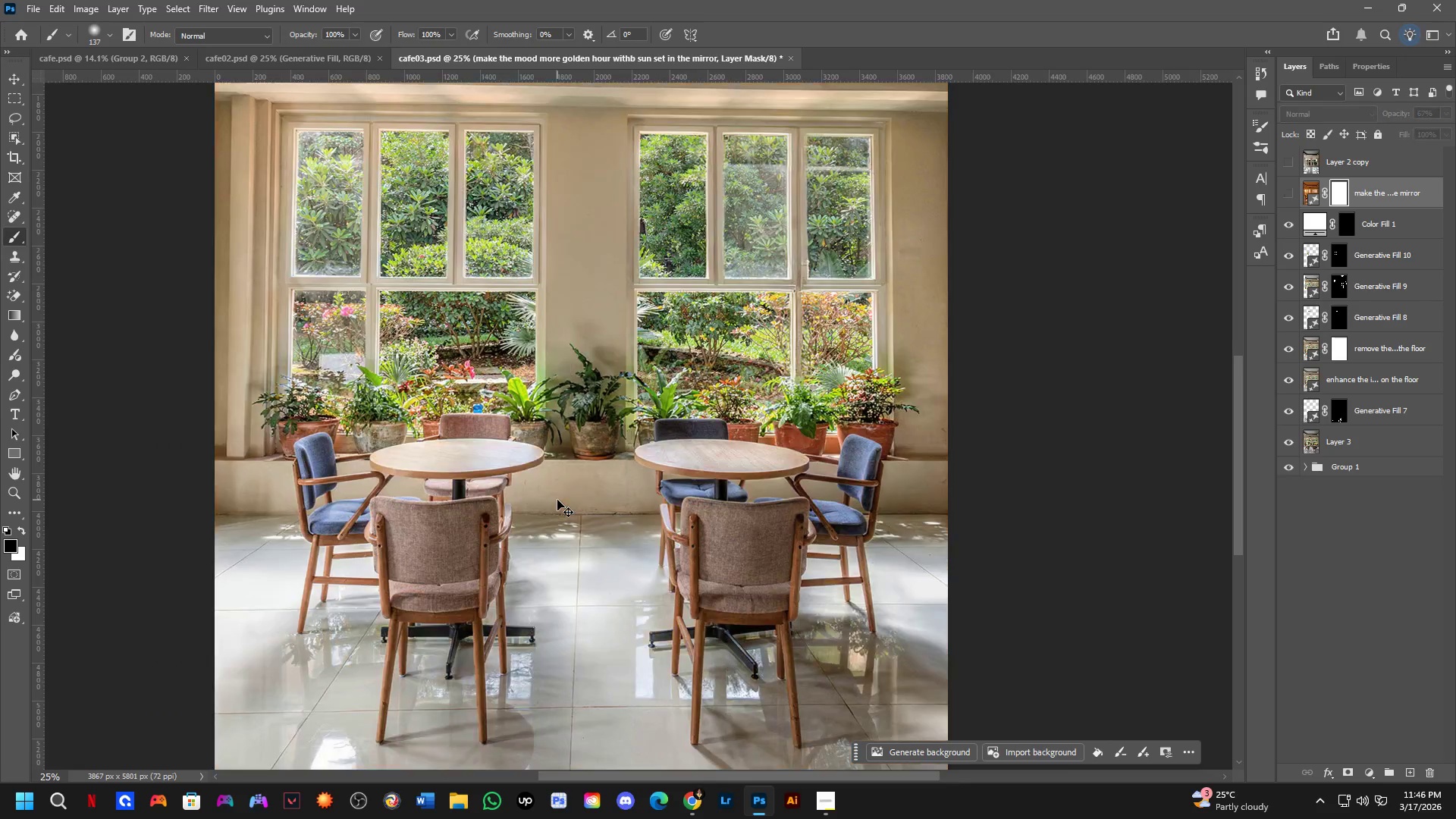 
left_click_drag(start_coordinate=[559, 493], to_coordinate=[558, 500])
 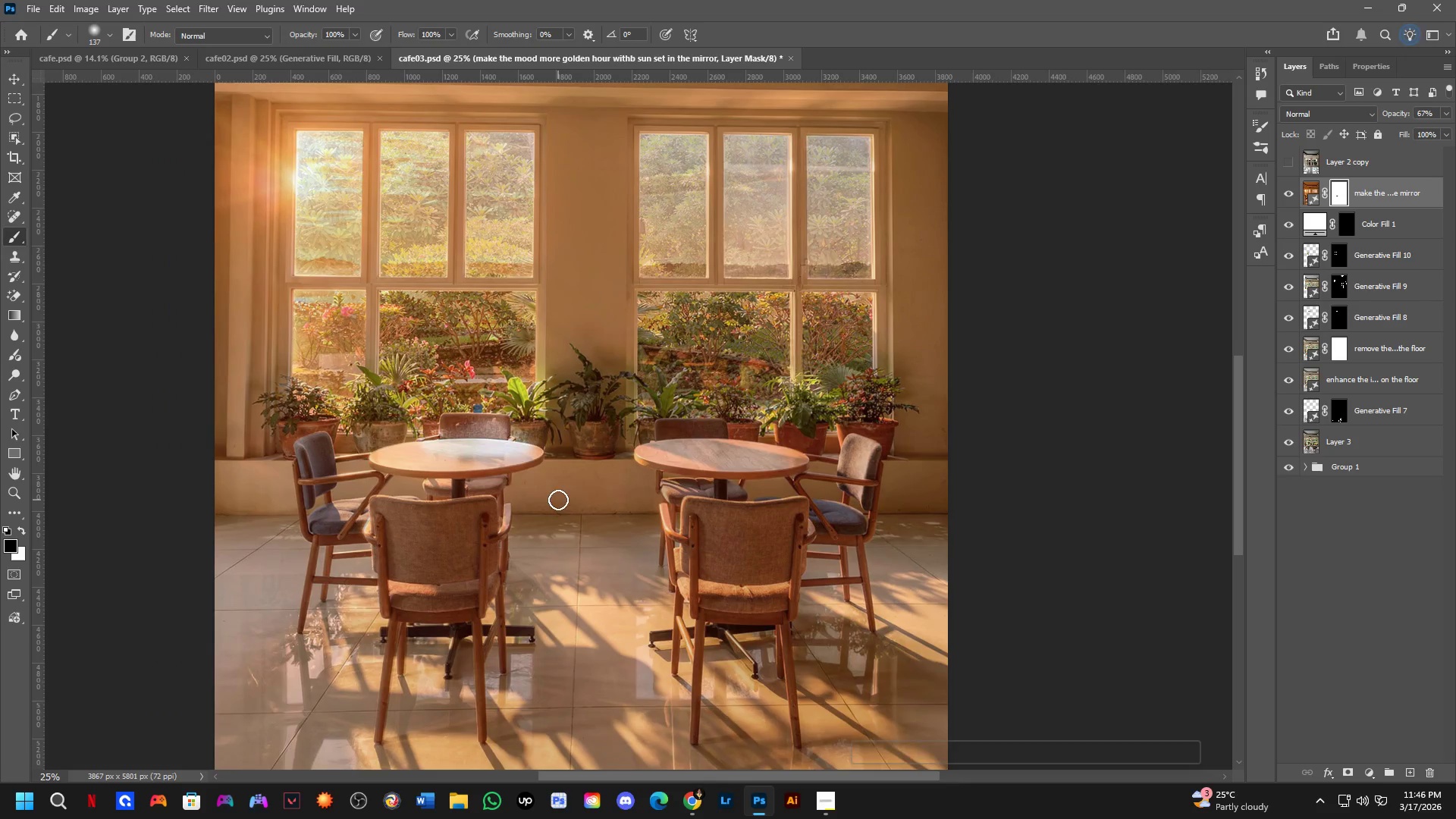 
scroll: coordinate [507, 428], scroll_direction: down, amount: 5.0
 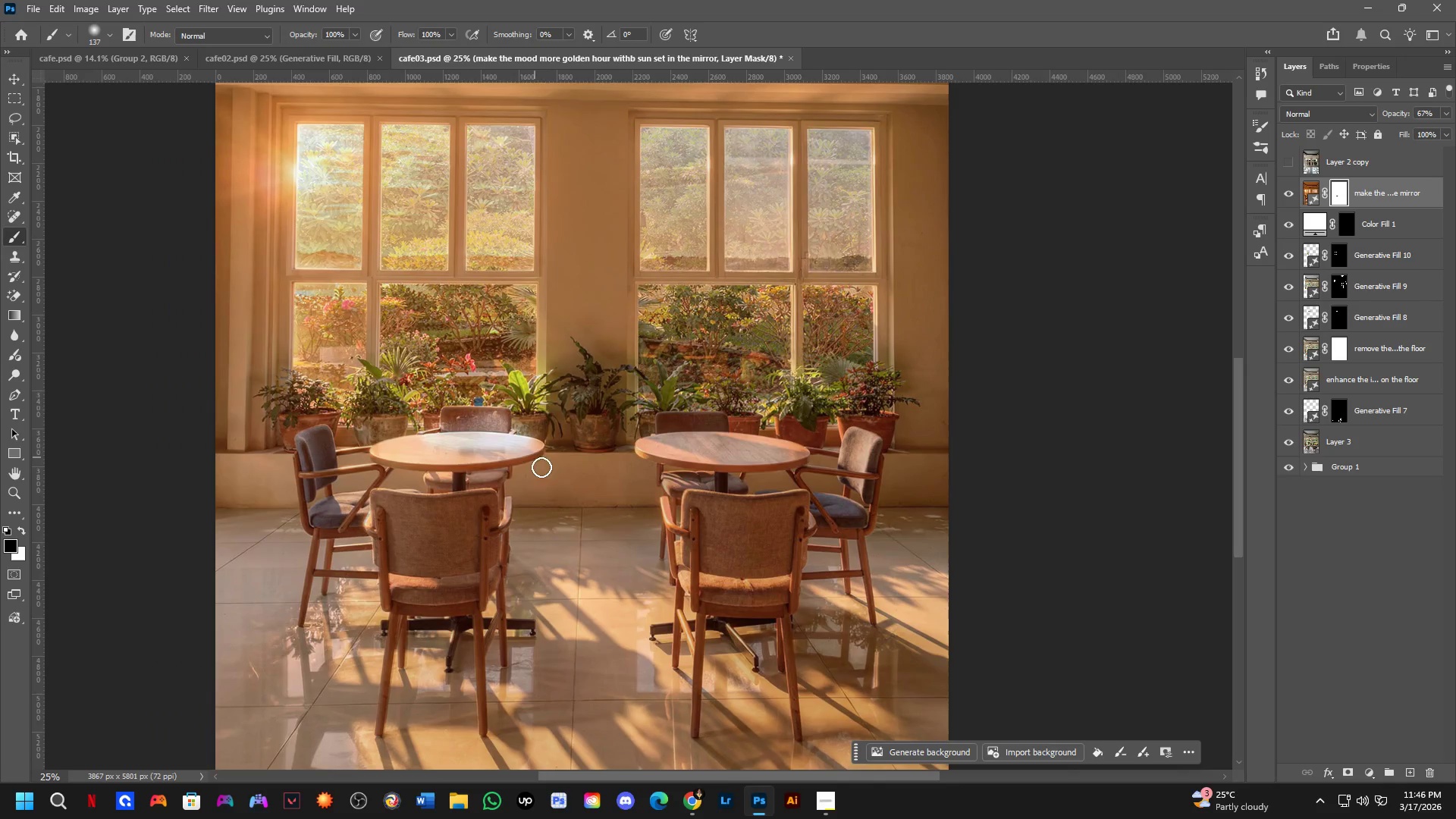 
key(Control+Z)
 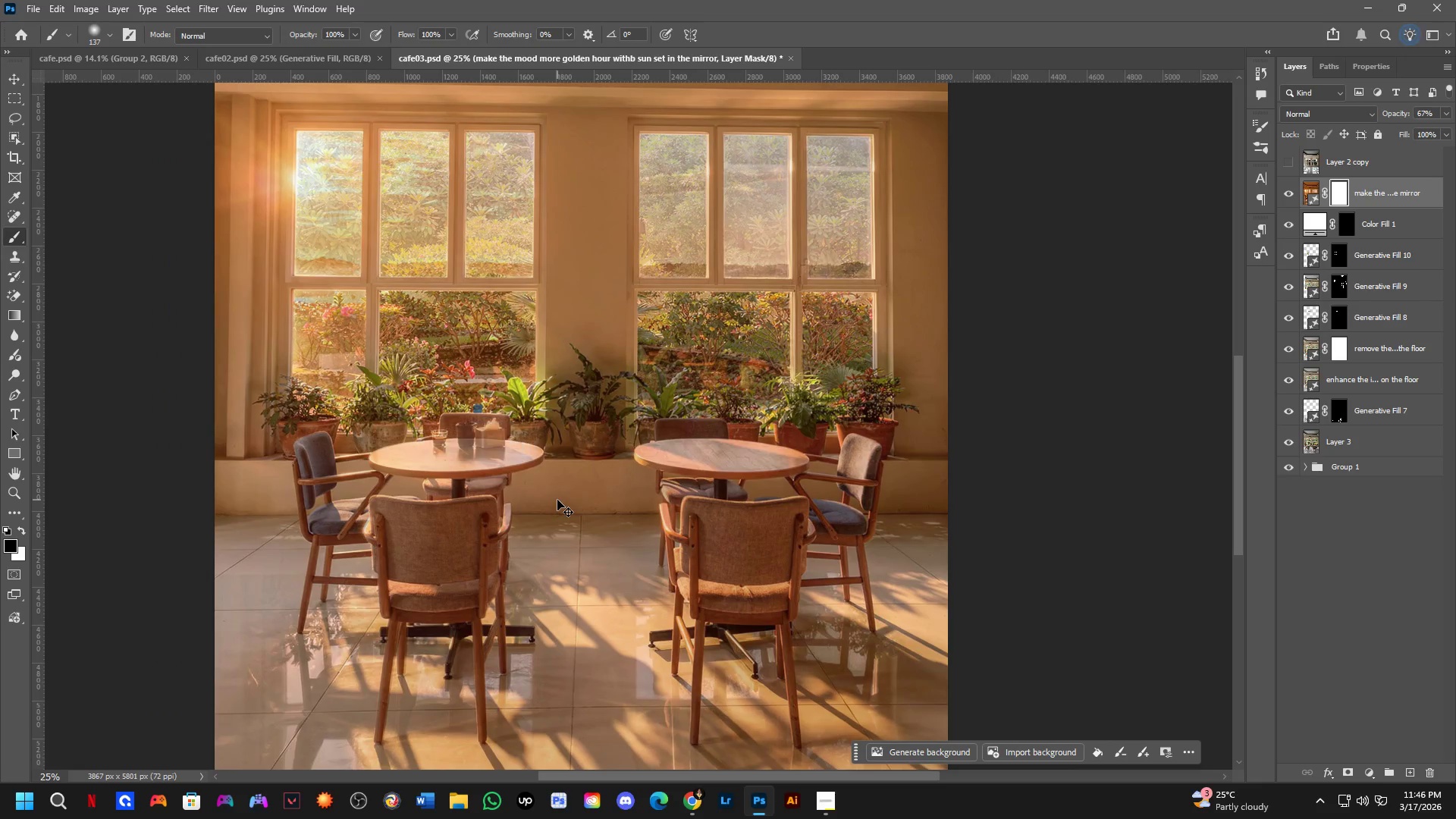 
key(Control+Z)
 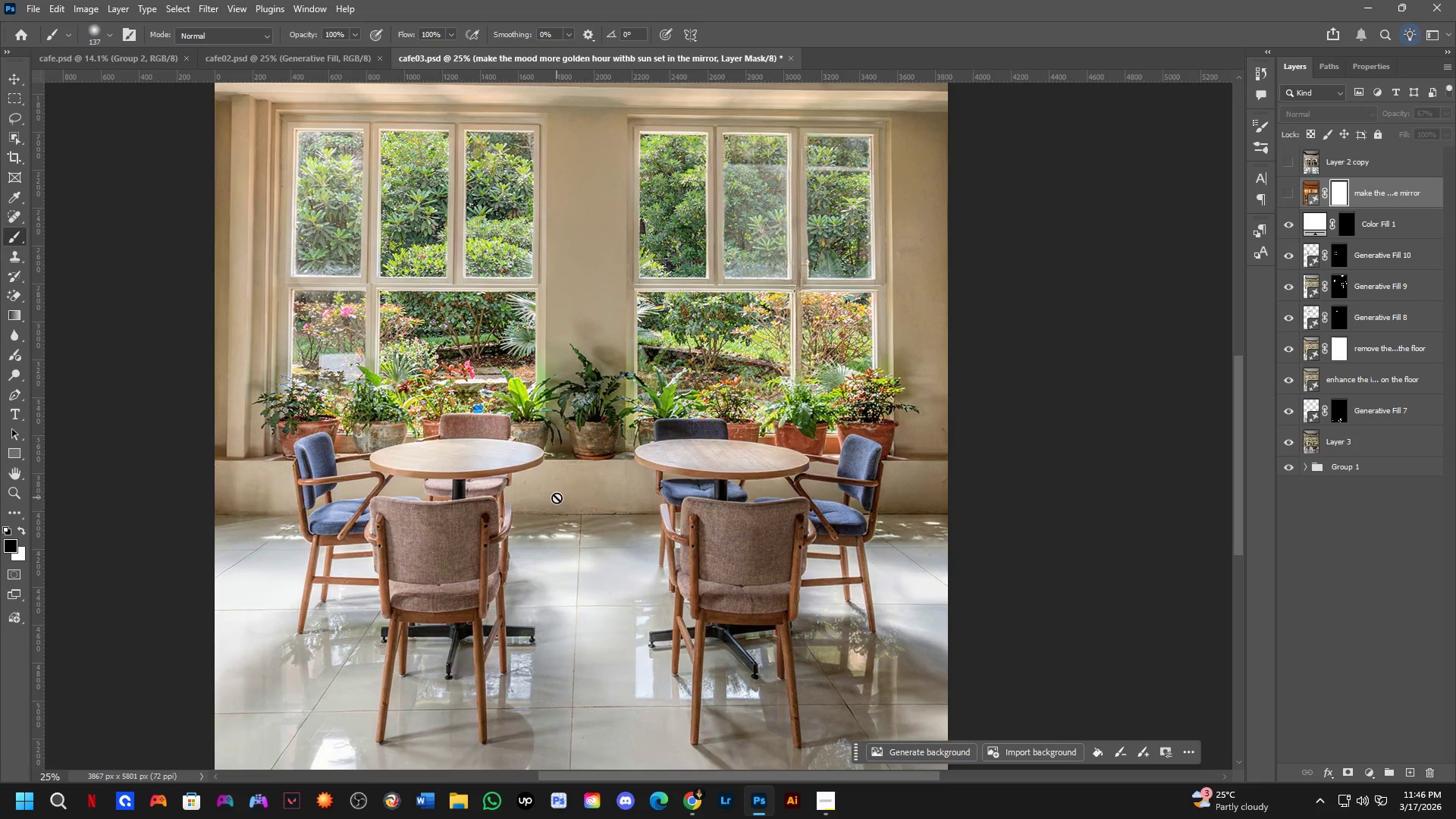 
key(Control+ControlLeft)
 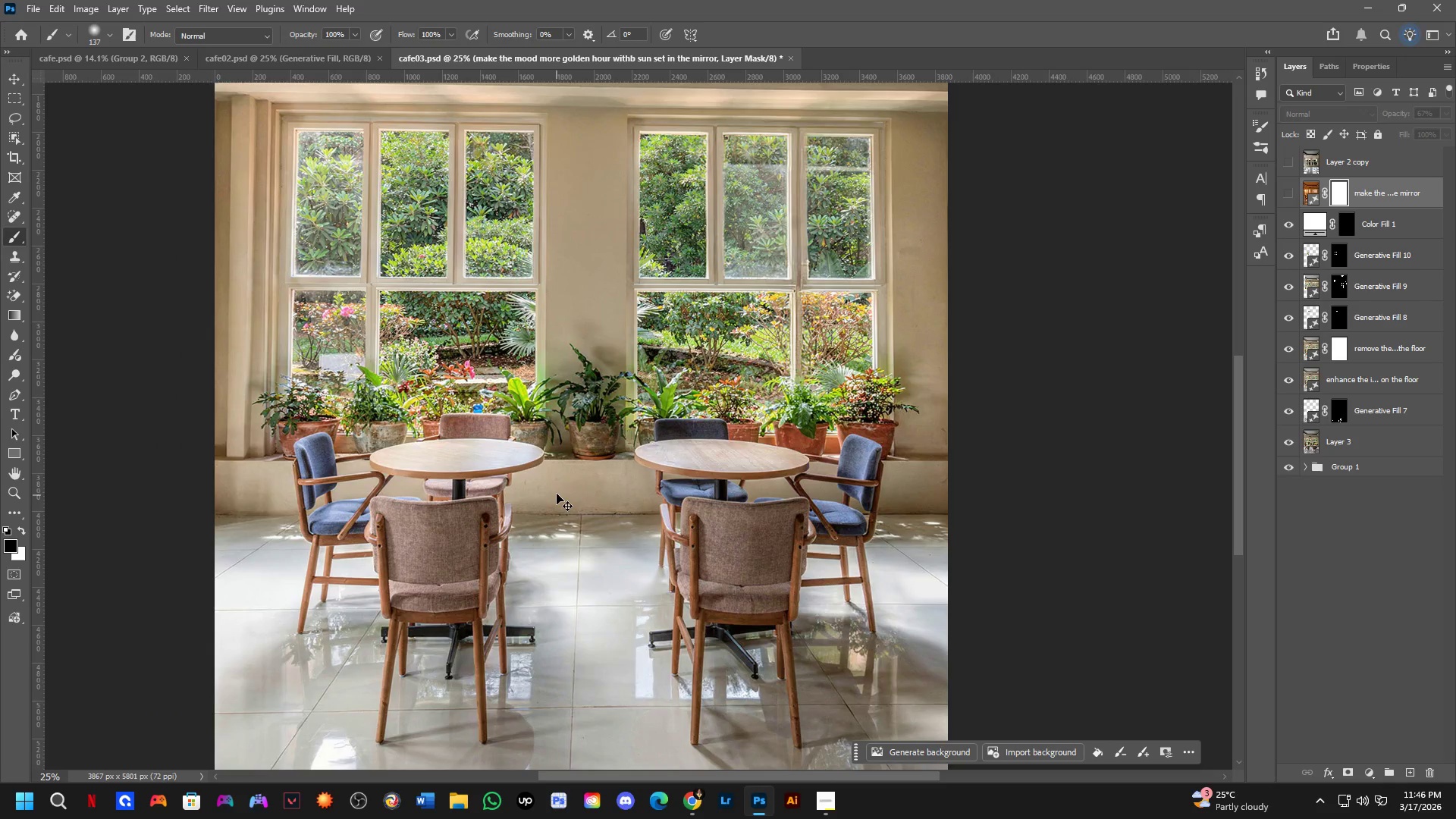 
key(Control+Shift+ShiftLeft)
 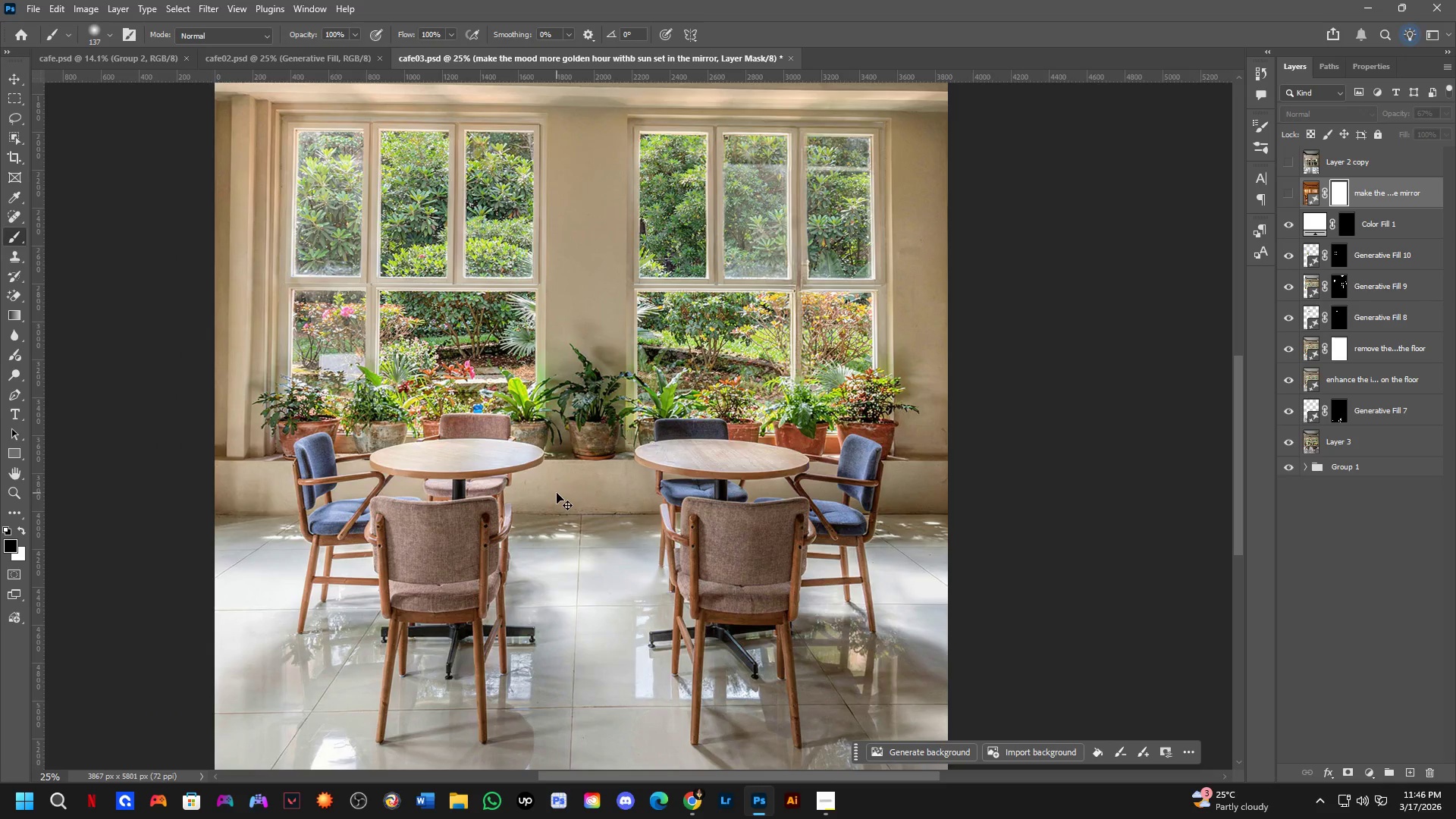 
key(Control+Shift+Z)
 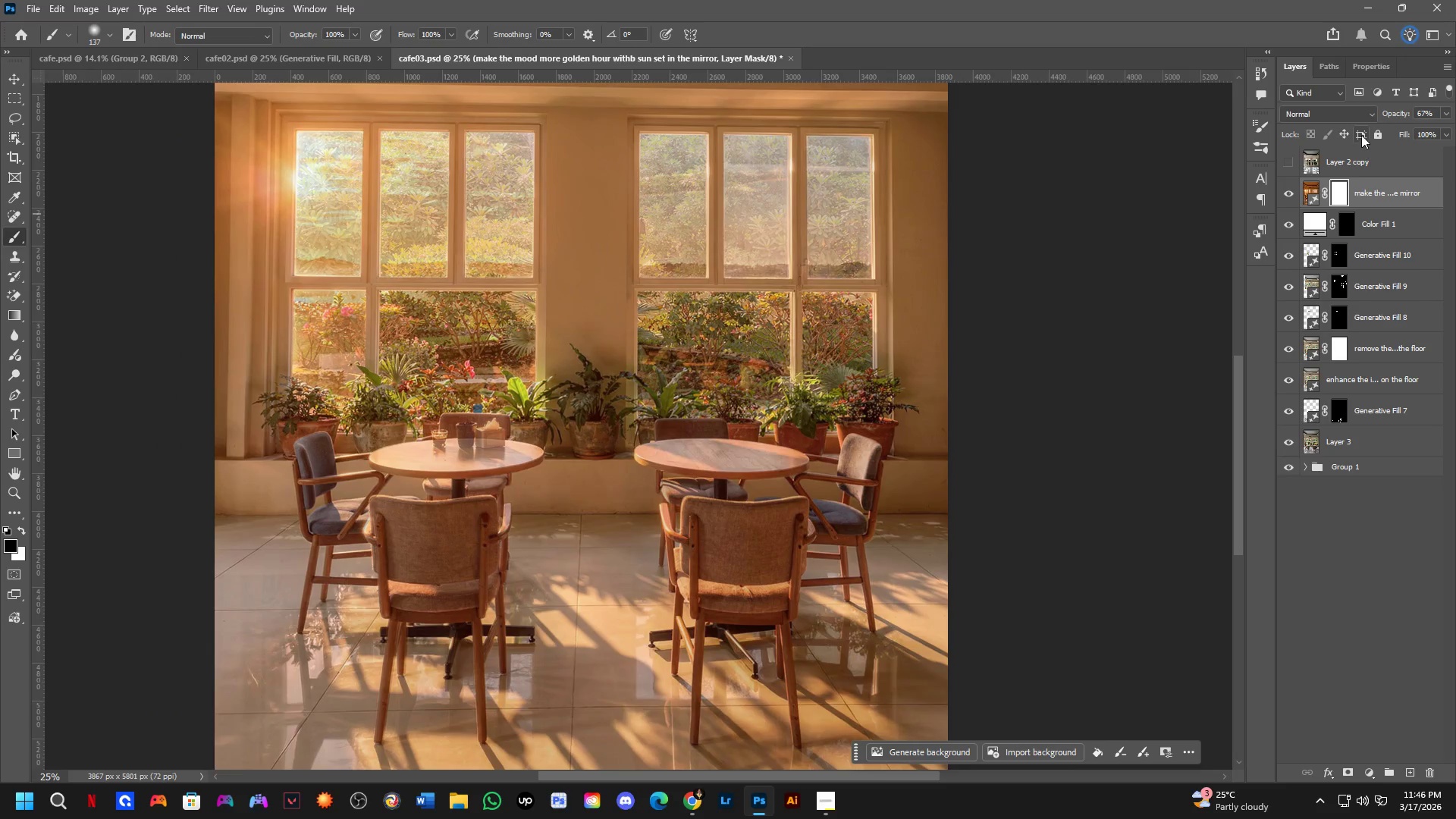 
left_click_drag(start_coordinate=[1398, 111], to_coordinate=[1455, 94])
 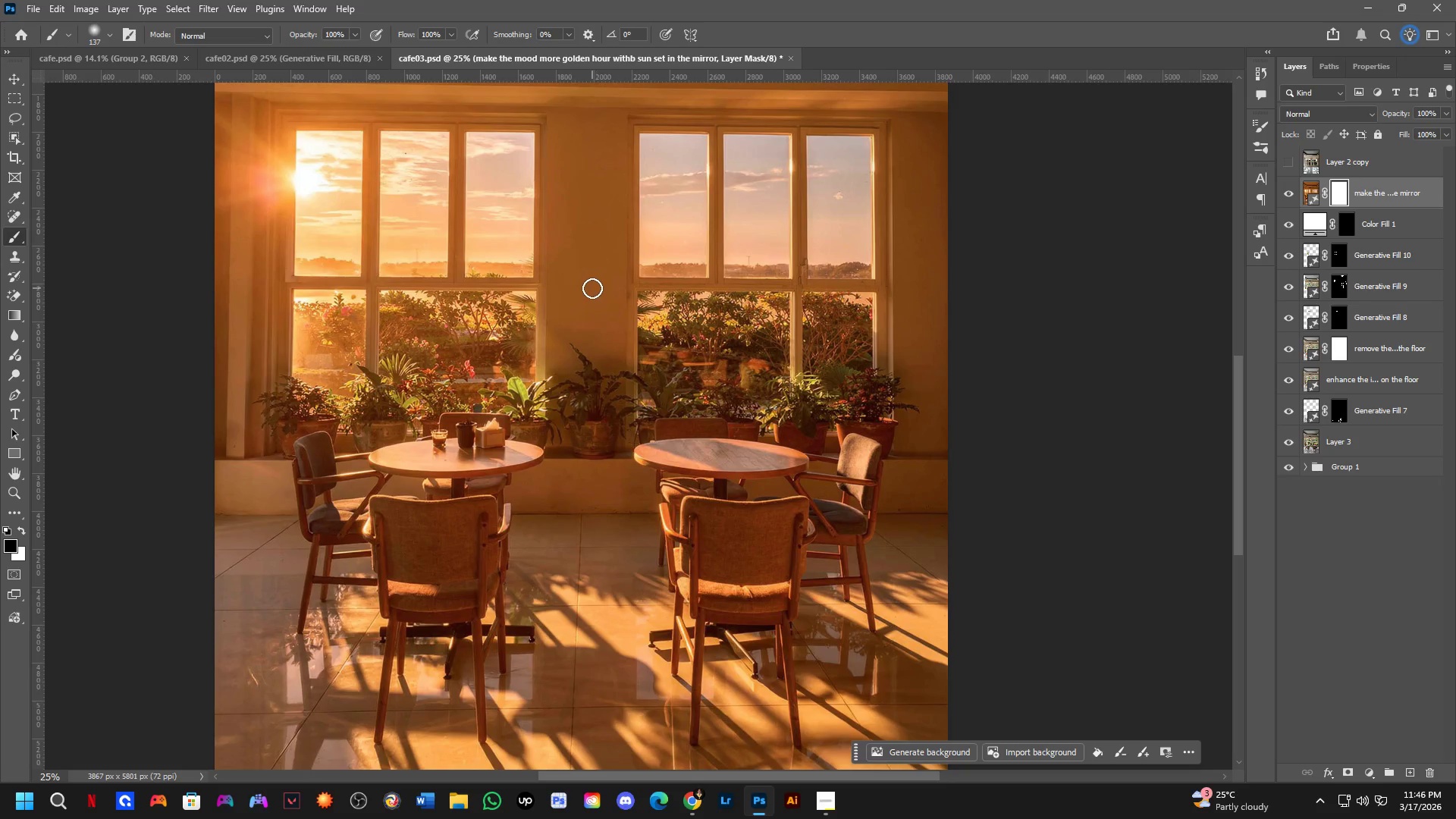 
hold_key(key=Space, duration=0.52)
 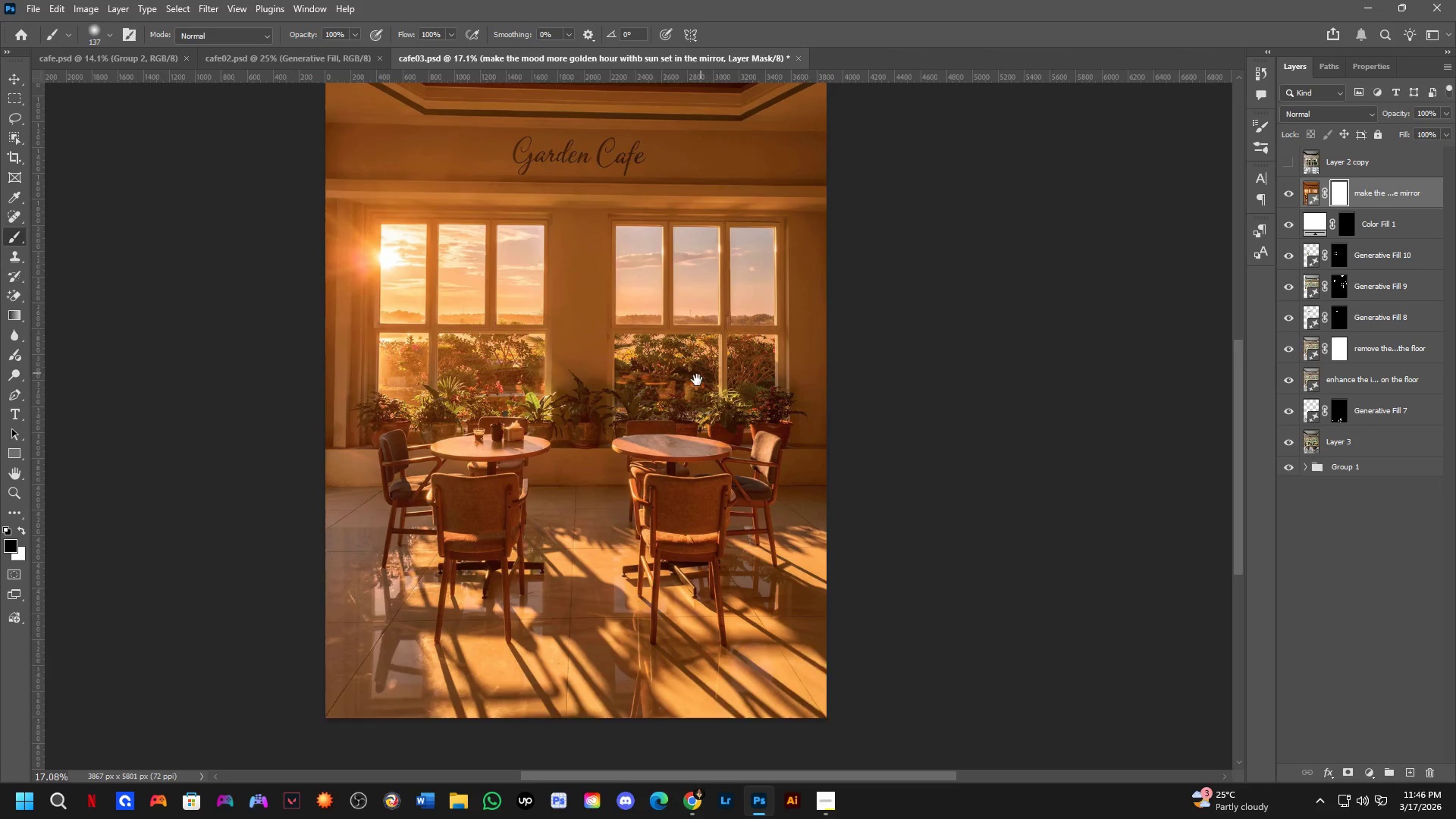 
left_click_drag(start_coordinate=[767, 407], to_coordinate=[759, 415])
 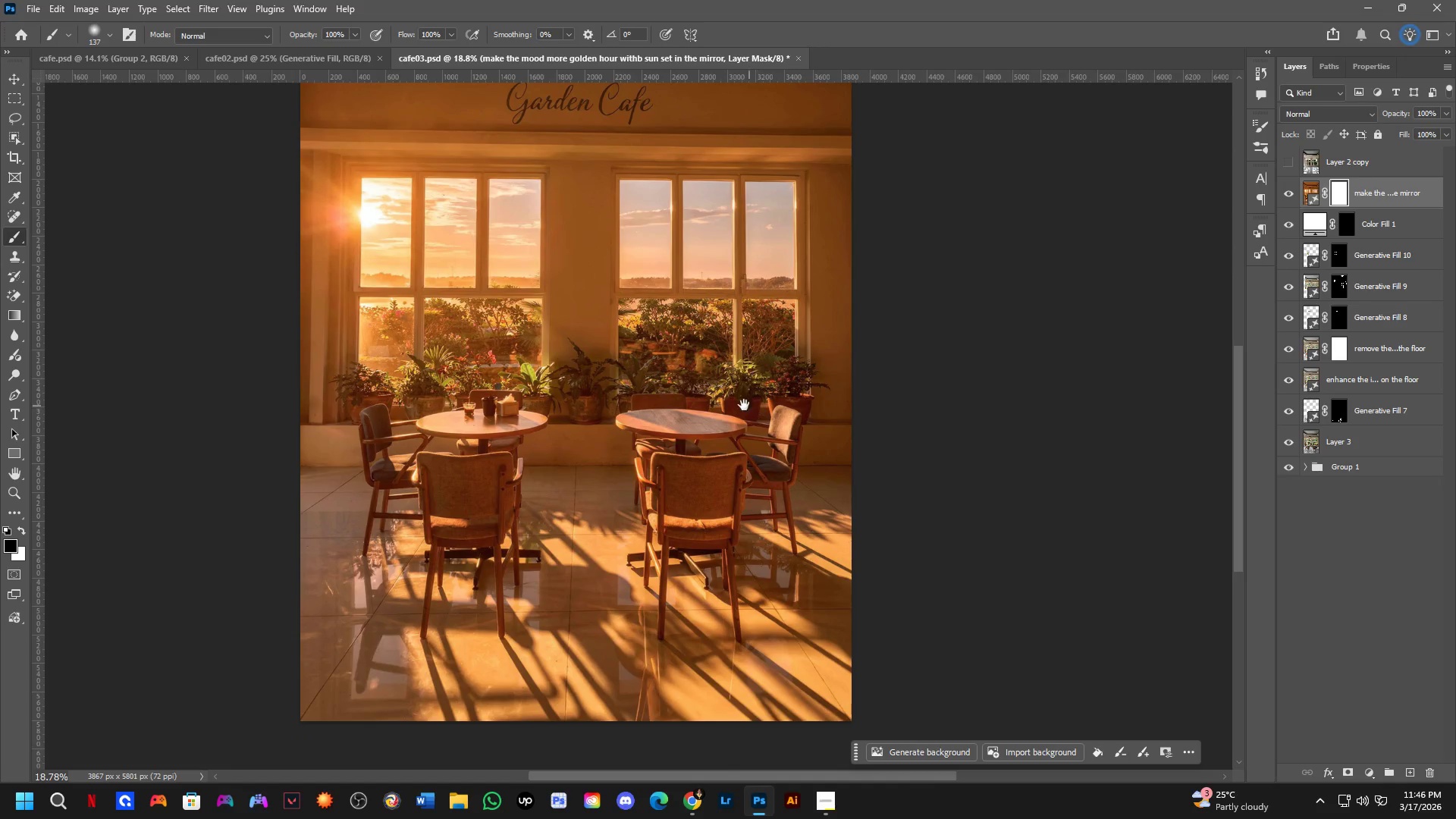 
scroll: coordinate [592, 290], scroll_direction: down, amount: 3.0
 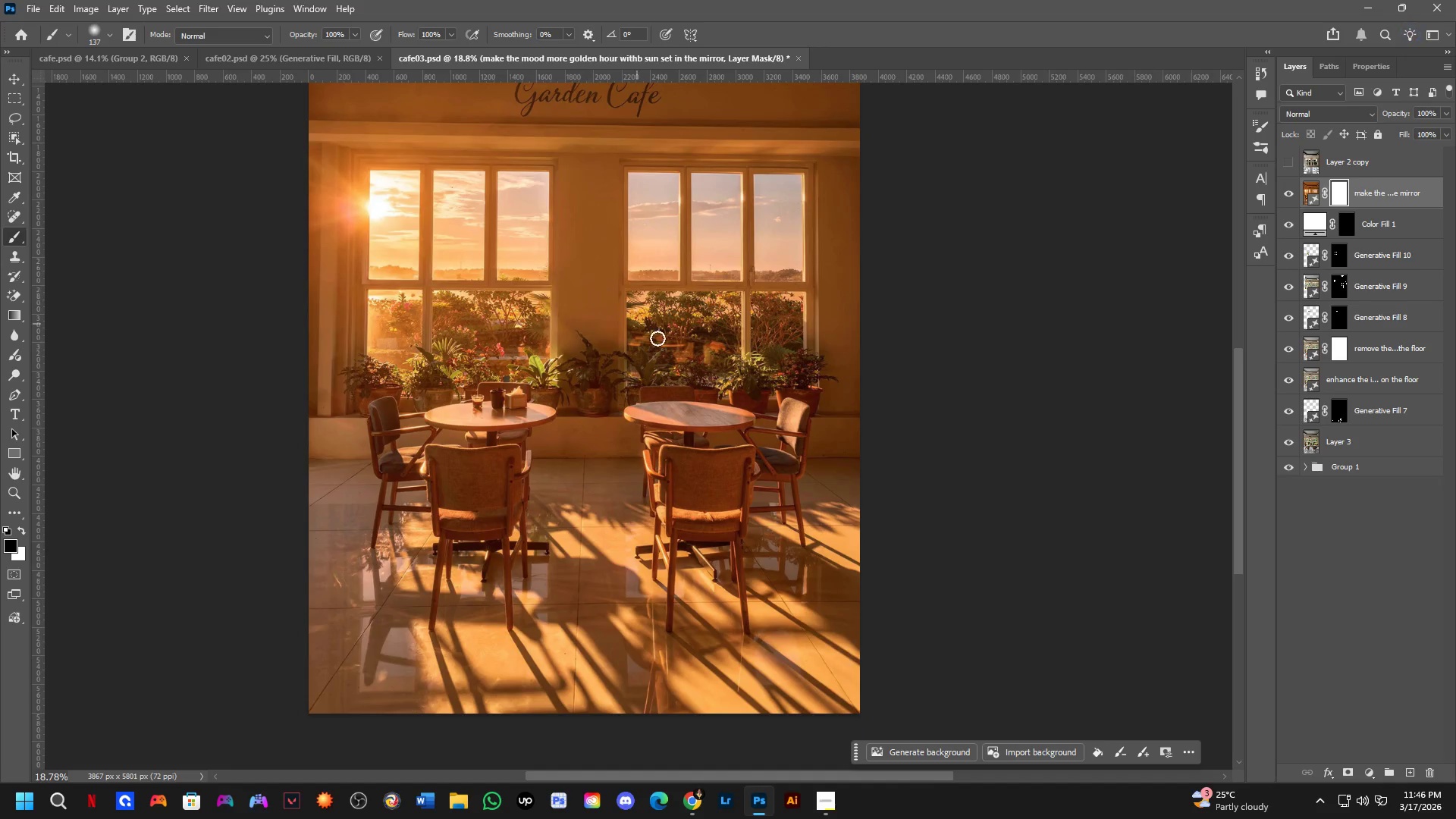 
hold_key(key=Space, duration=1.05)
 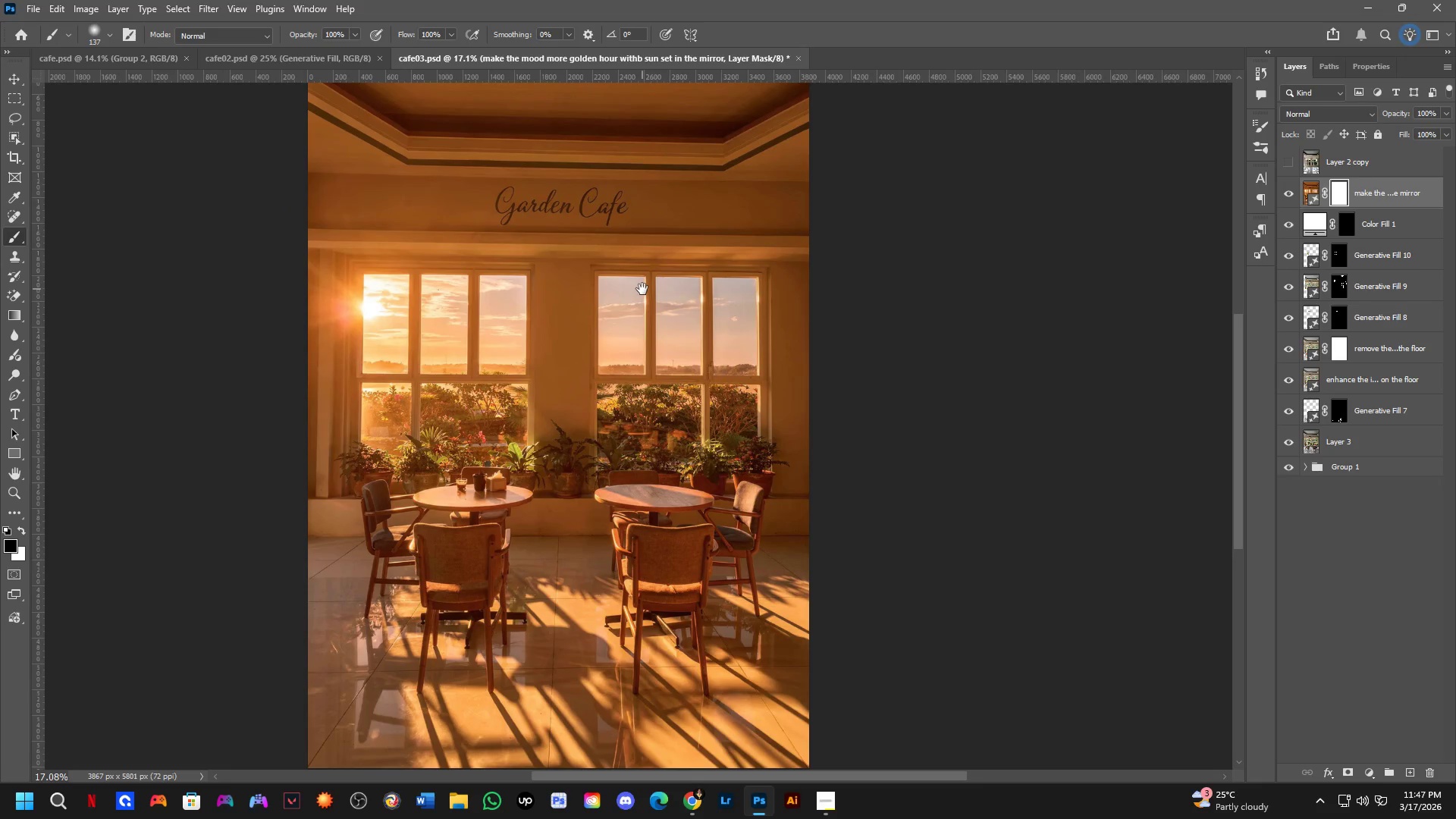 
left_click_drag(start_coordinate=[716, 344], to_coordinate=[690, 391])
 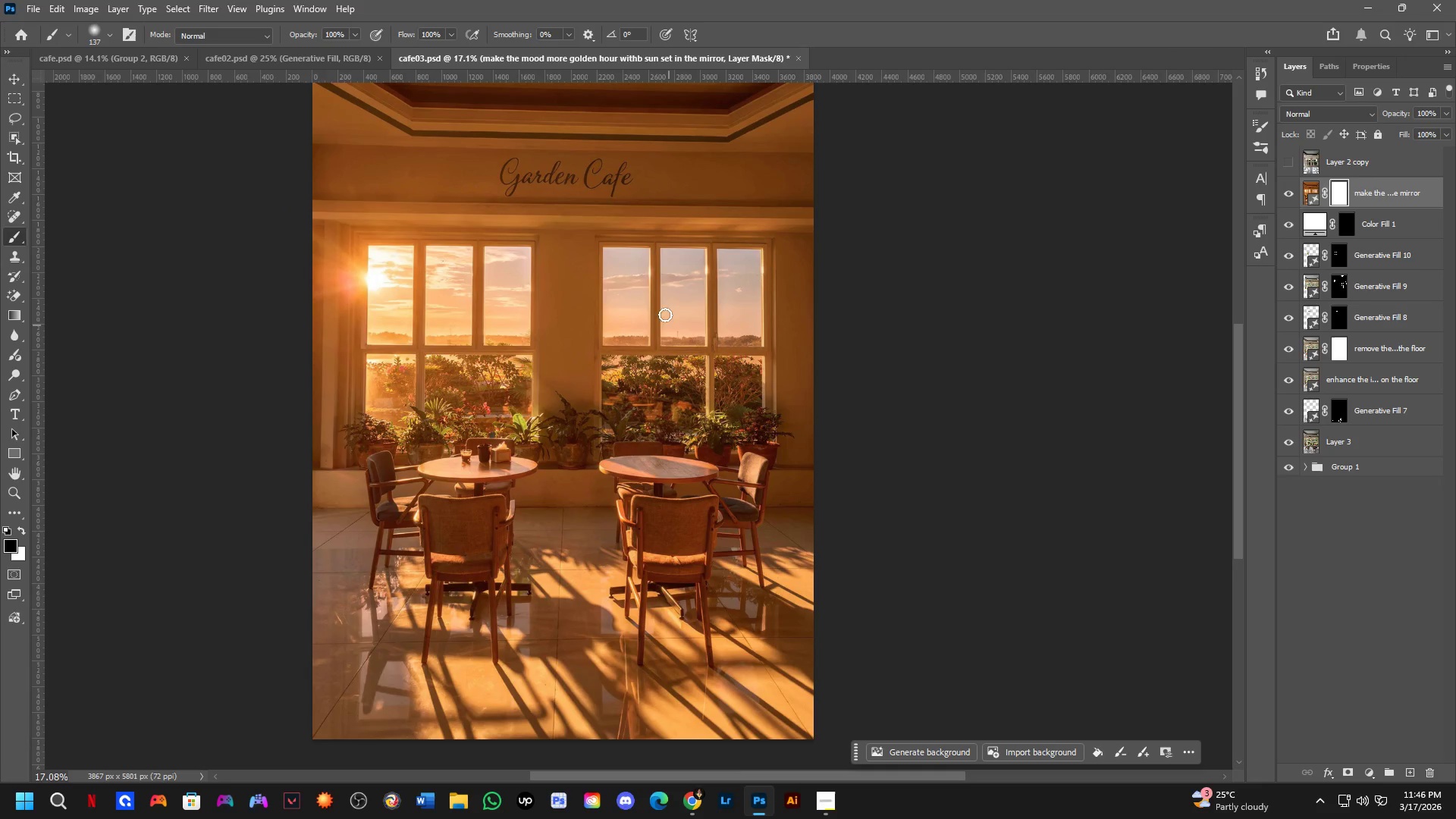 
scroll: coordinate [715, 403], scroll_direction: down, amount: 1.0
 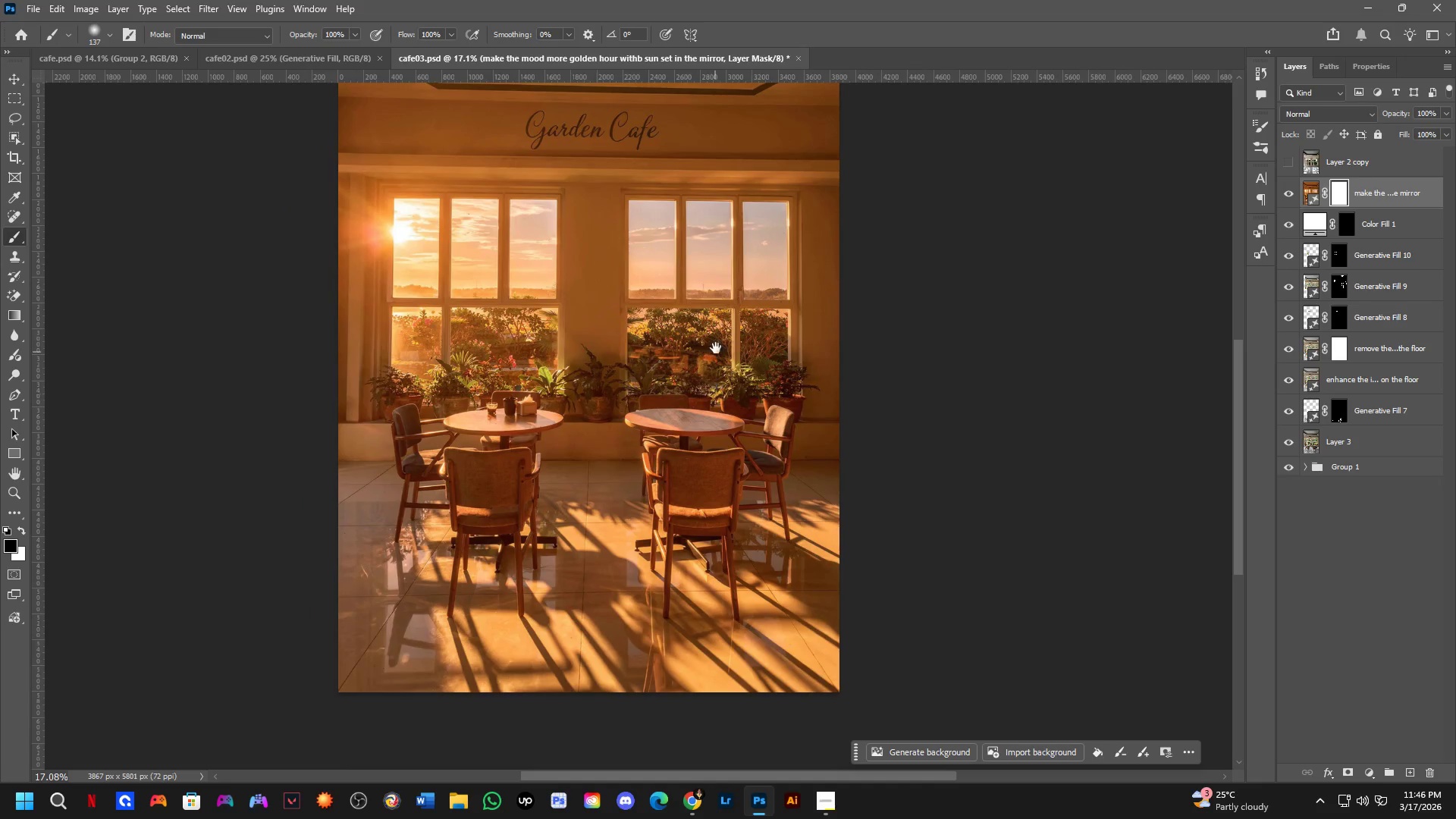 
hold_key(key=Space, duration=0.5)
 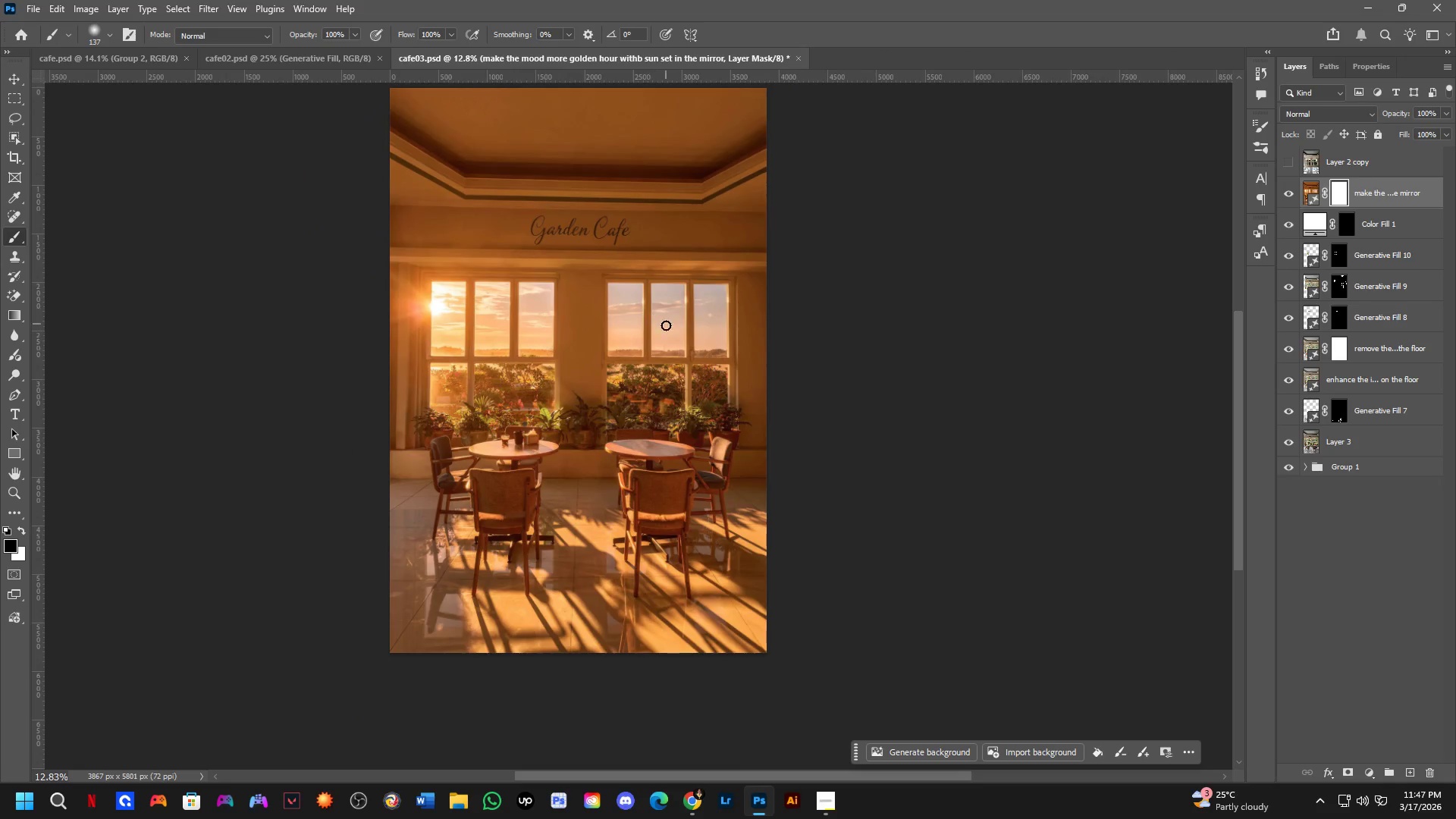 
left_click_drag(start_coordinate=[647, 260], to_coordinate=[642, 289])
 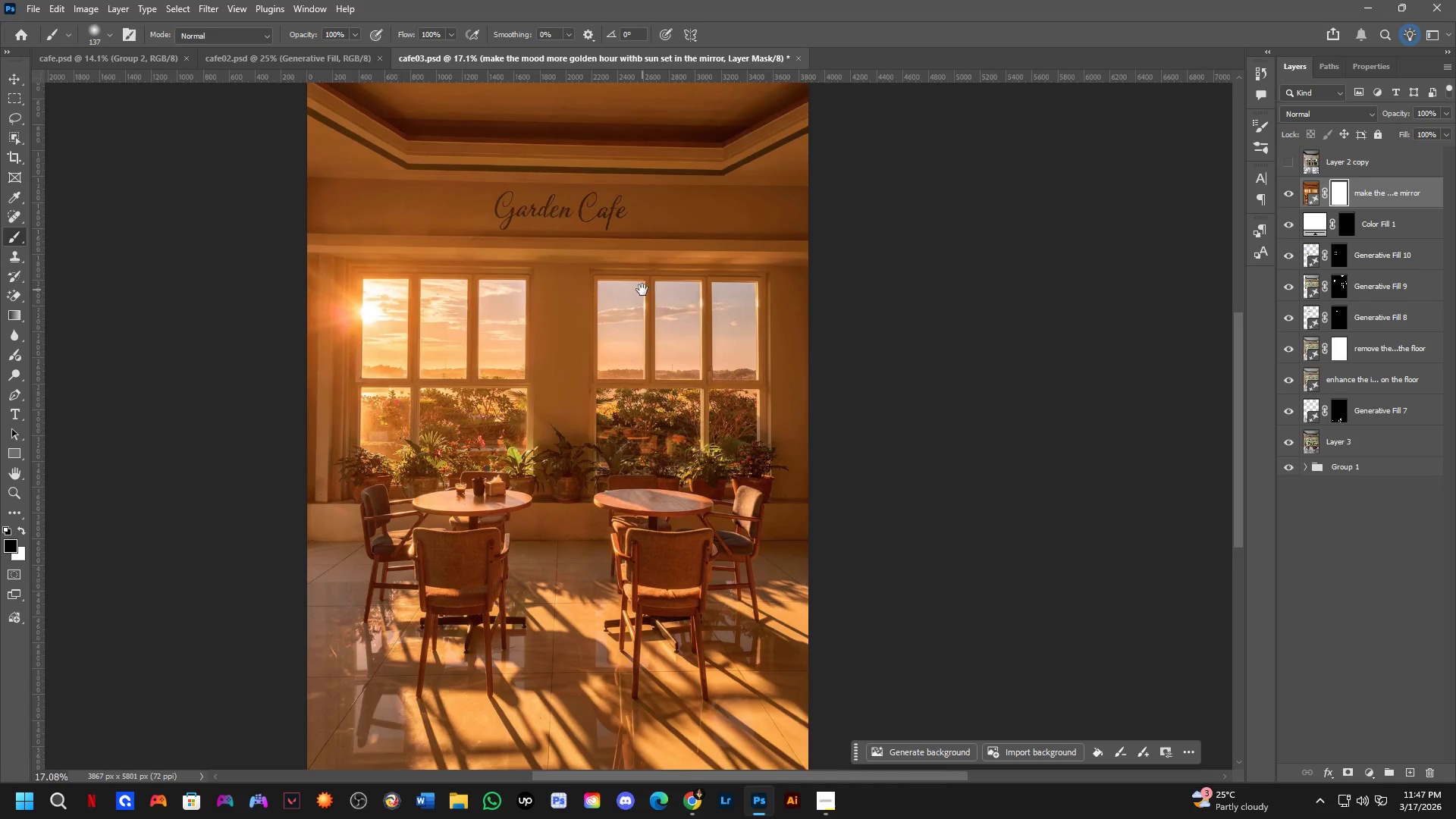 
scroll: coordinate [642, 290], scroll_direction: down, amount: 3.0
 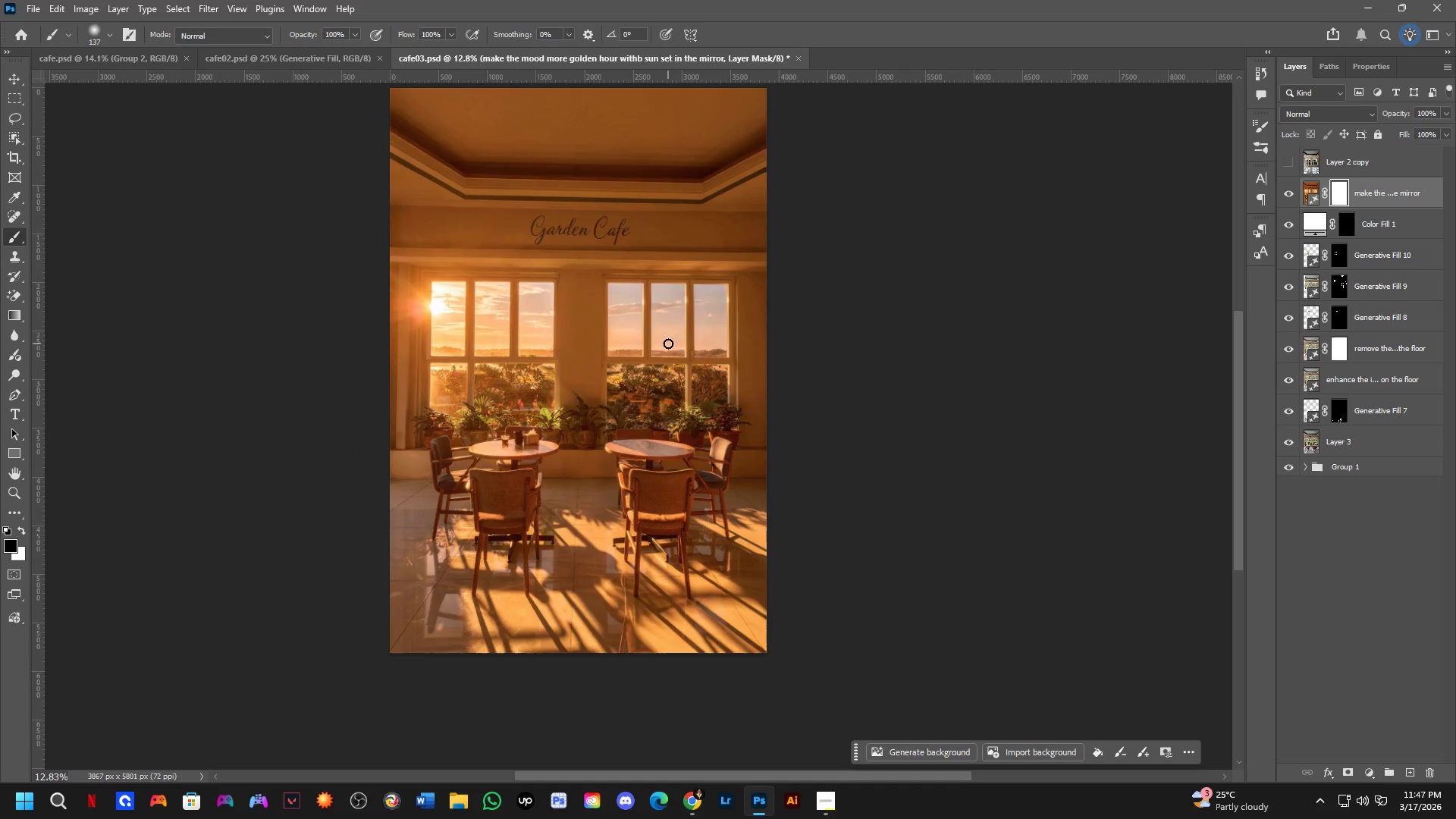 
hold_key(key=Space, duration=0.67)
 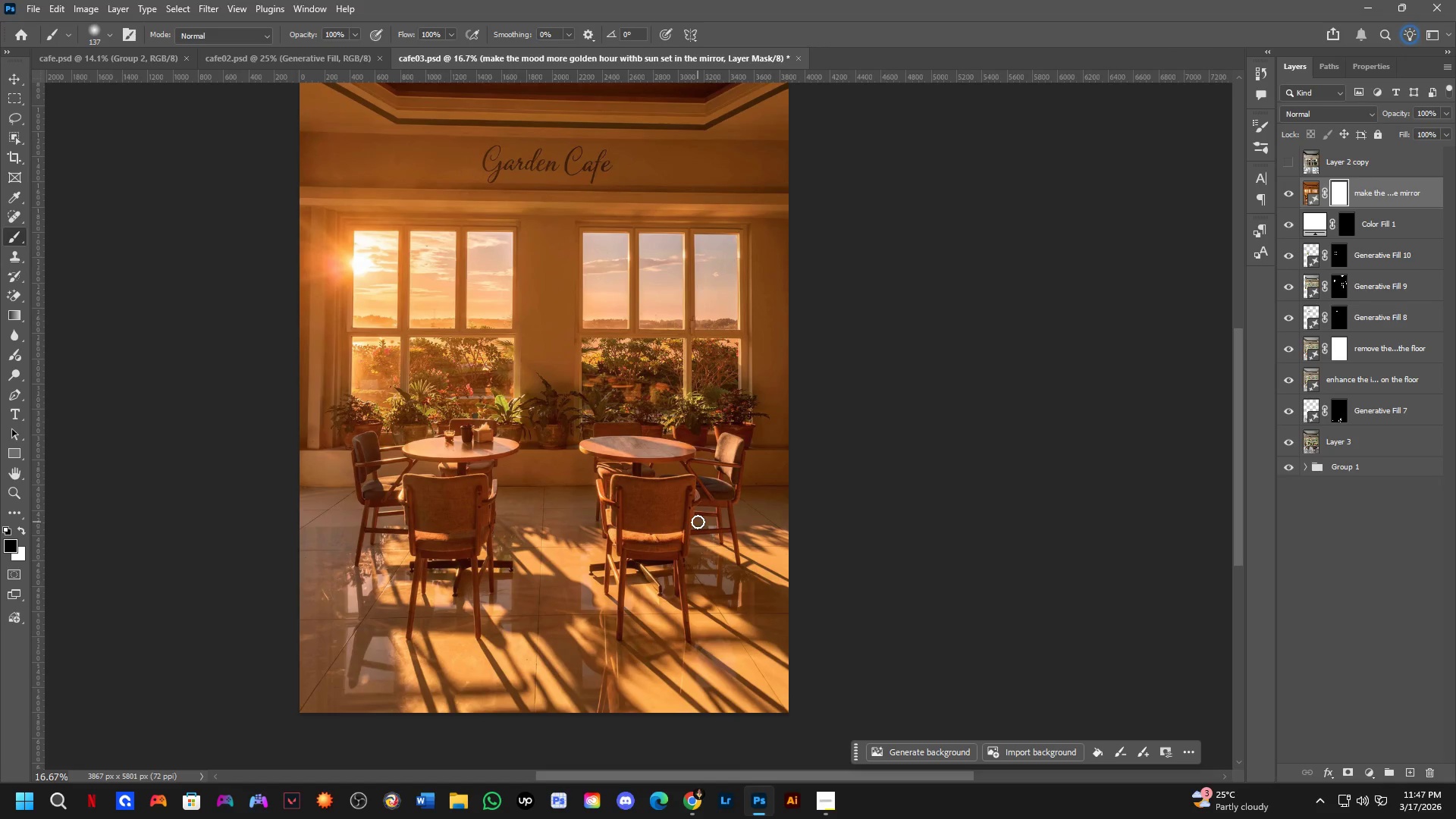 
left_click_drag(start_coordinate=[671, 357], to_coordinate=[672, 374])
 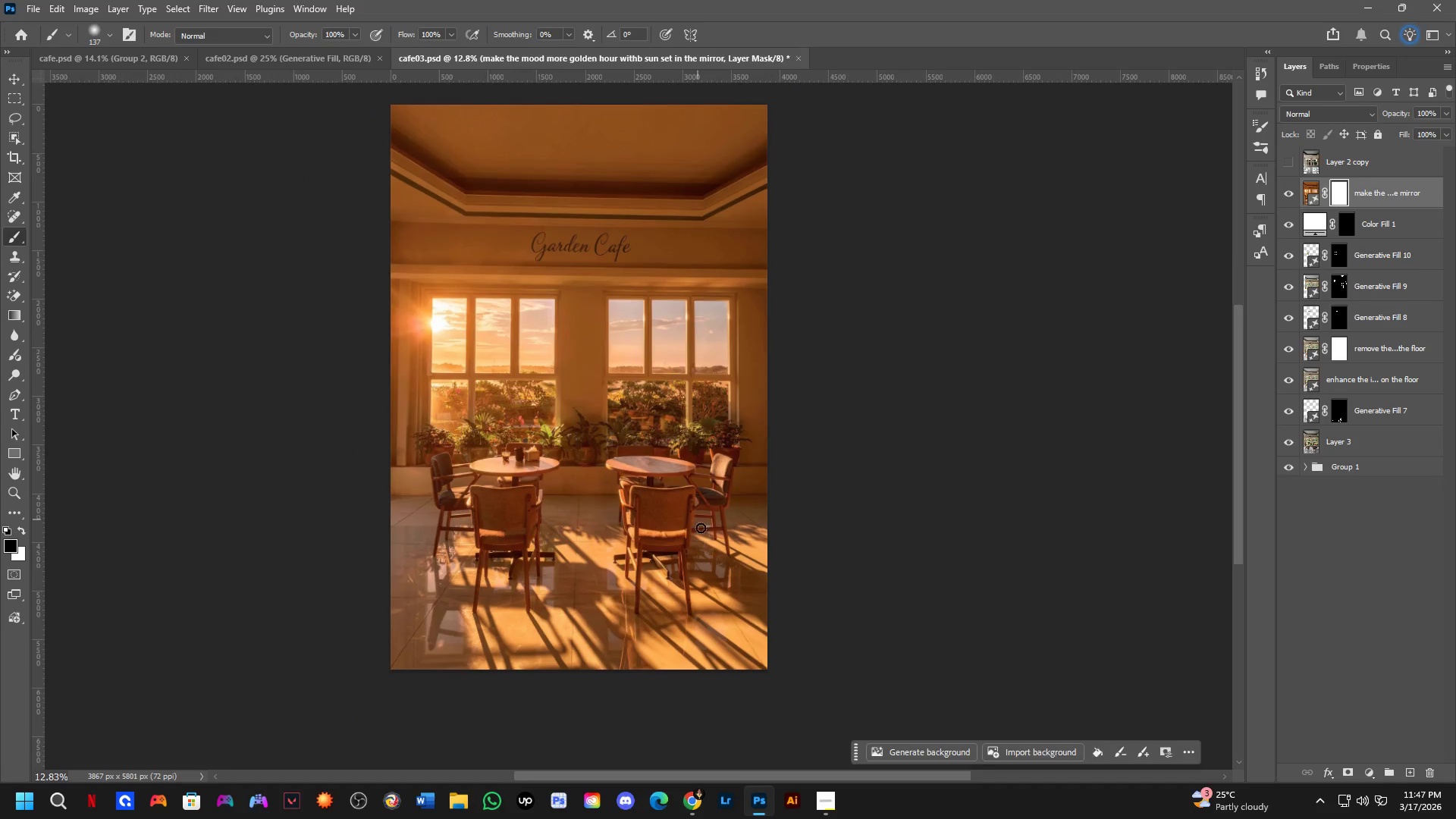 
key(Shift+ShiftLeft)
 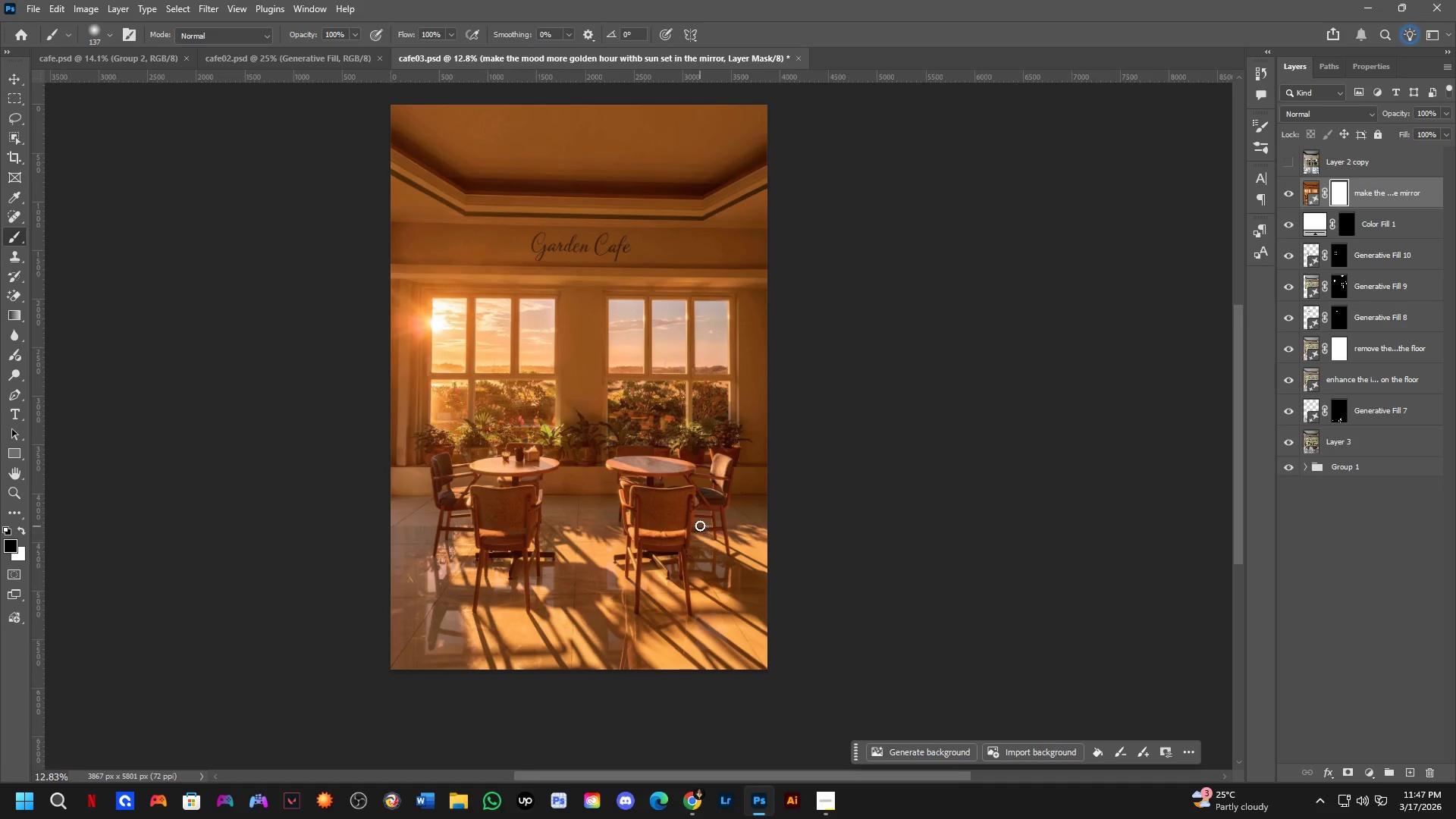 
hold_key(key=Space, duration=0.38)
 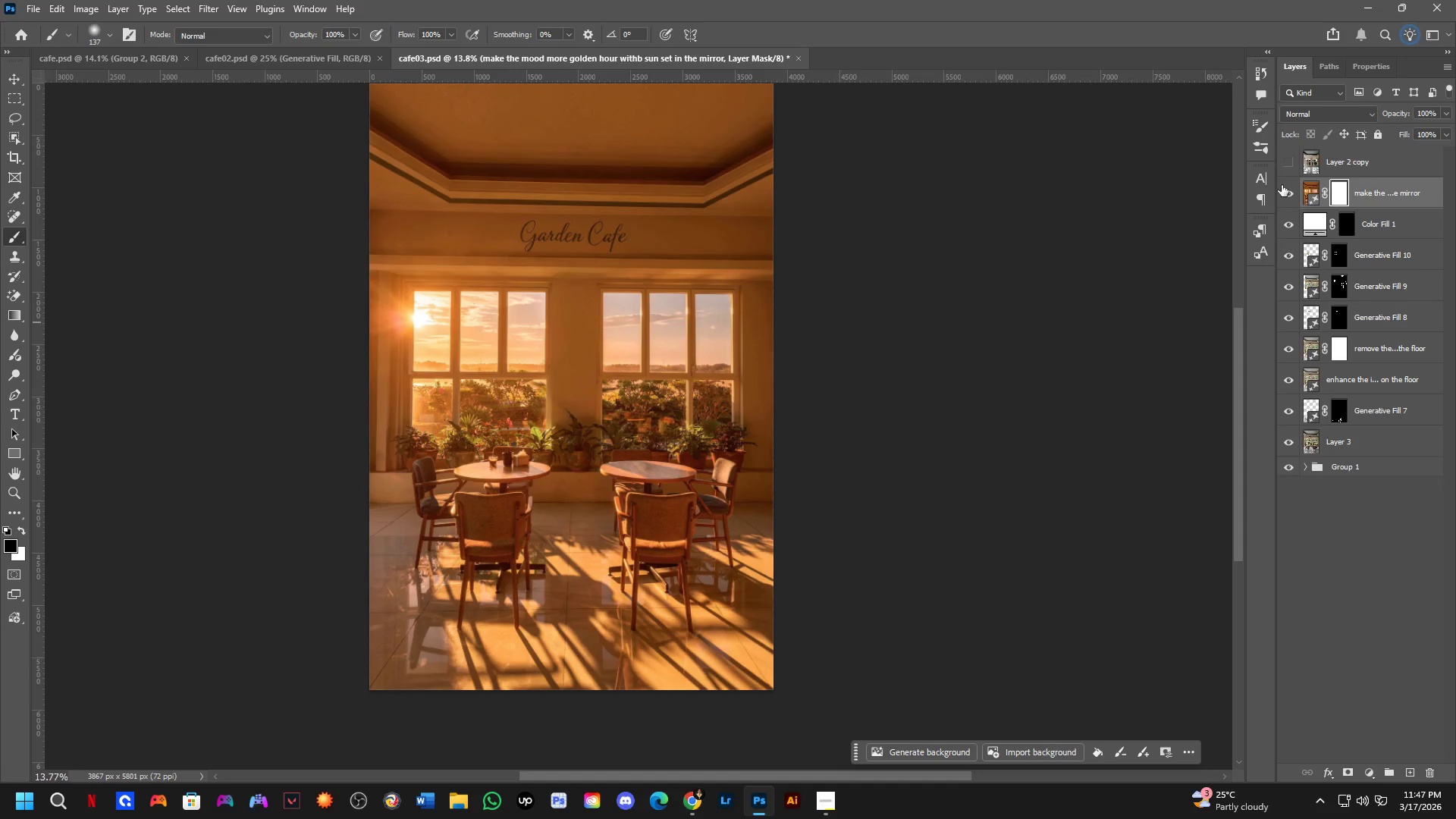 
left_click_drag(start_coordinate=[694, 490], to_coordinate=[695, 501])
 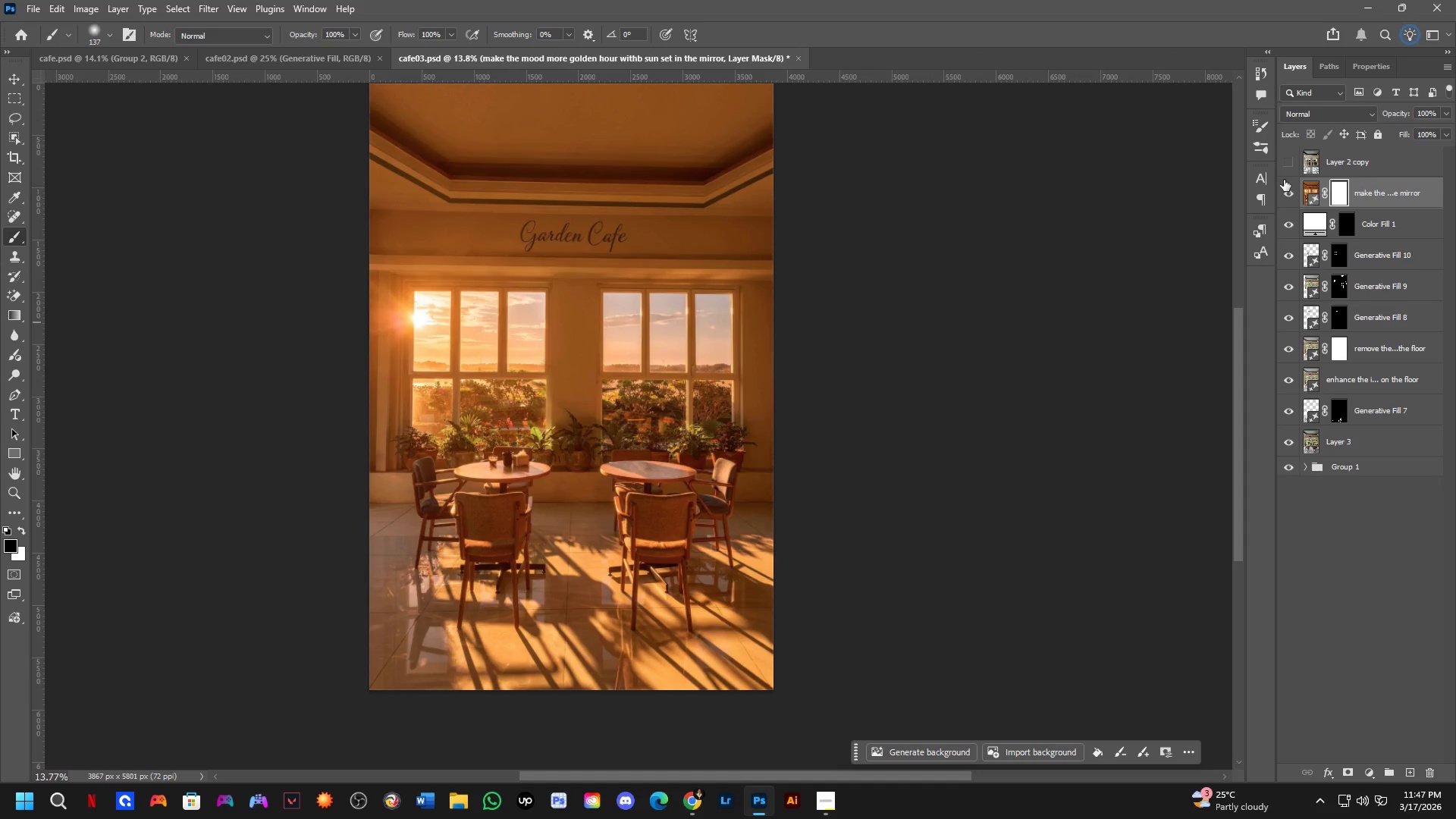 
scroll: coordinate [695, 513], scroll_direction: down, amount: 1.0
 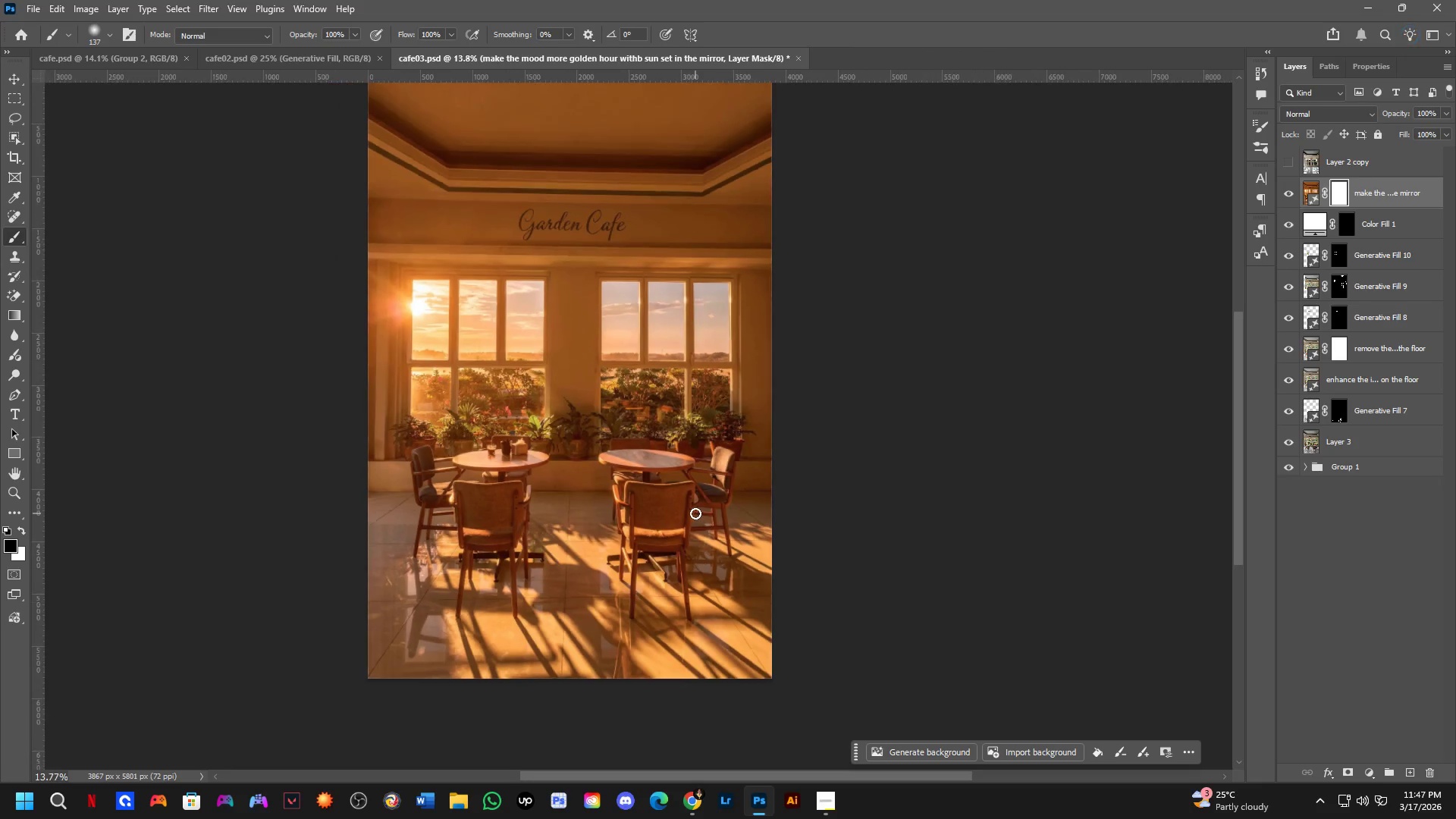 
left_click([1287, 171])
 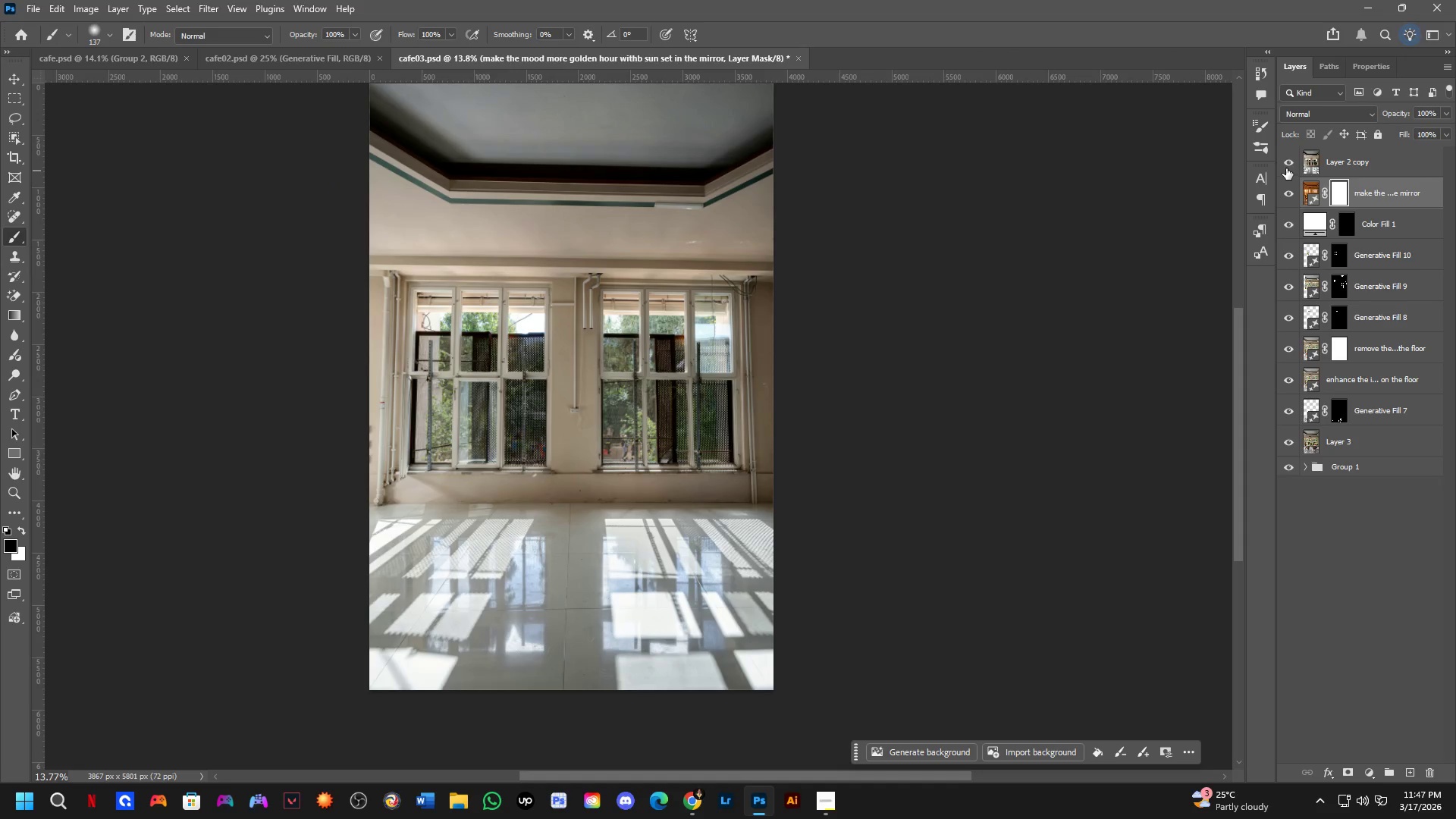 
left_click([1286, 164])
 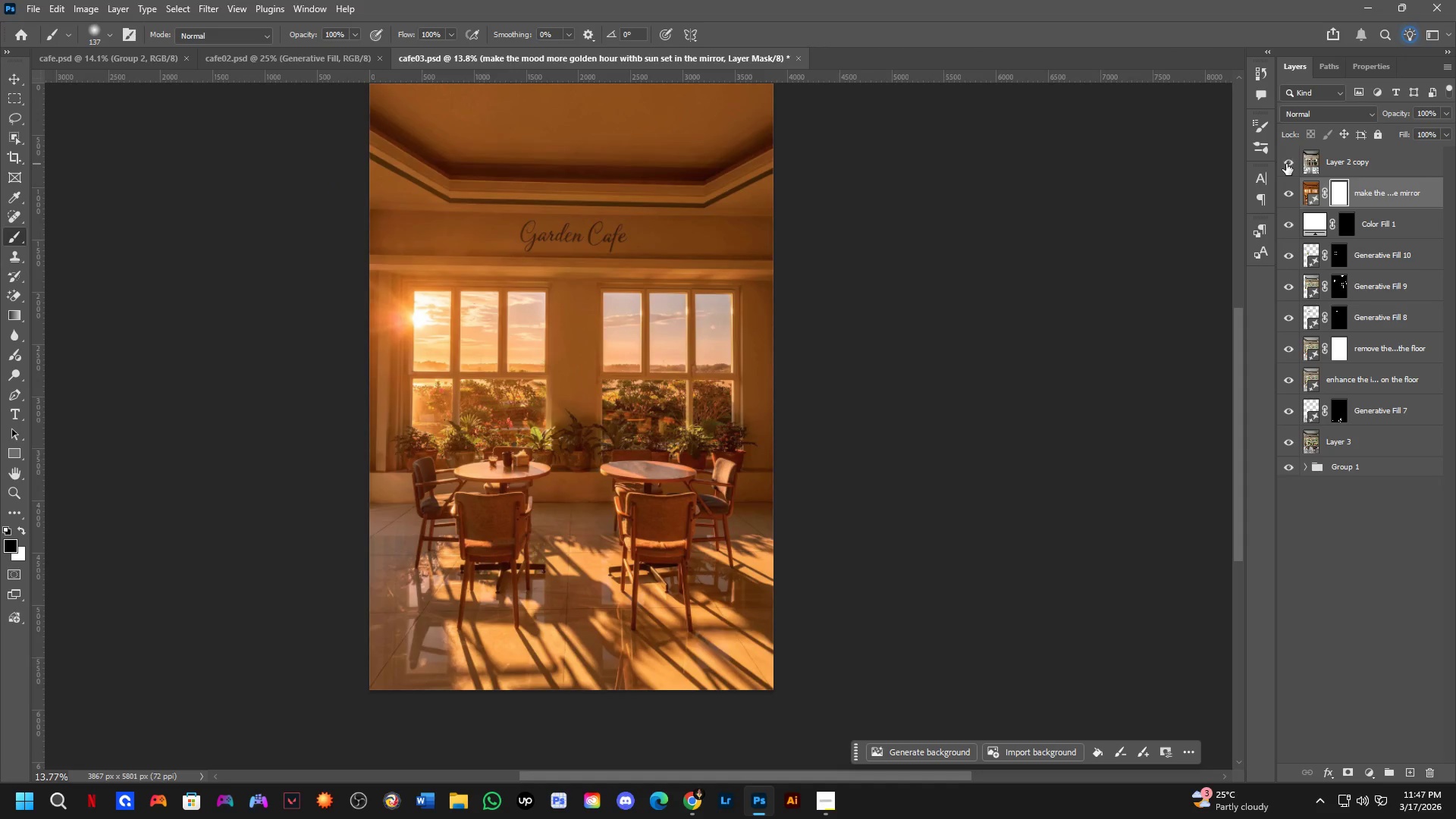 
double_click([1286, 164])
 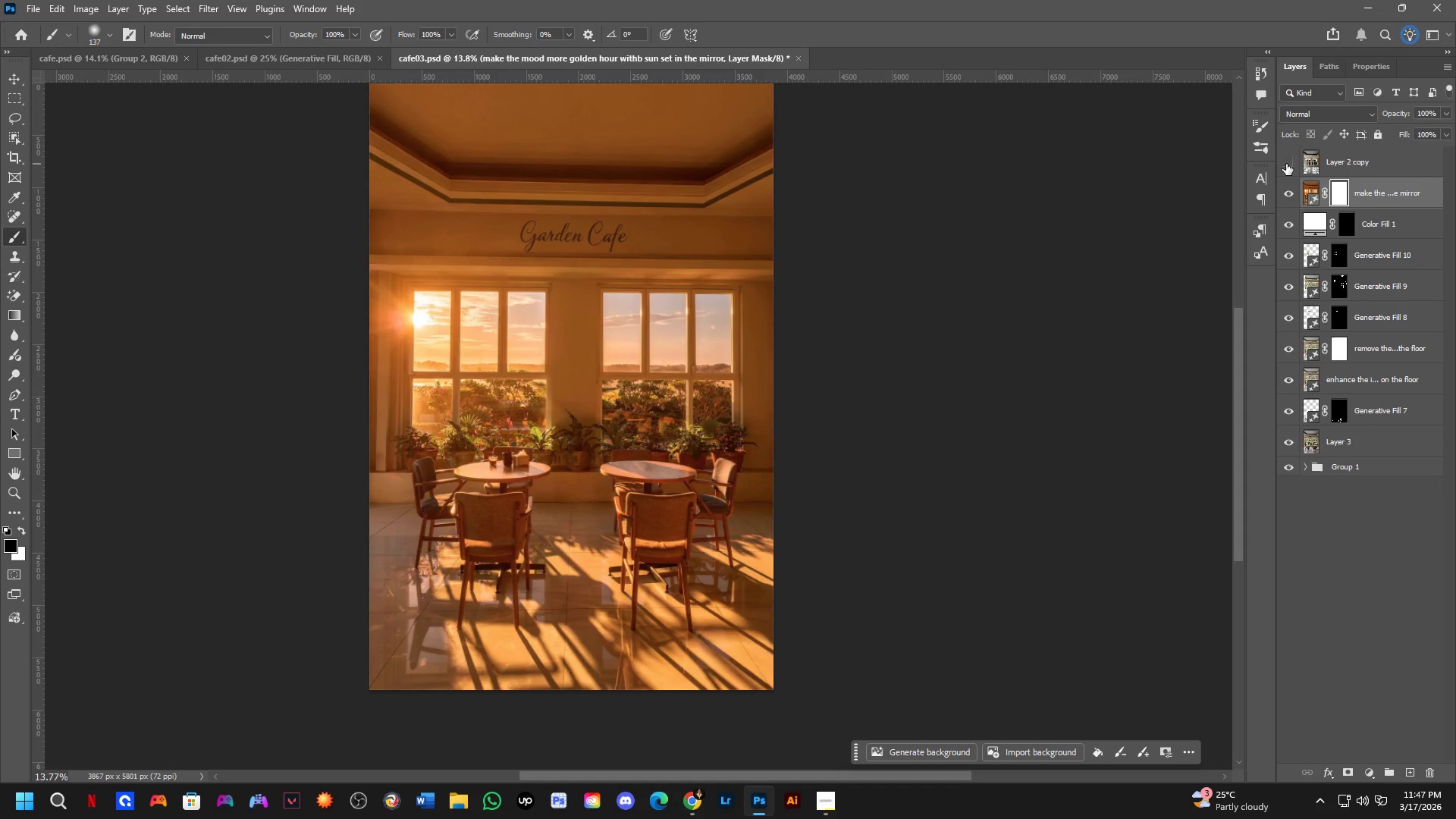 
left_click([1287, 186])
 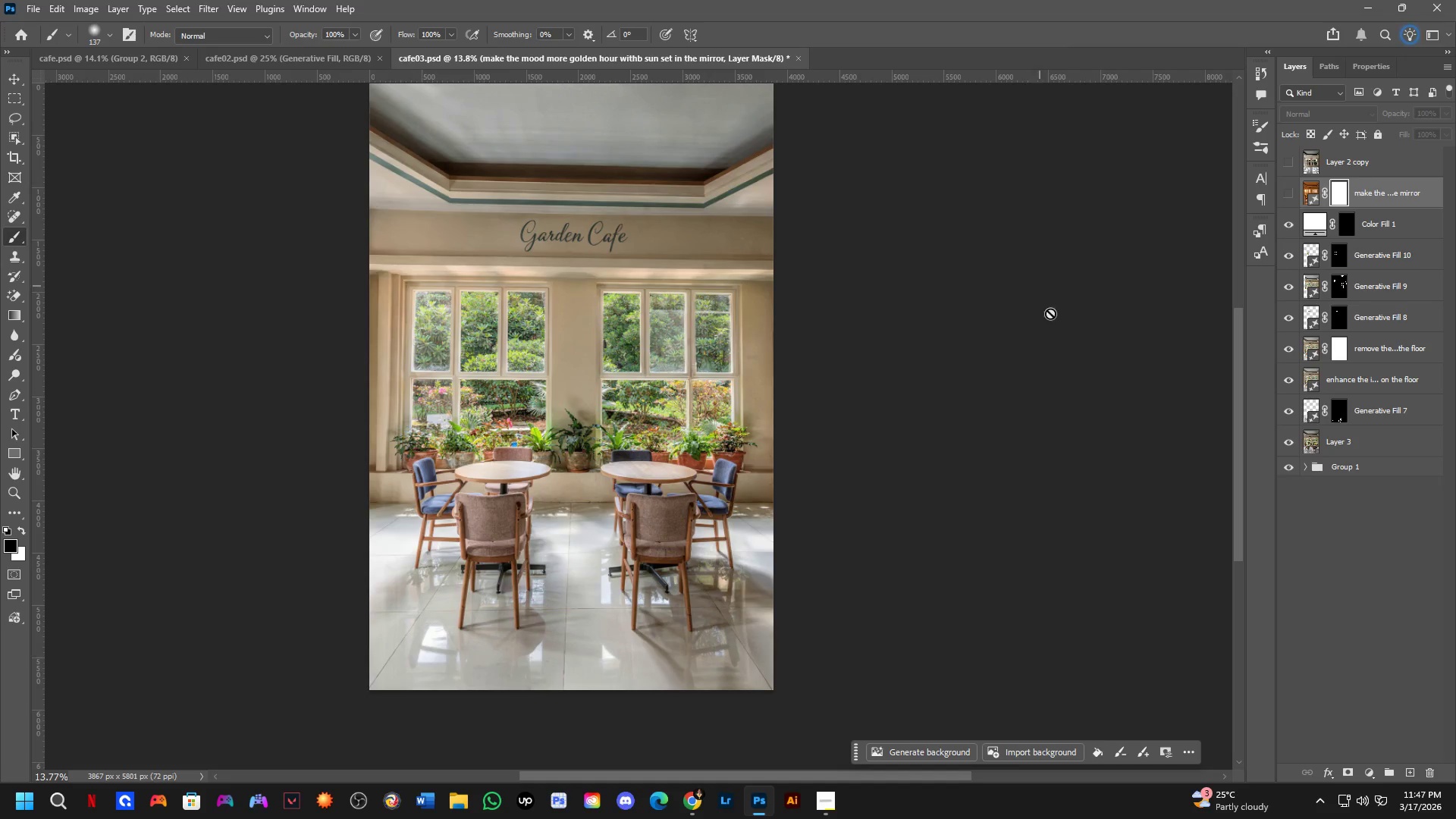 
left_click([1417, 229])
 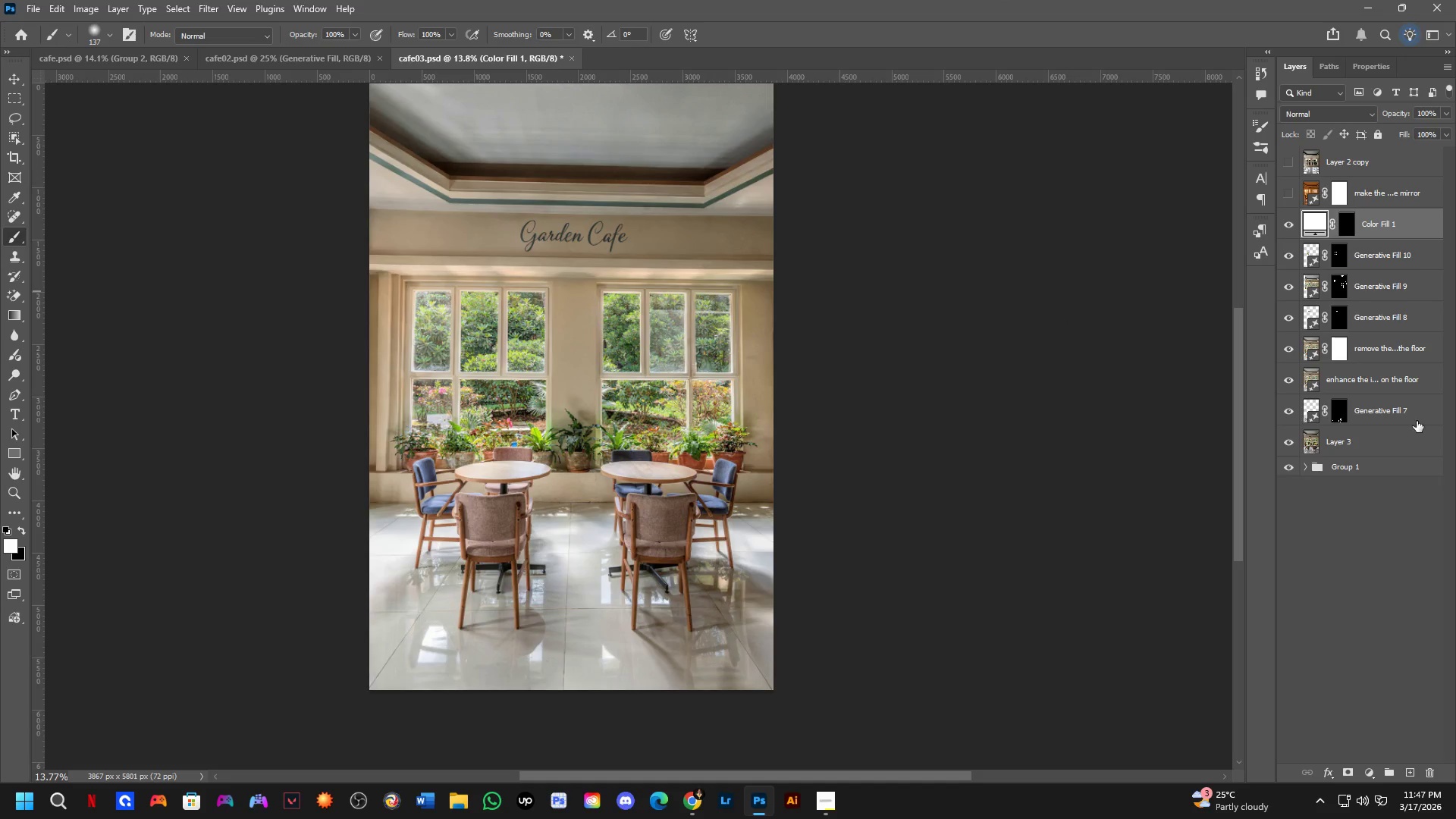 
key(Control+ControlLeft)
 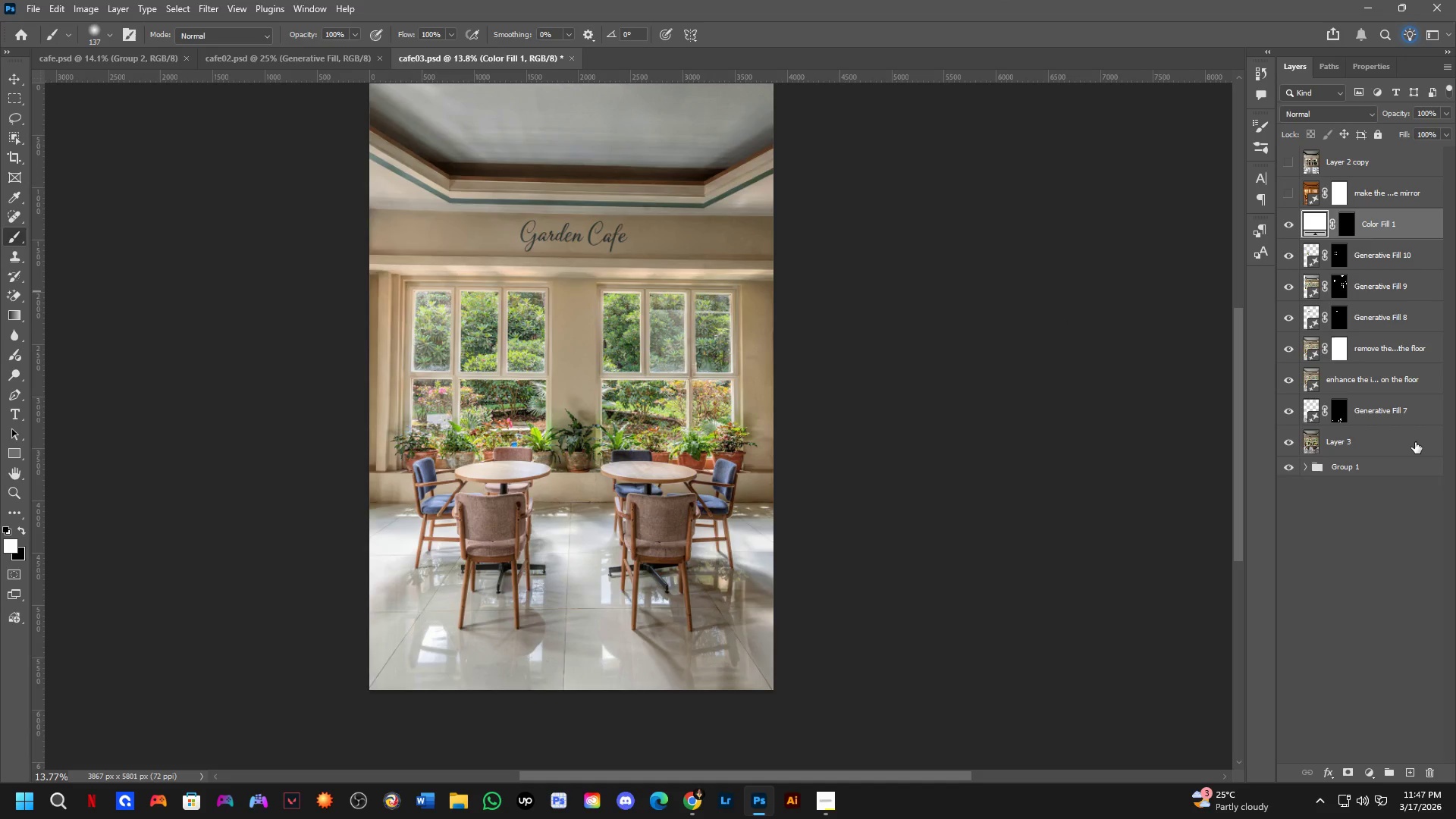 
key(Control+Shift+ShiftLeft)
 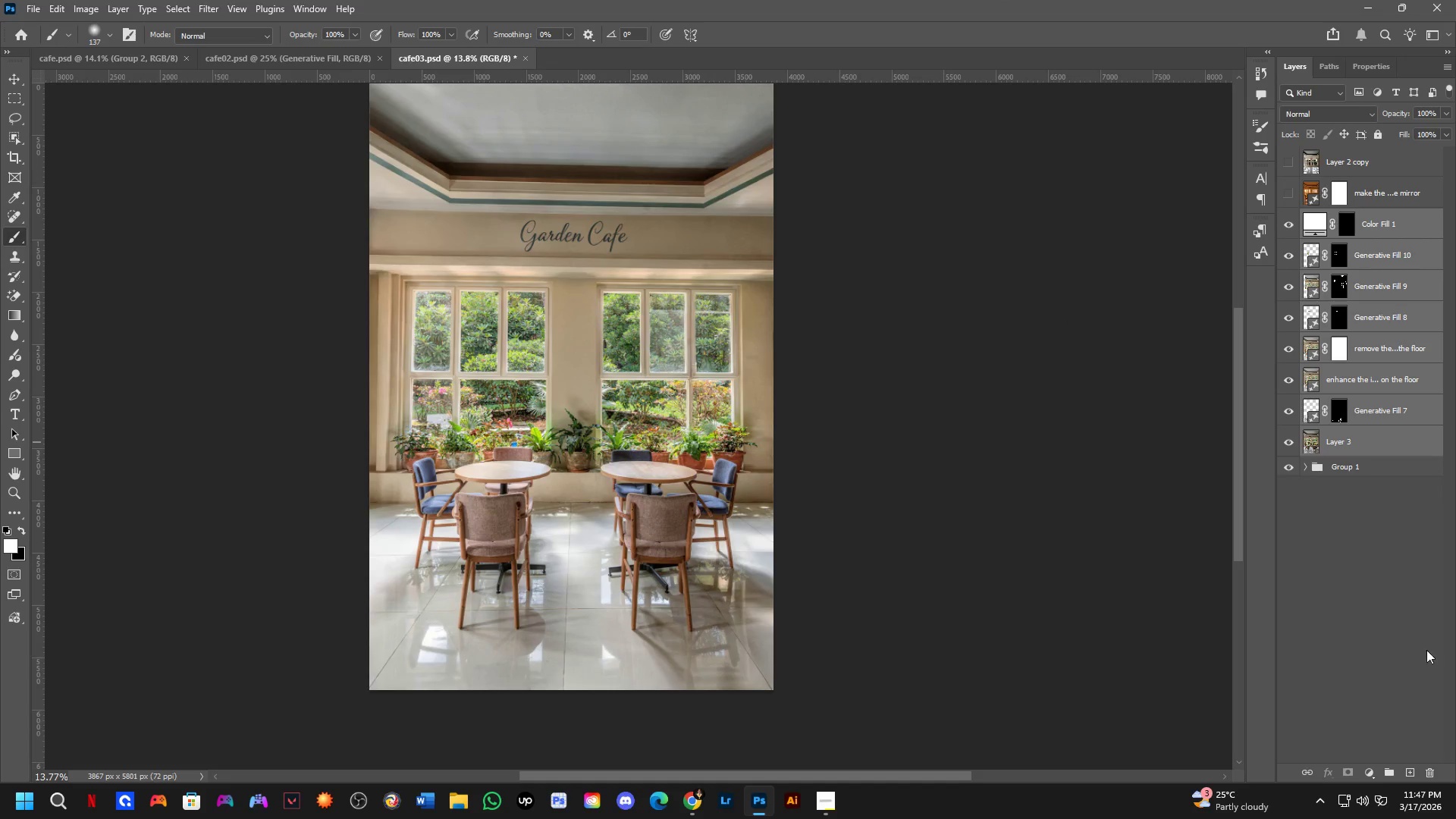 
left_click([1415, 442])
 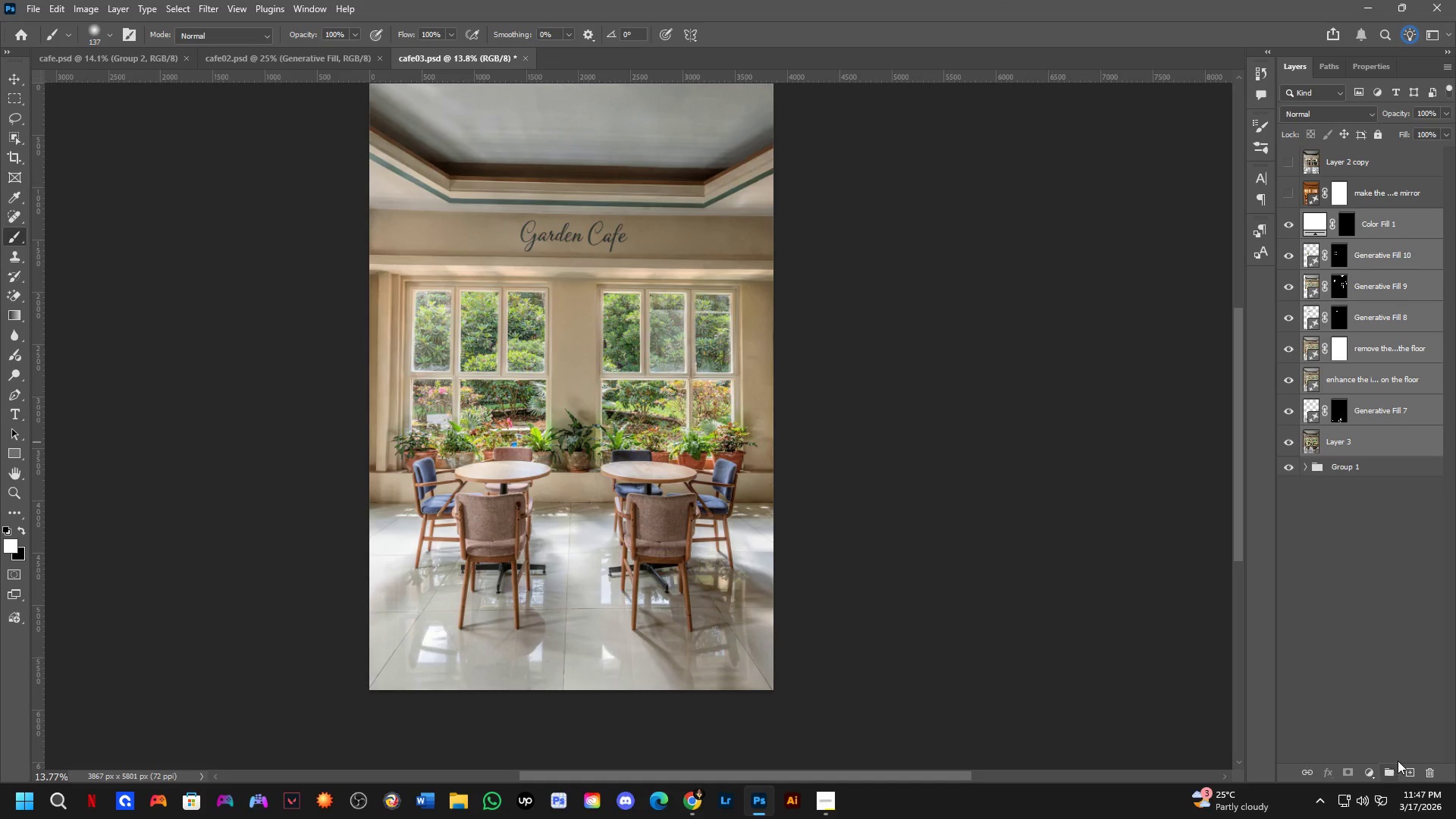 
left_click([1393, 773])
 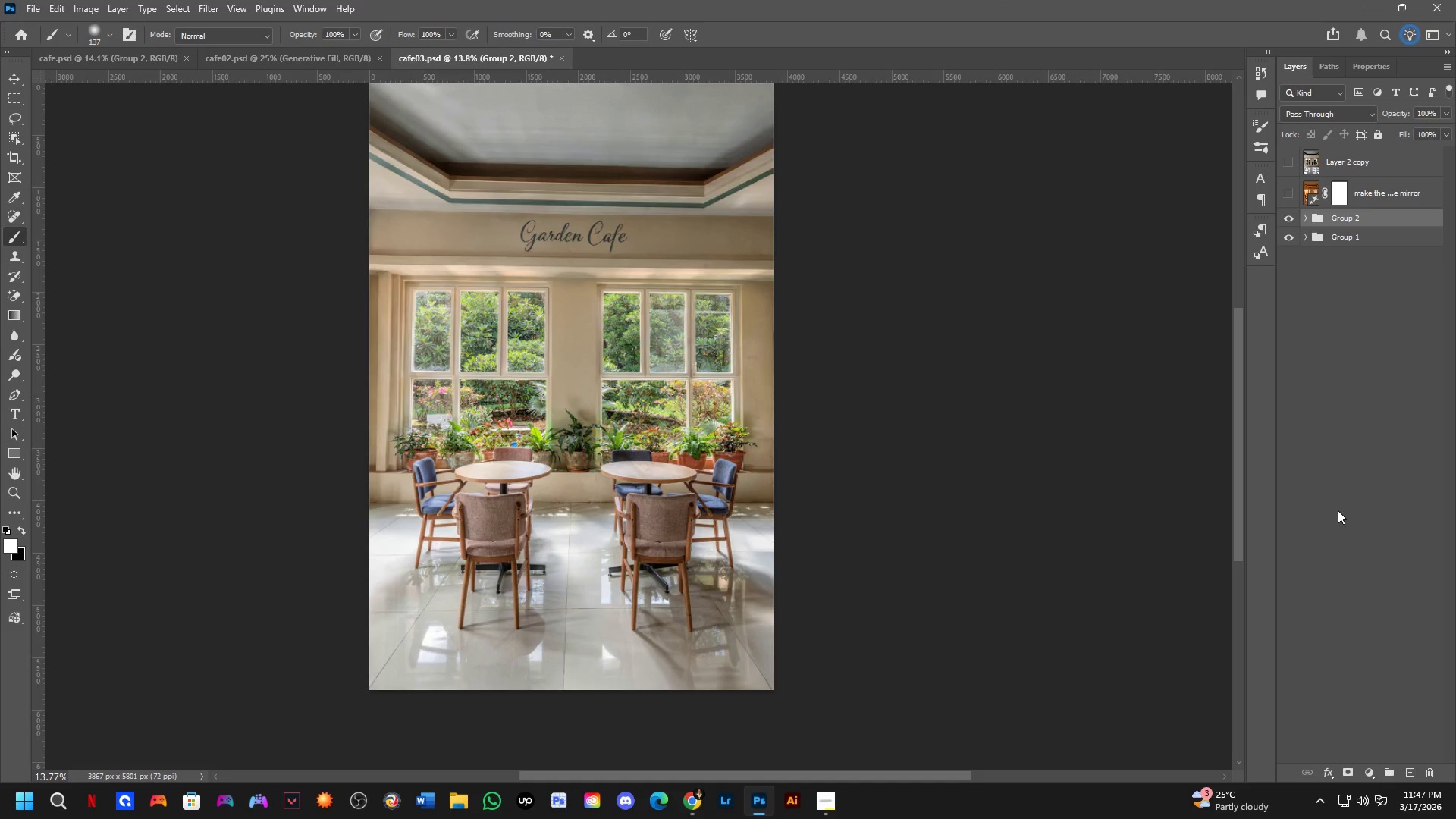 
key(Control+J)
 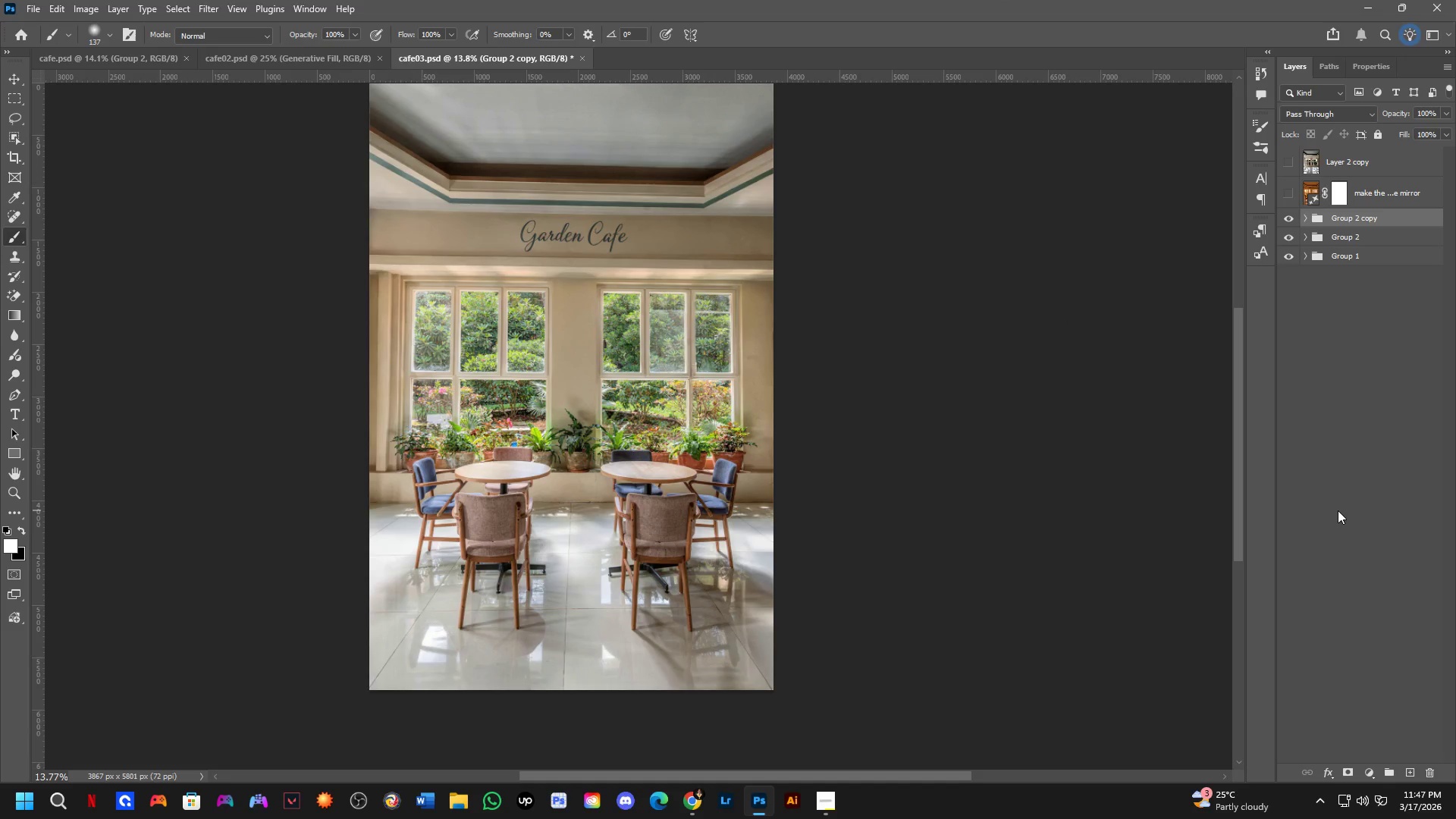 
key(Control+E)
 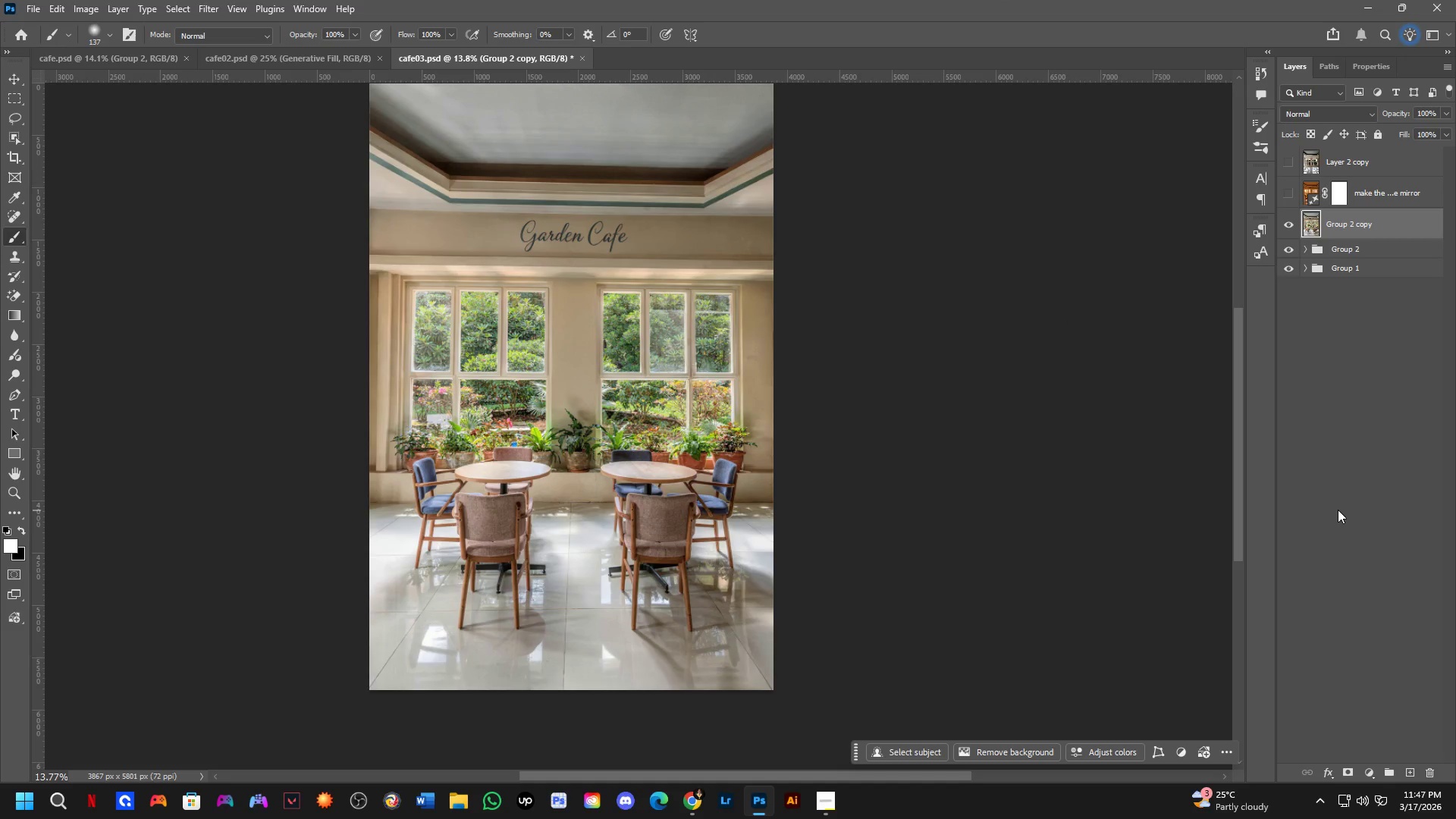 
key(Control+Shift+A)
 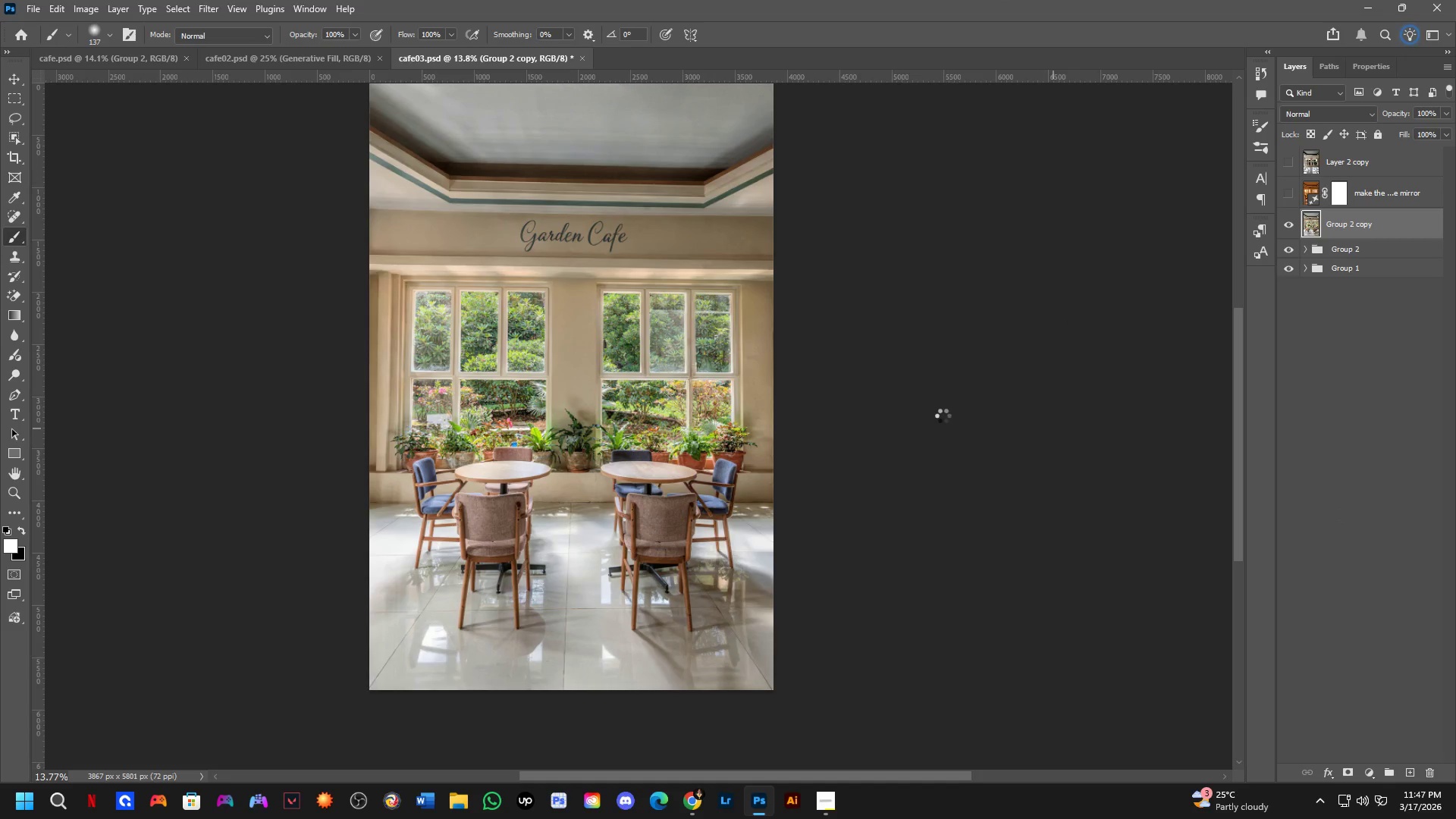 
key(Escape)
 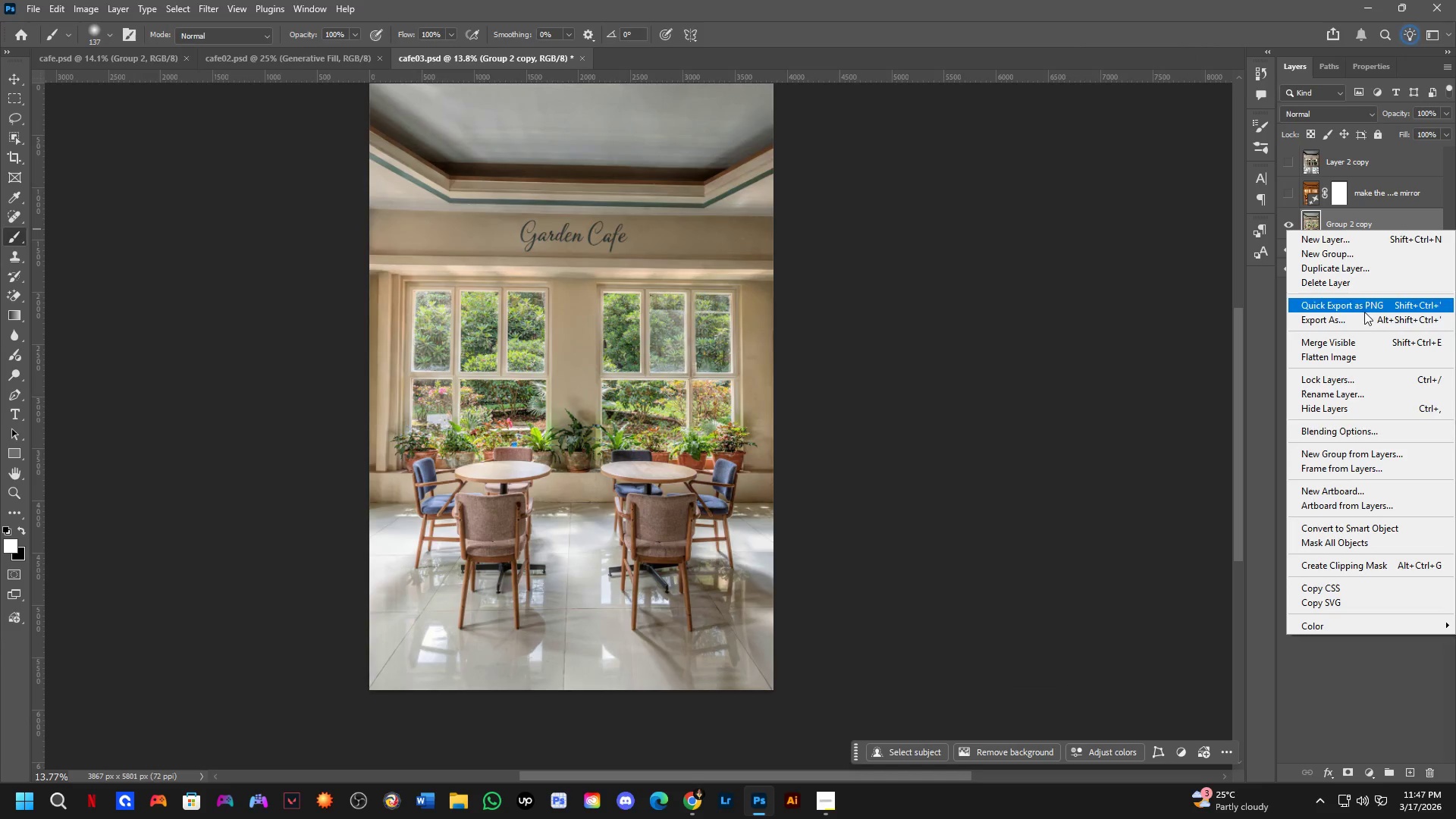 
left_click_drag(start_coordinate=[1362, 517], to_coordinate=[1365, 526])
 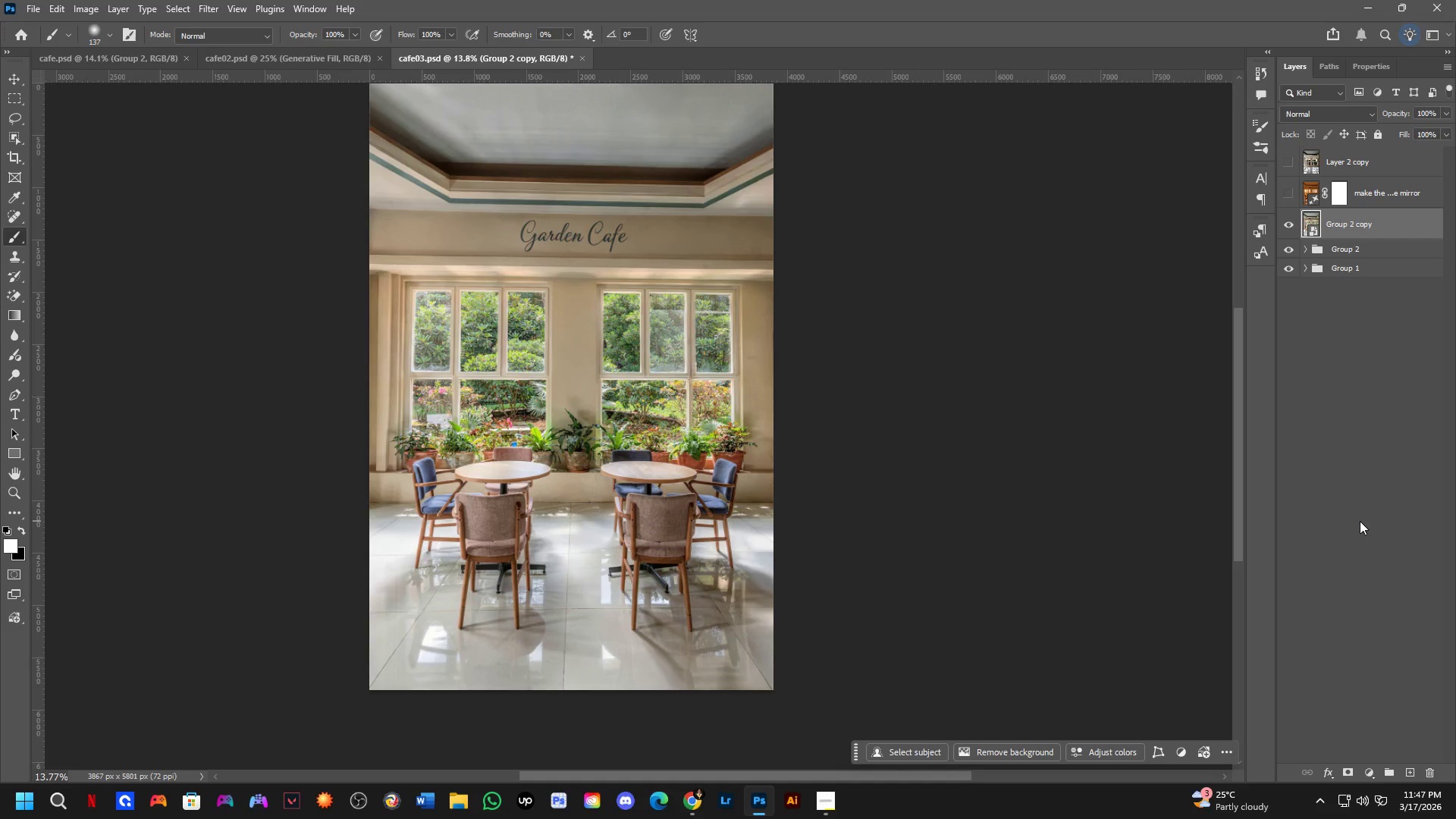 
key(Control+ControlLeft)
 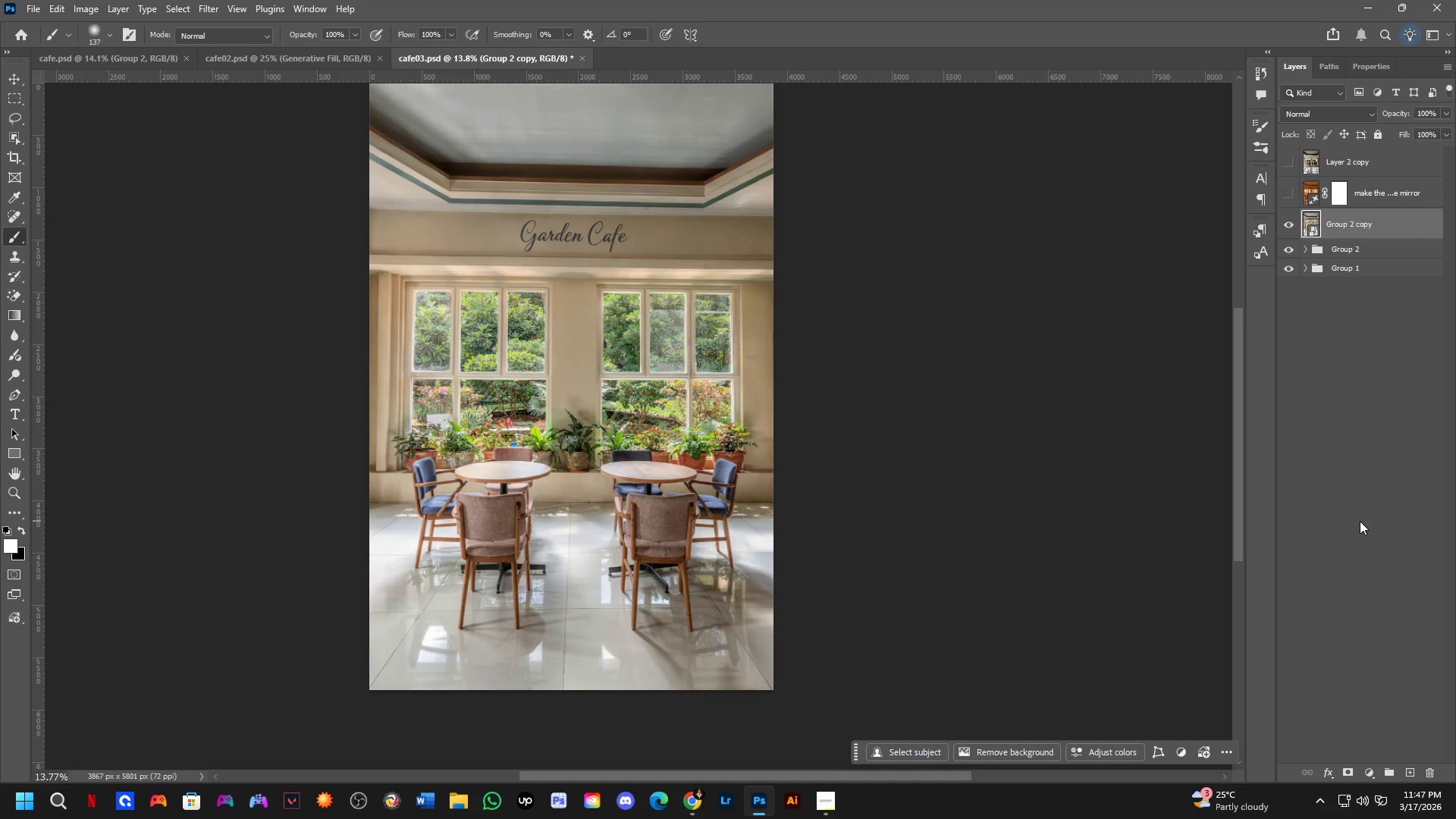 
key(Control+Shift+ShiftLeft)
 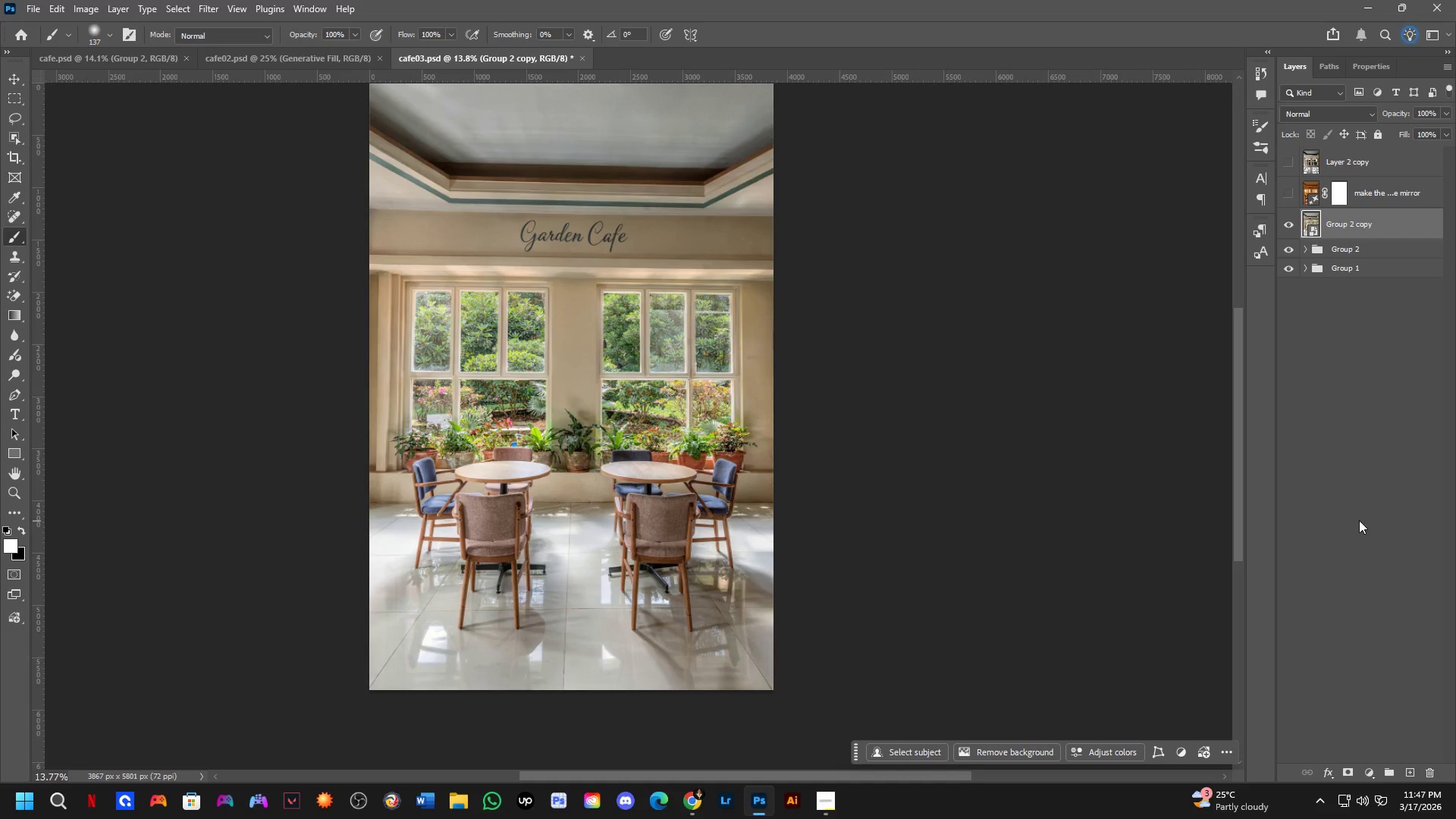 
hold_key(key=ControlLeft, duration=0.38)
 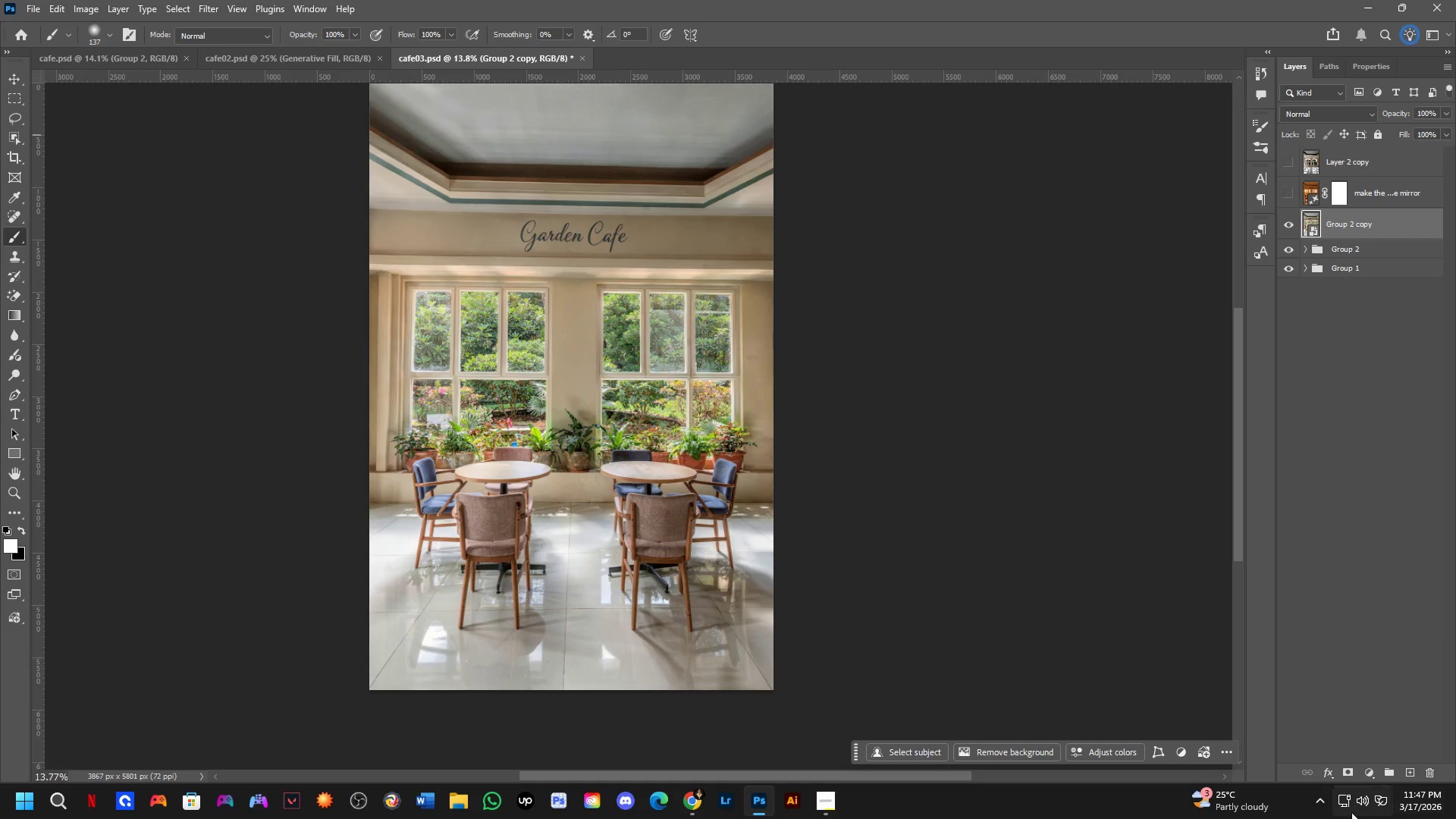 
hold_key(key=ShiftLeft, duration=0.36)
 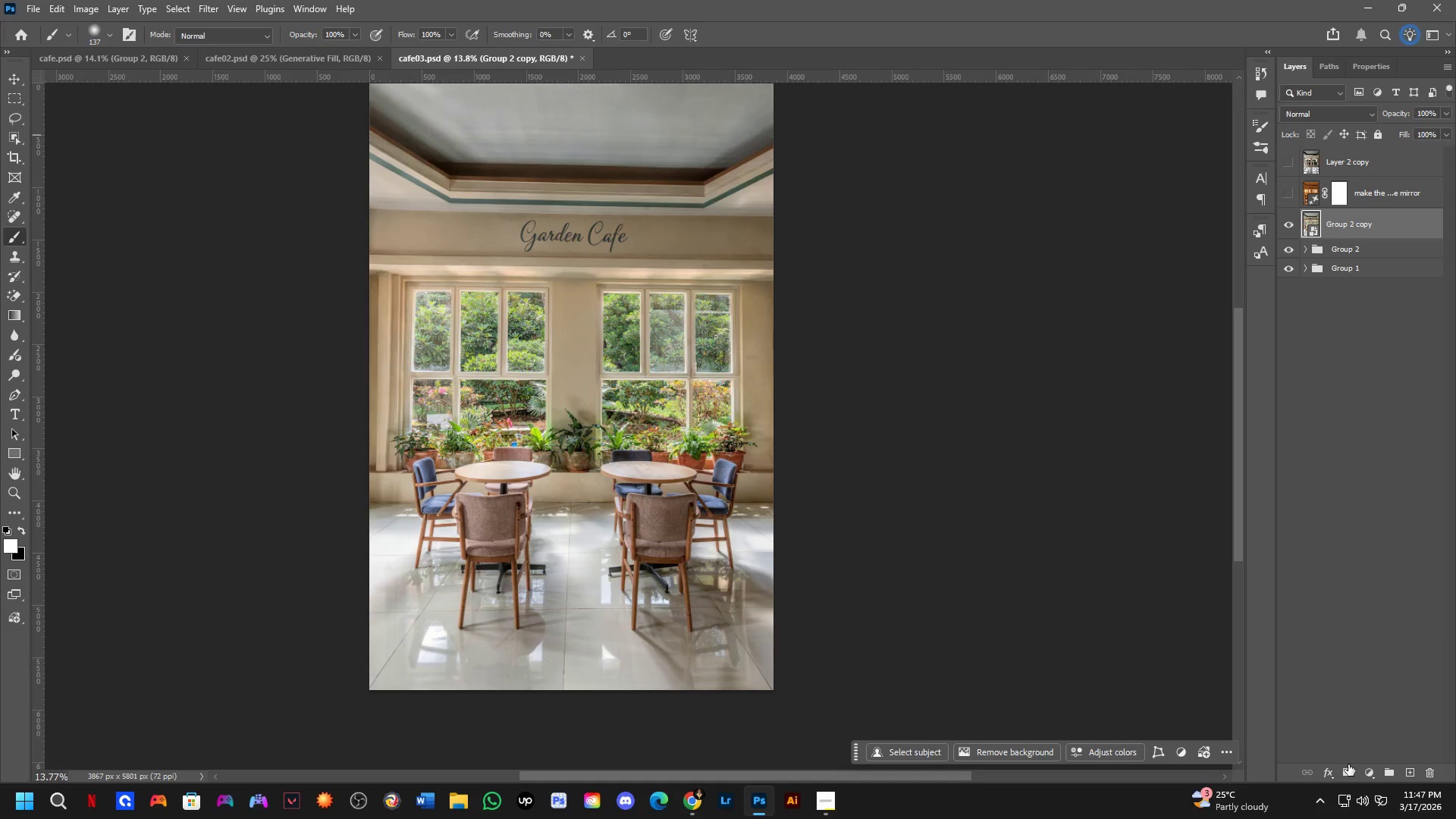 
left_click([1368, 772])
 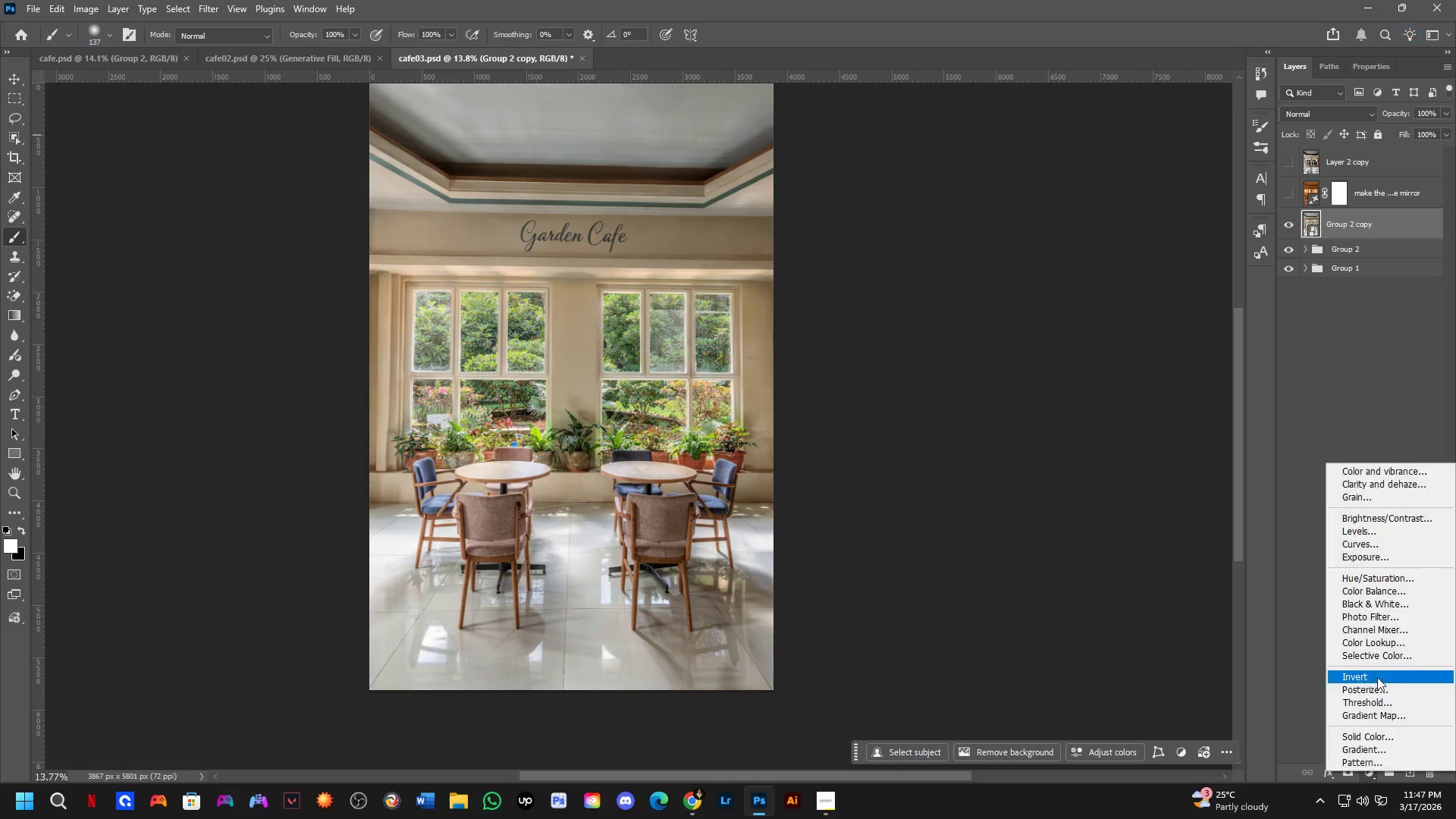 
left_click_drag(start_coordinate=[1376, 670], to_coordinate=[1378, 594])
 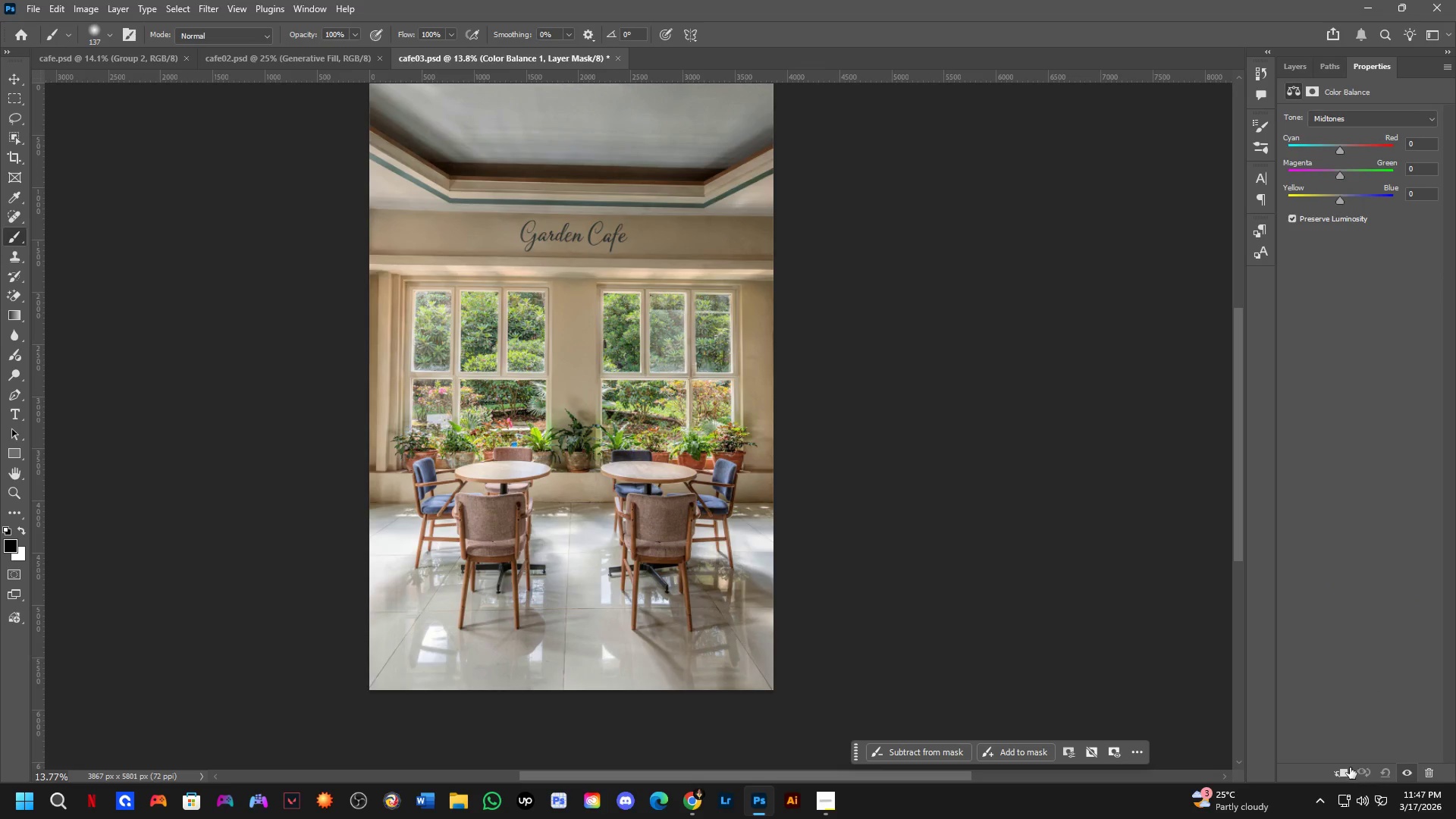 
left_click([1345, 767])
 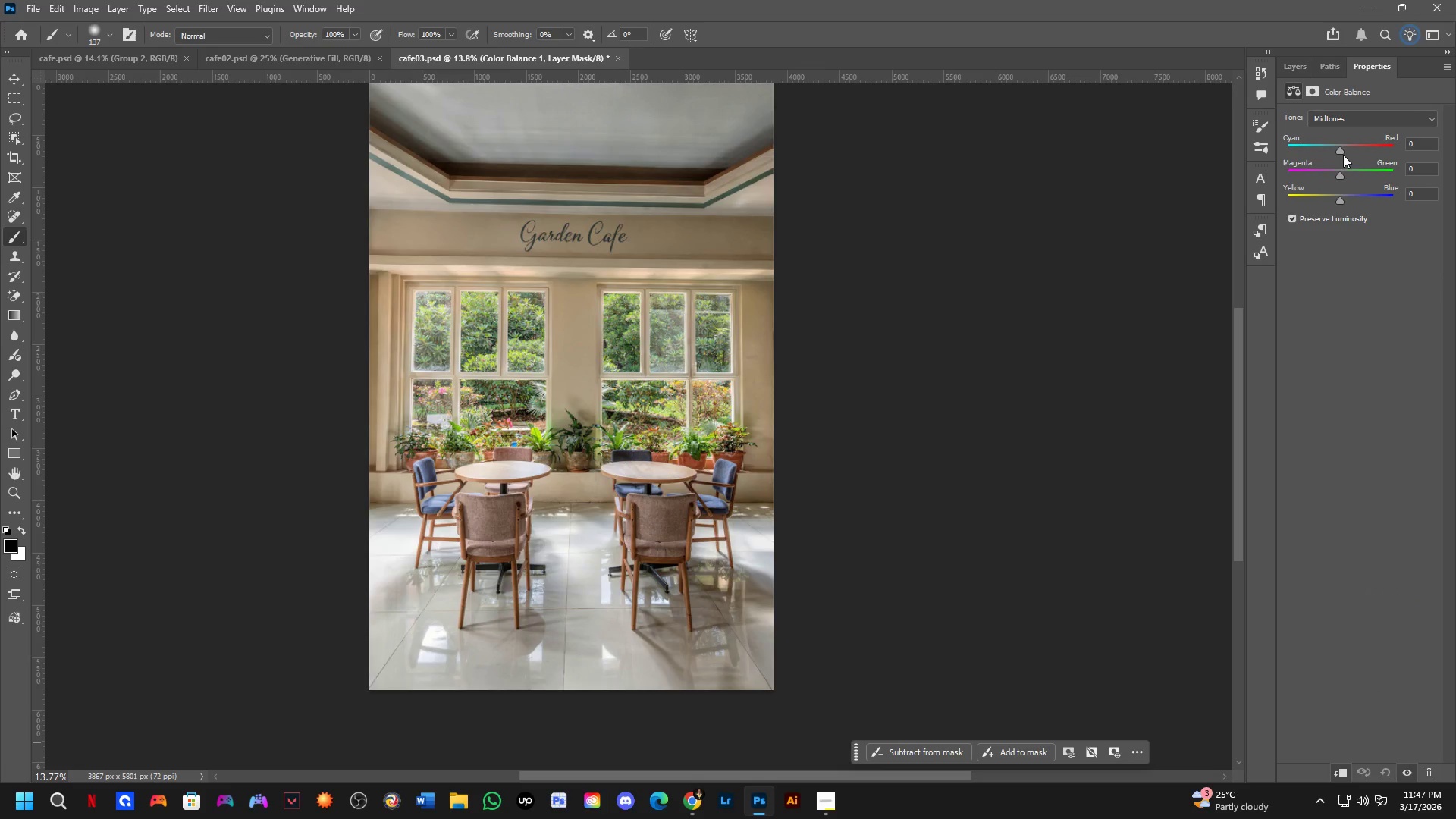 
left_click_drag(start_coordinate=[1342, 152], to_coordinate=[1374, 138])
 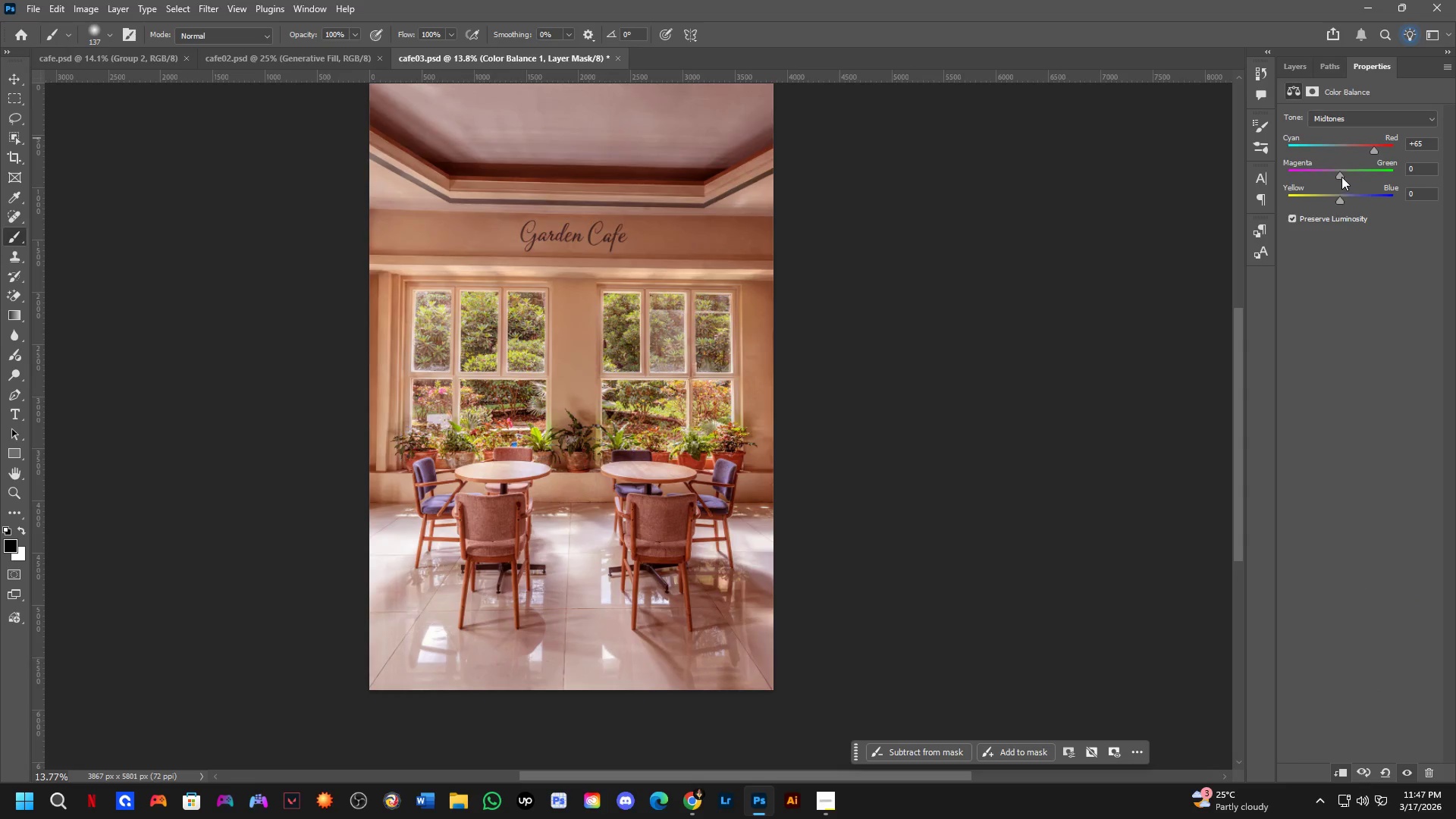 
left_click_drag(start_coordinate=[1336, 174], to_coordinate=[1346, 164])
 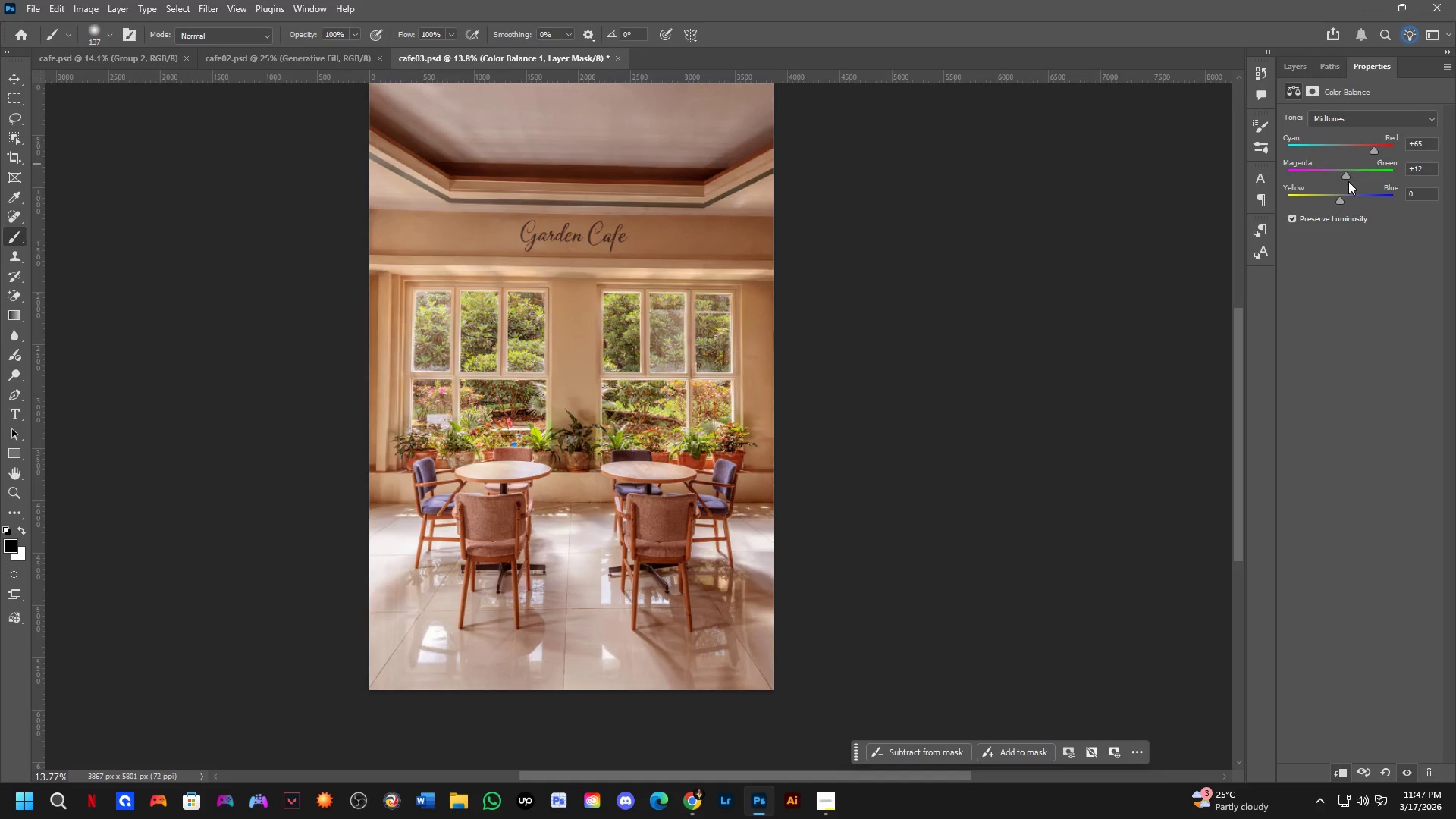 
key(Control+ControlLeft)
 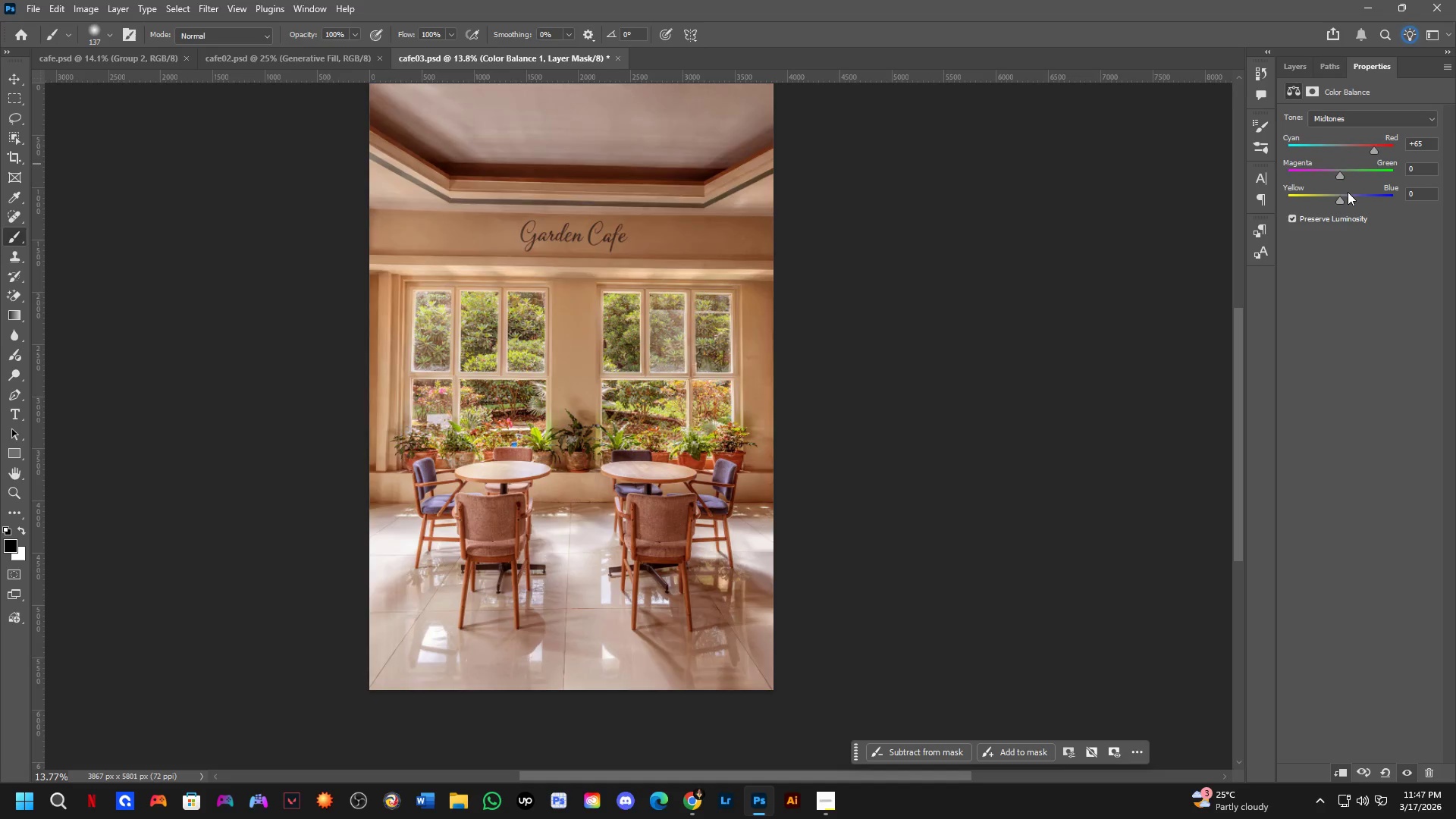 
key(Control+Z)
 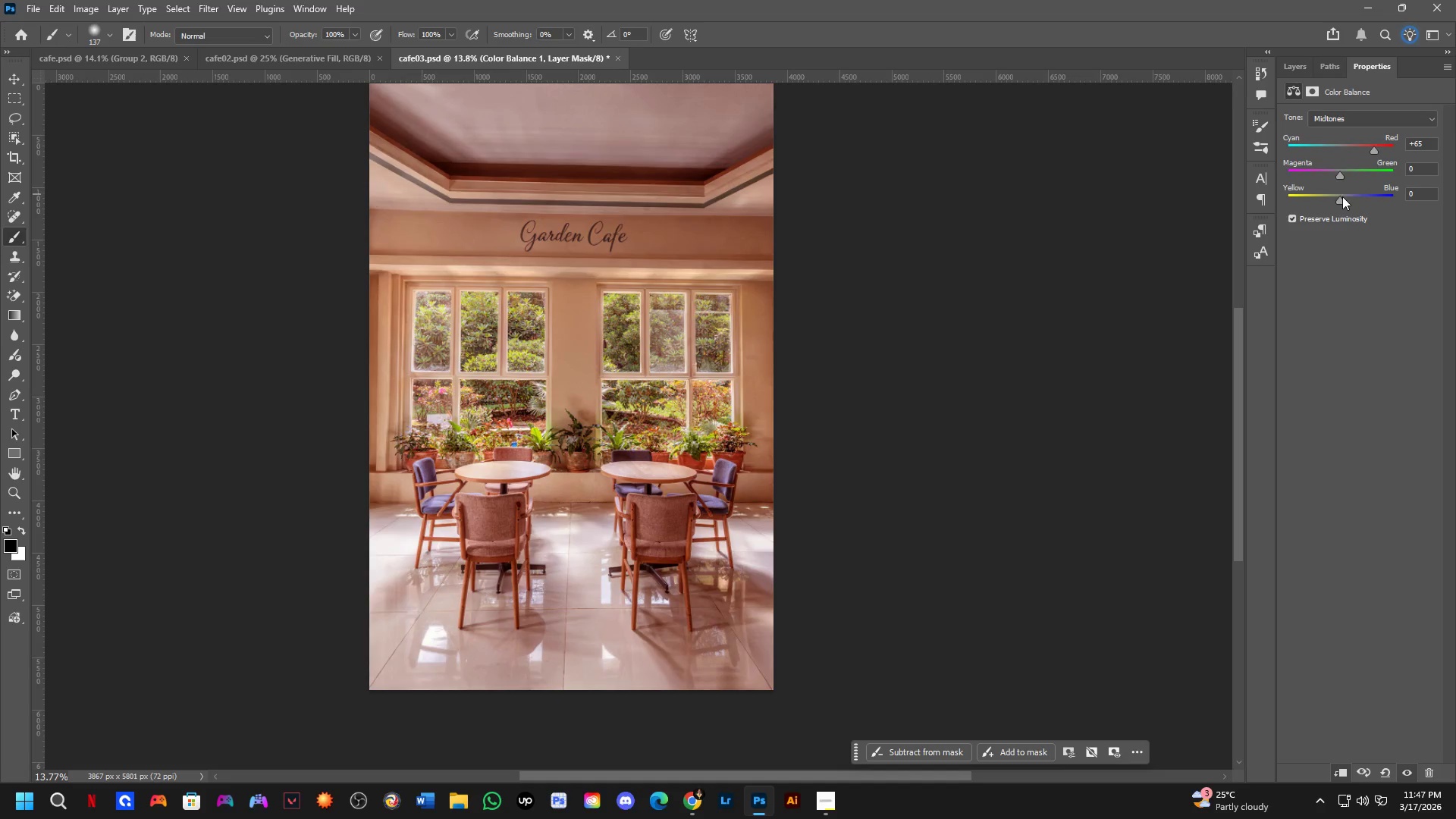 
left_click_drag(start_coordinate=[1338, 198], to_coordinate=[1319, 197])
 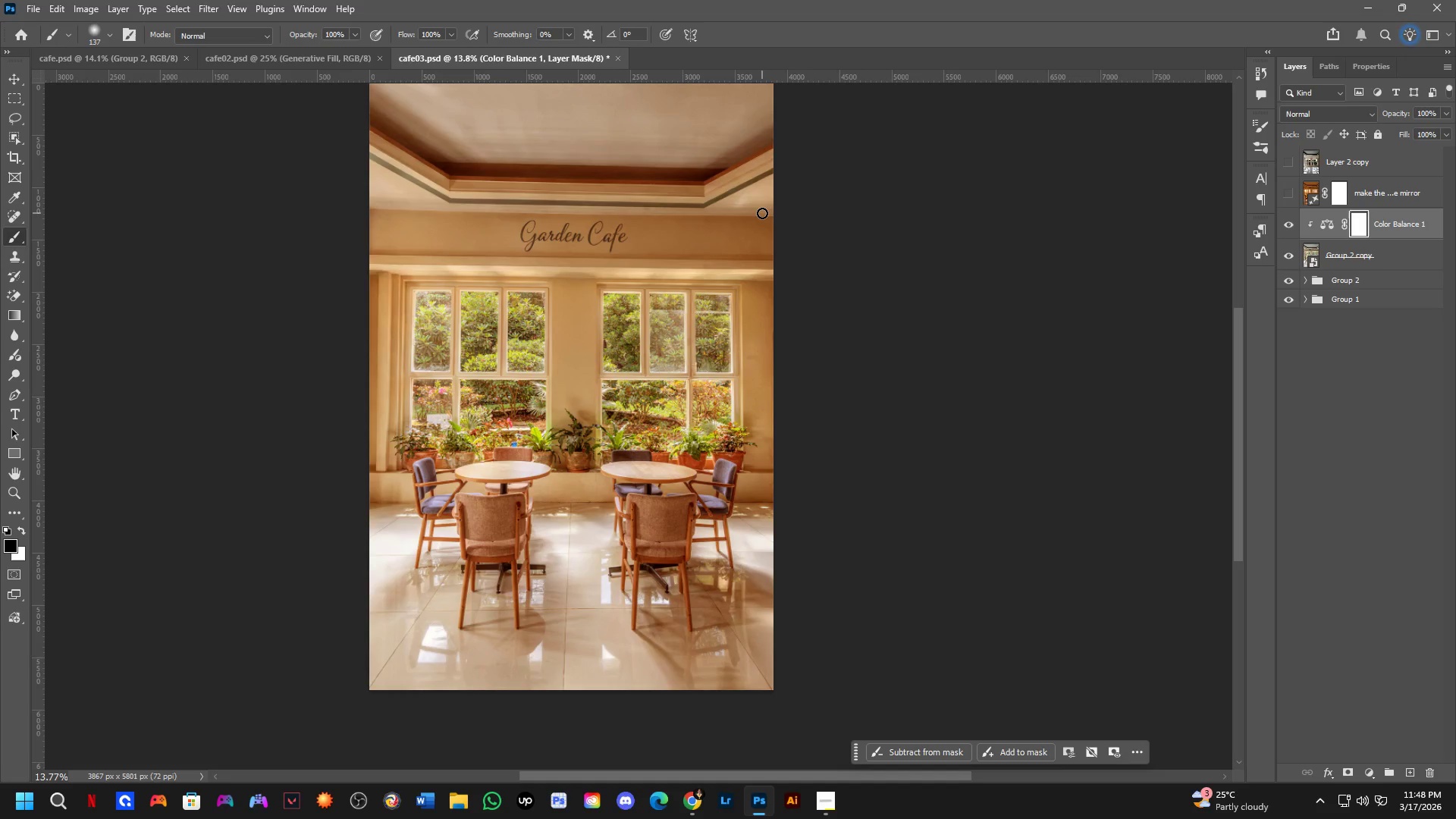 
wait(45.33)
 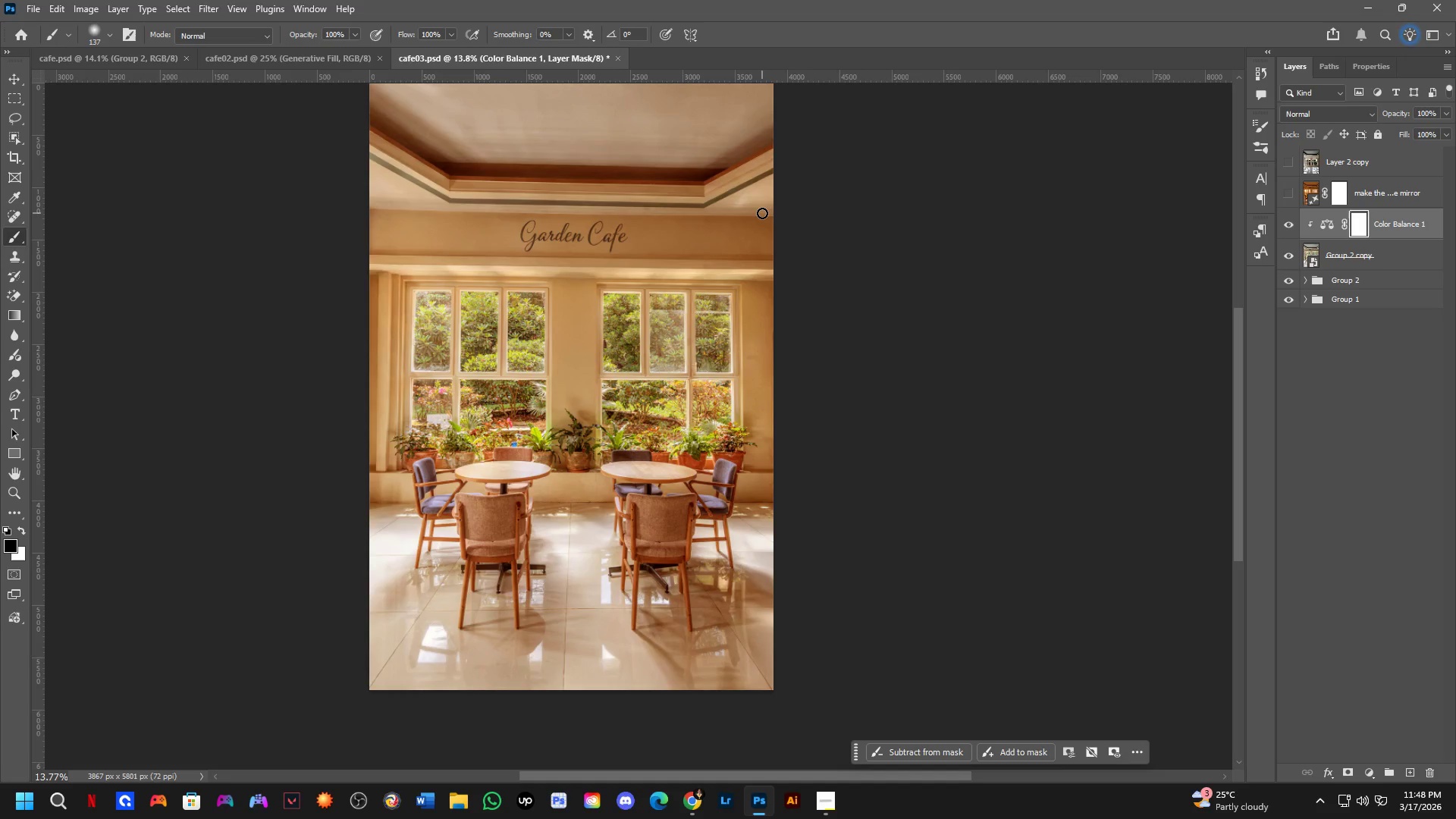 
left_click([1383, 246])
 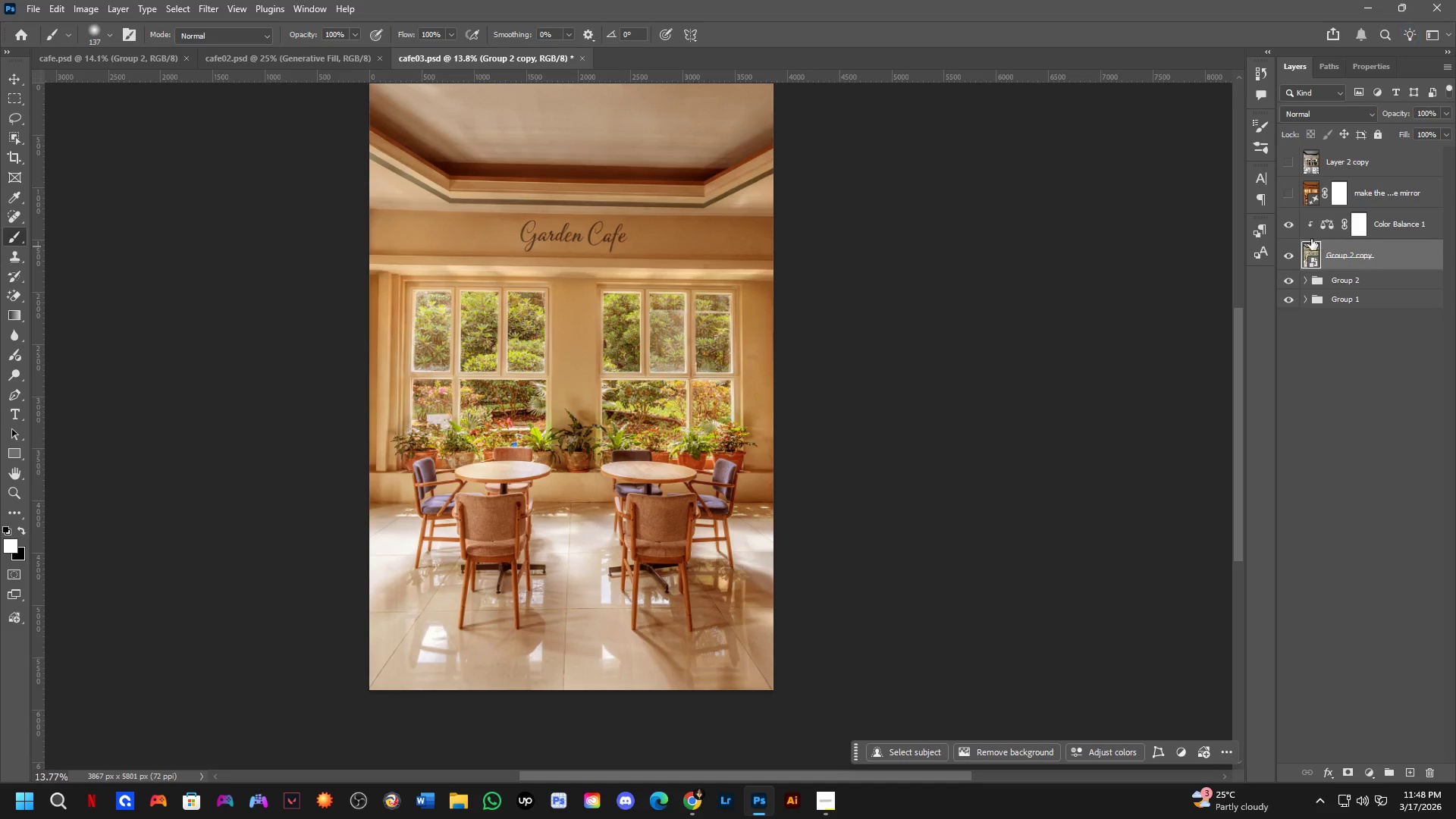 
left_click([1285, 219])
 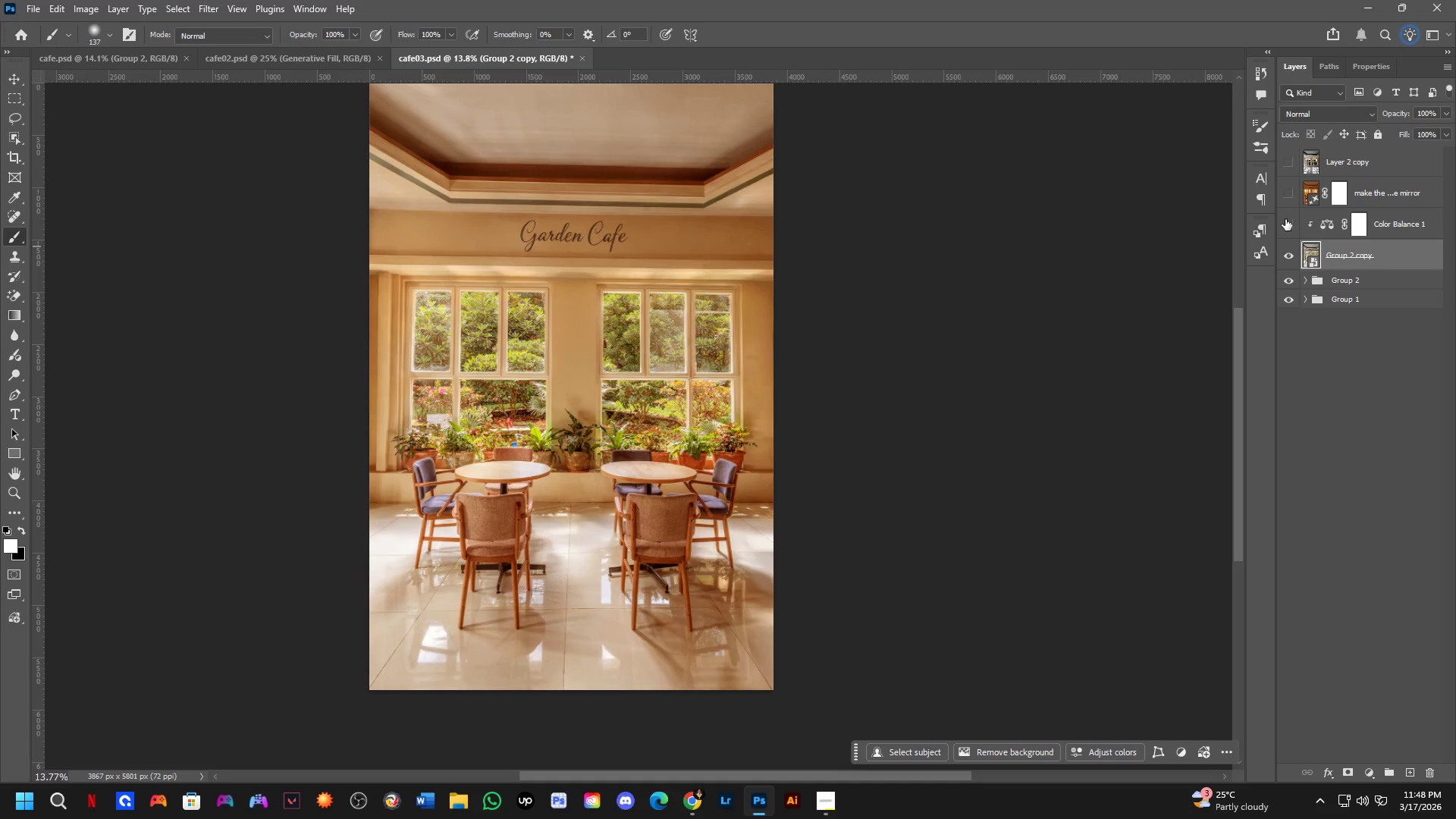 
key(Control+Shift+A)
 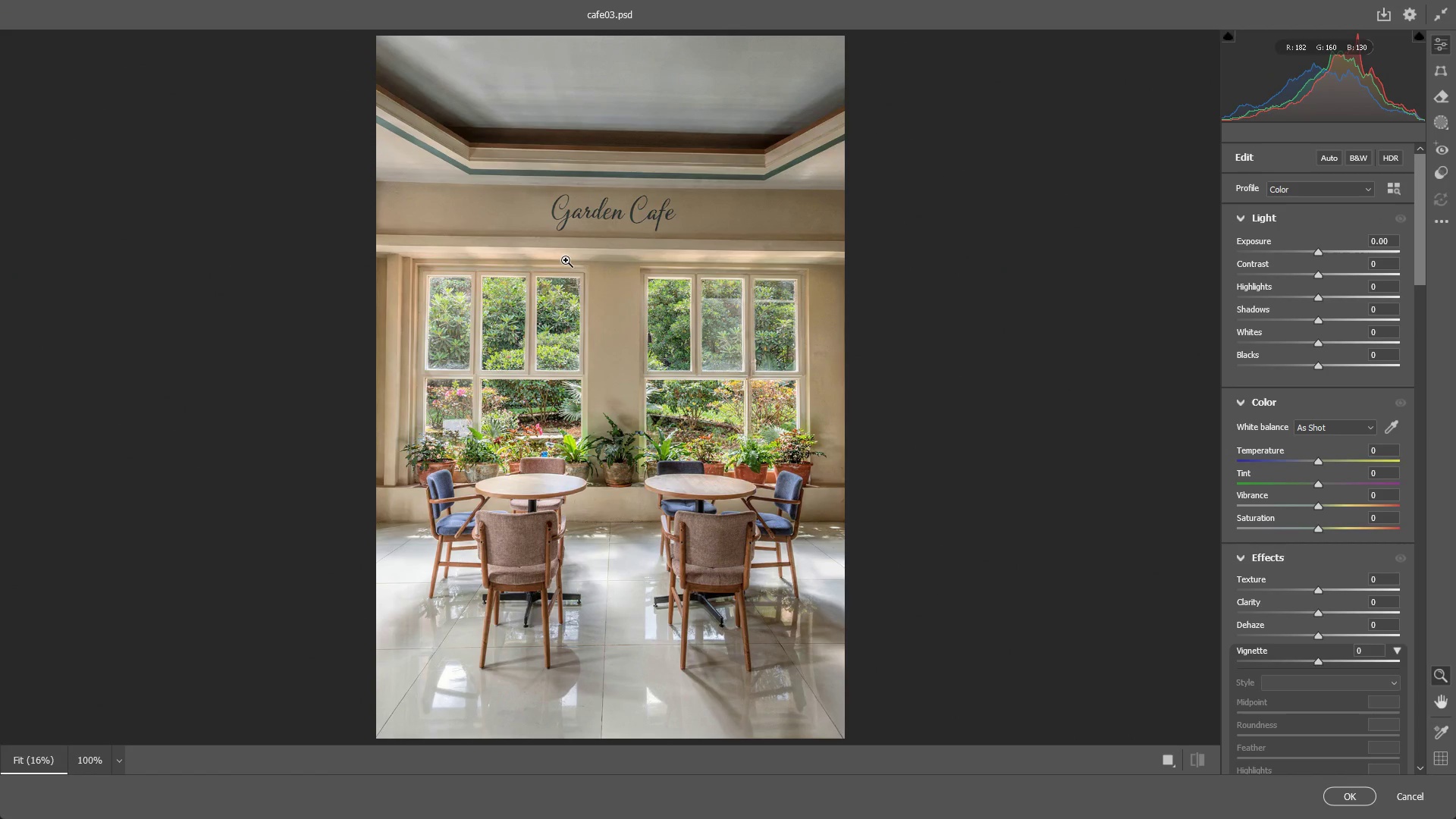 
wait(11.25)
 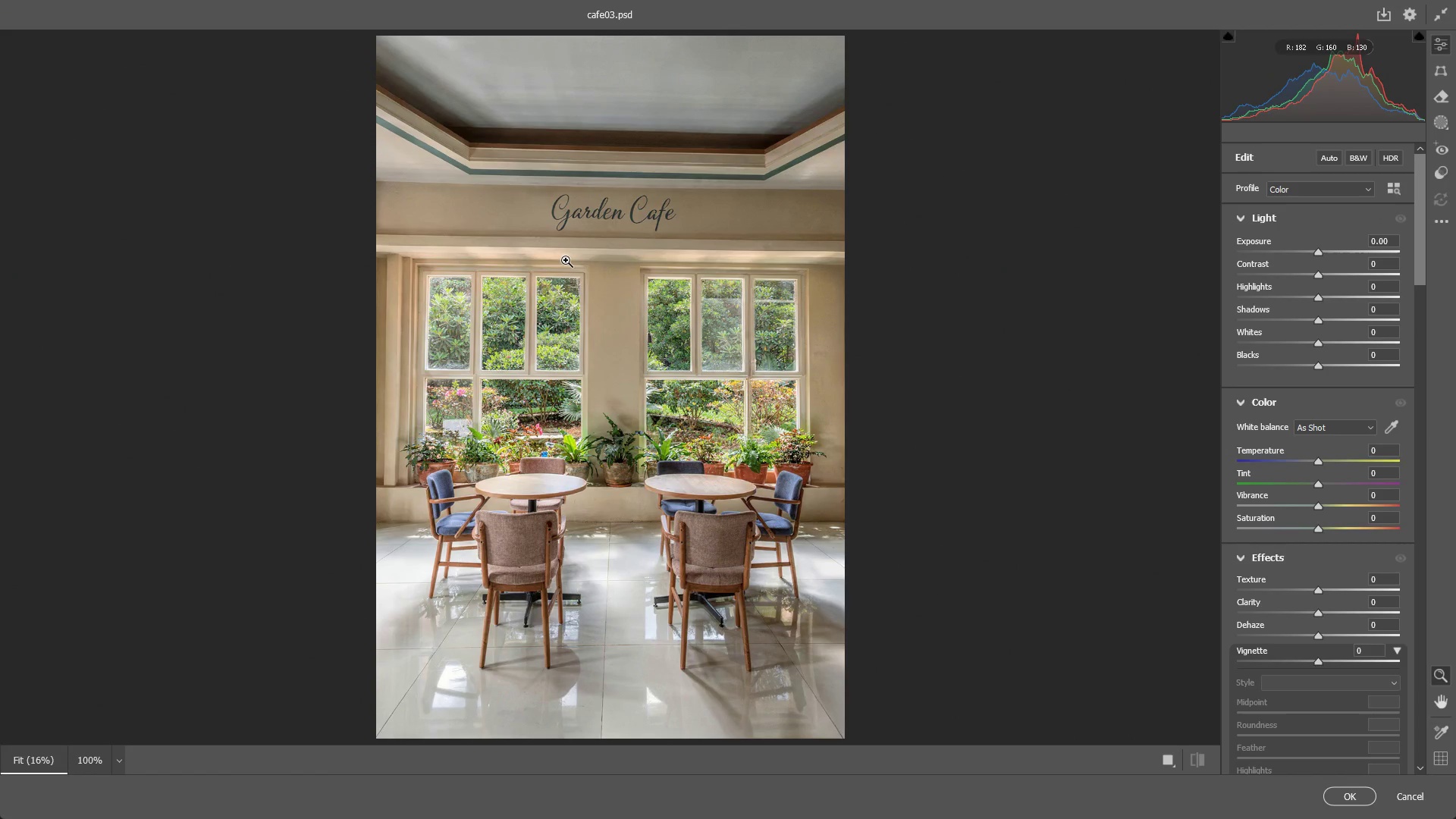 
left_click_drag(start_coordinate=[1317, 458], to_coordinate=[1340, 448])
 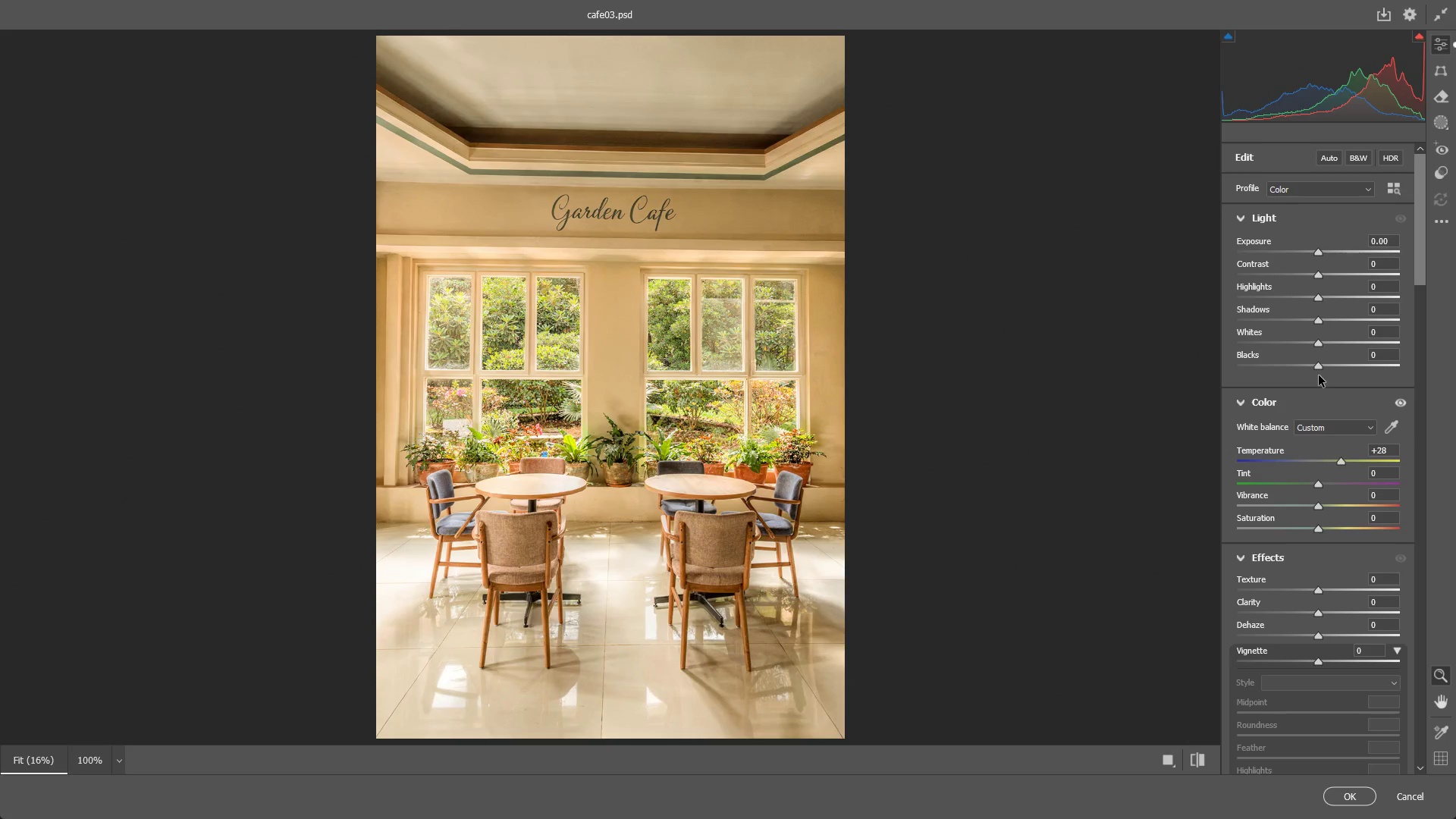 
left_click_drag(start_coordinate=[1317, 361], to_coordinate=[1235, 363])
 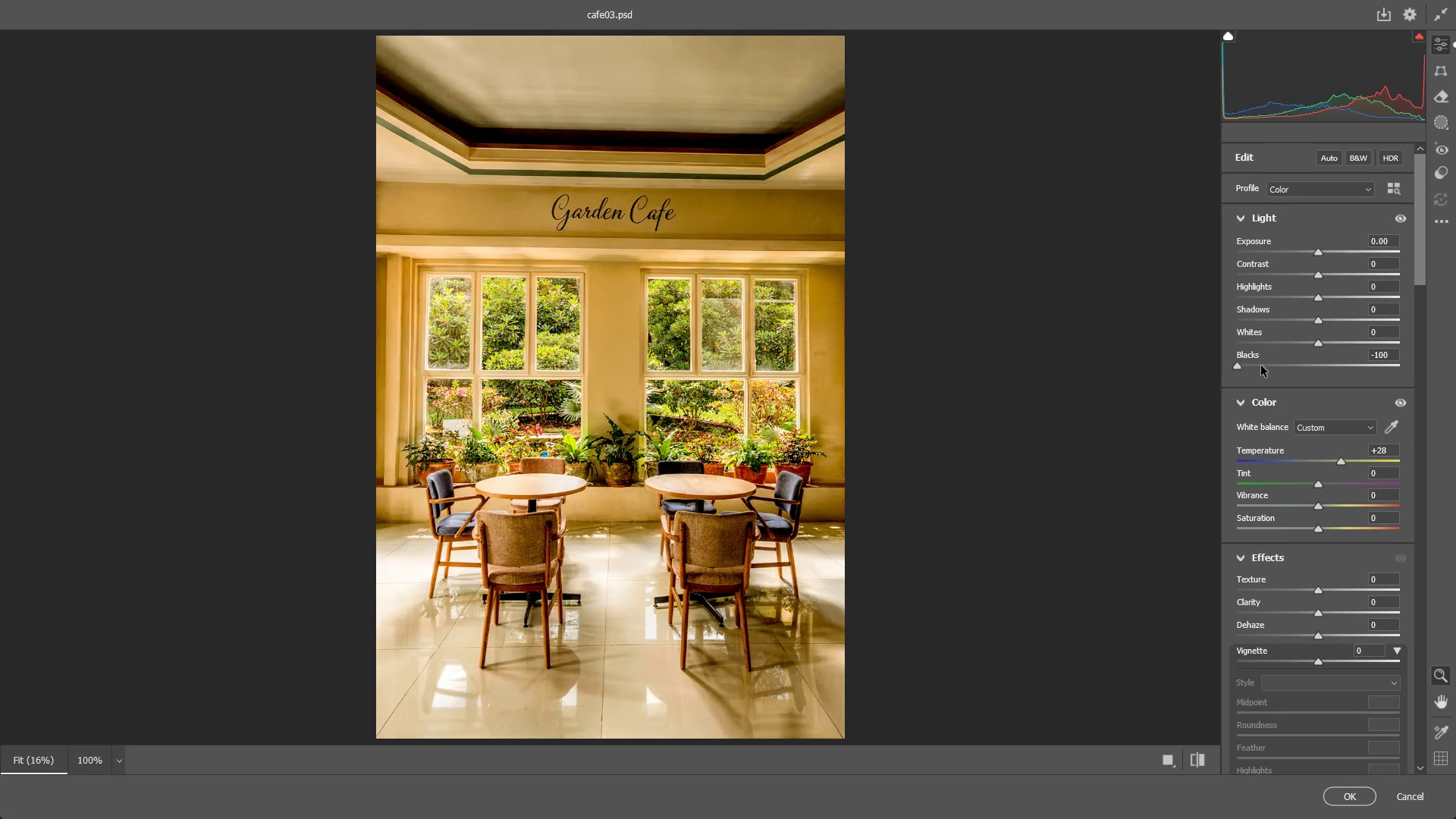 
key(Control+ControlLeft)
 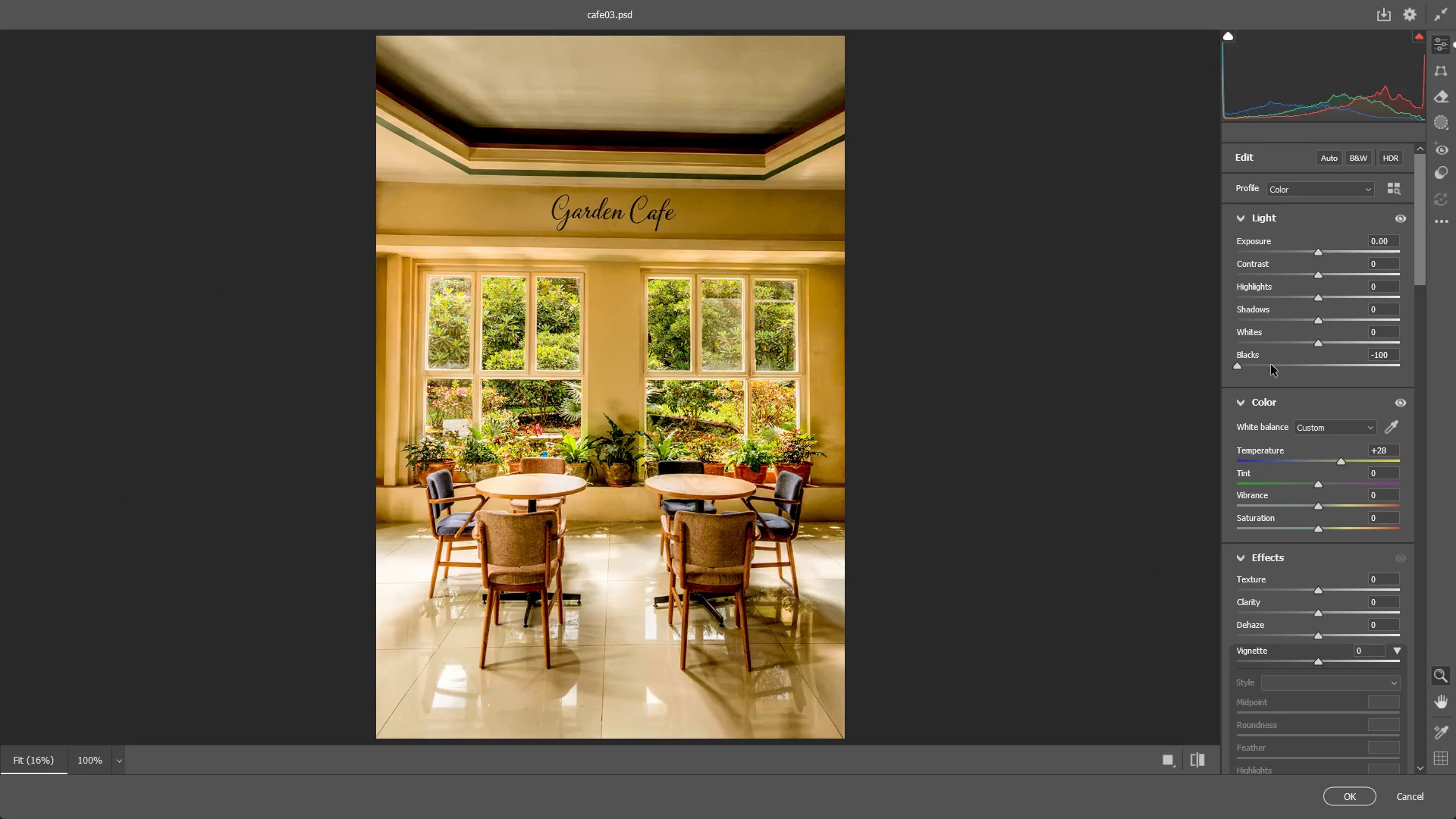 
key(Control+Z)
 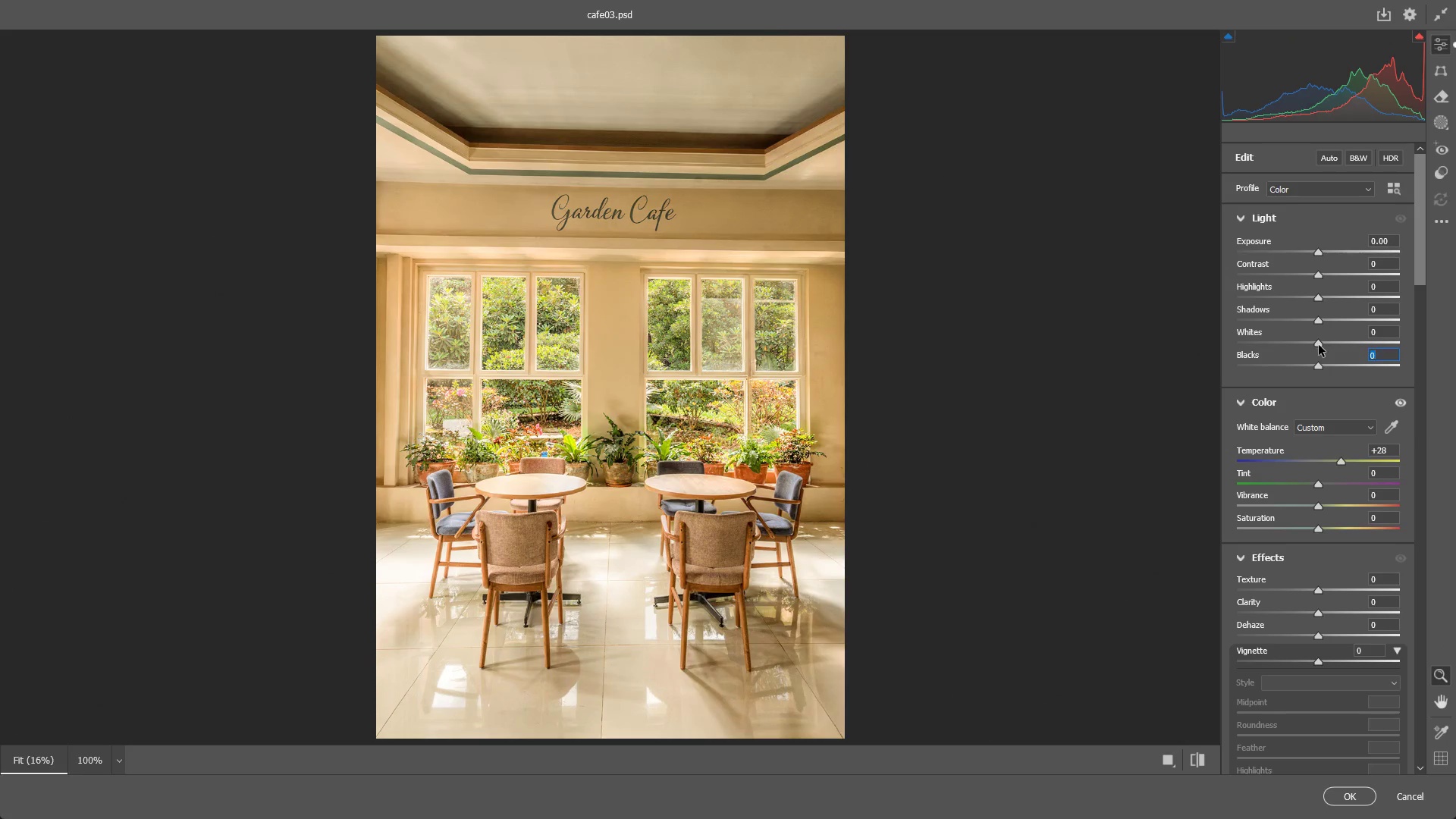 
left_click_drag(start_coordinate=[1319, 345], to_coordinate=[1366, 334])
 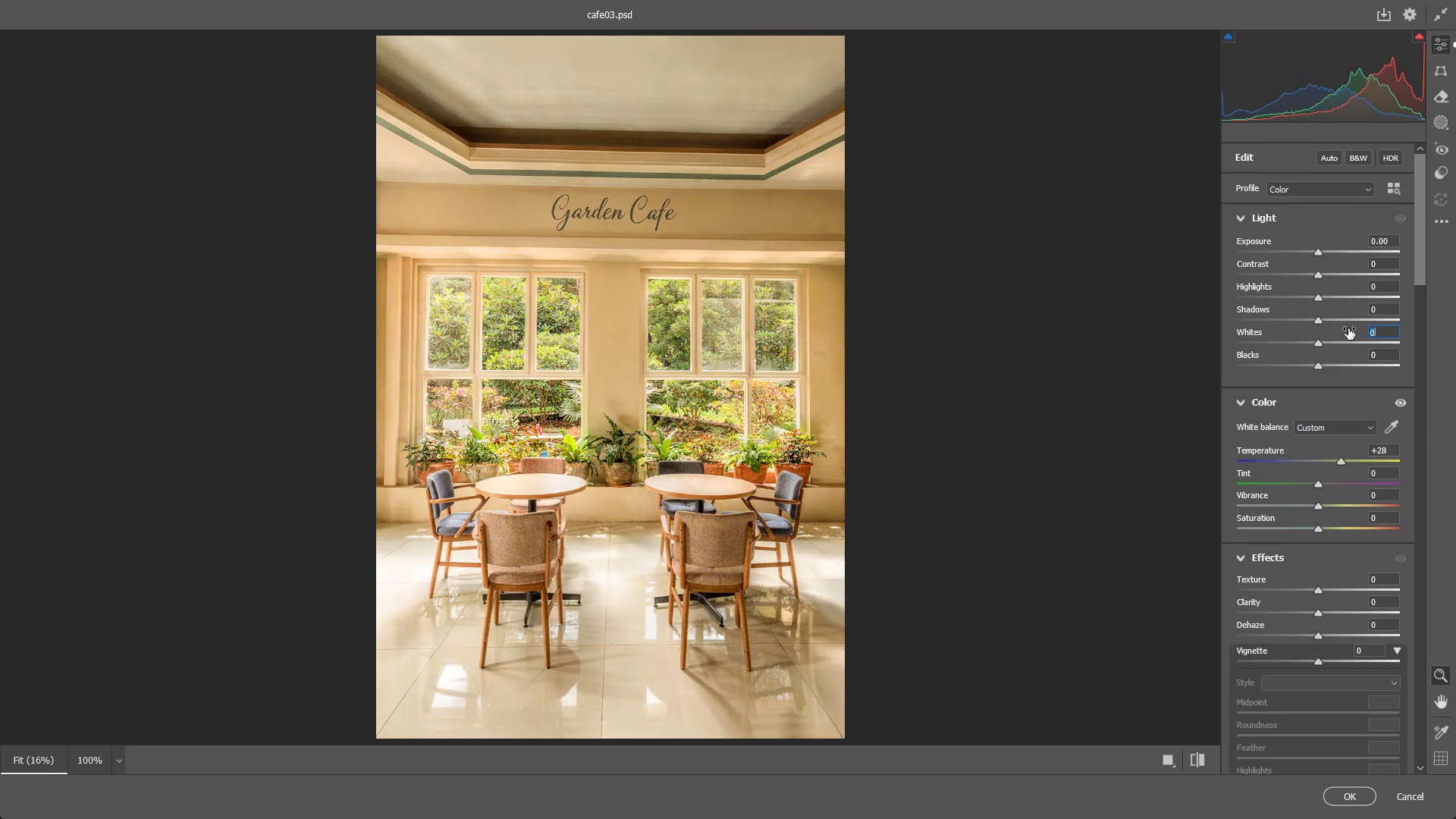 
key(Control+Z)
 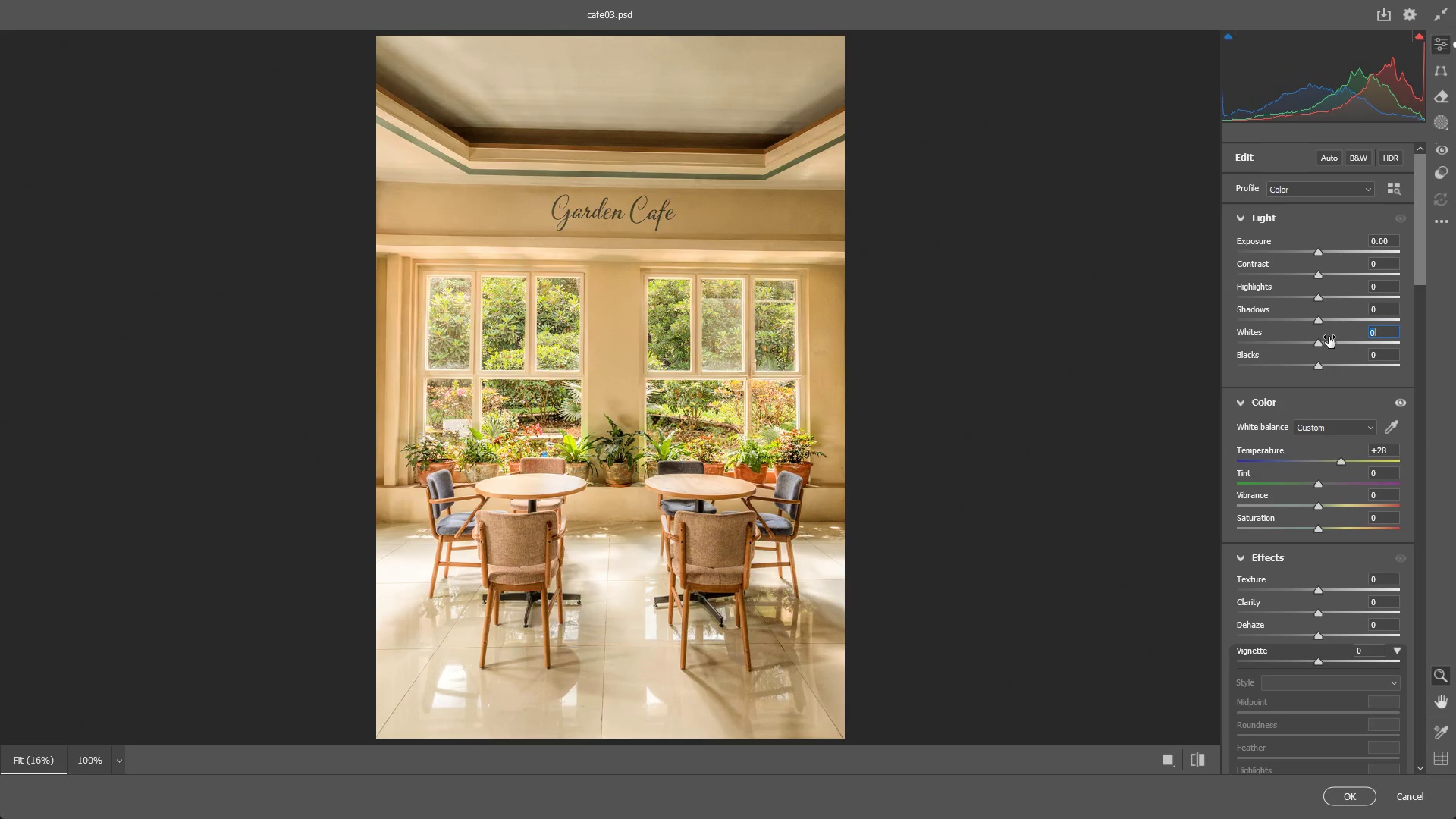 
left_click_drag(start_coordinate=[1323, 341], to_coordinate=[1329, 342])
 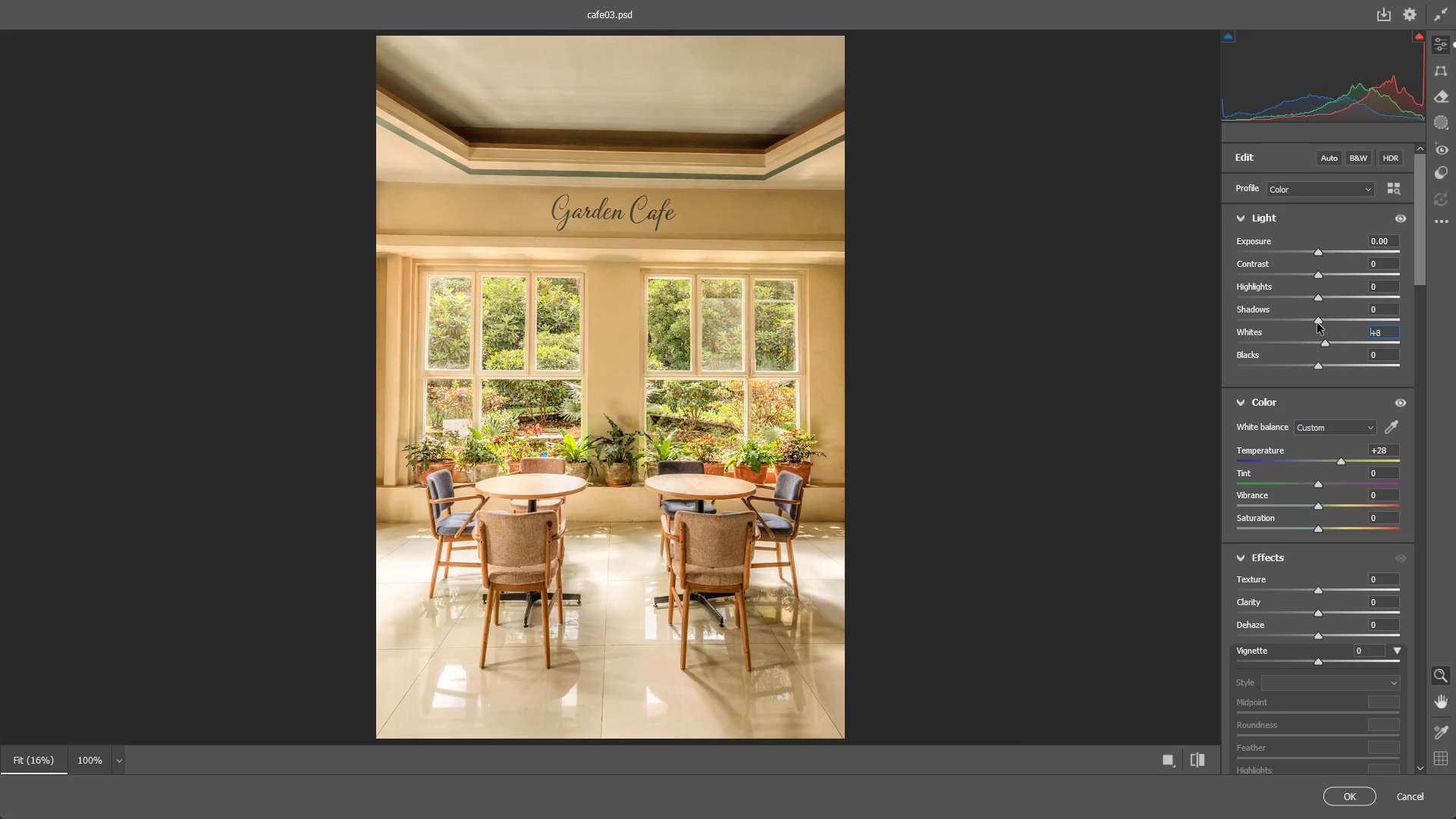 
left_click_drag(start_coordinate=[1317, 323], to_coordinate=[1302, 321])
 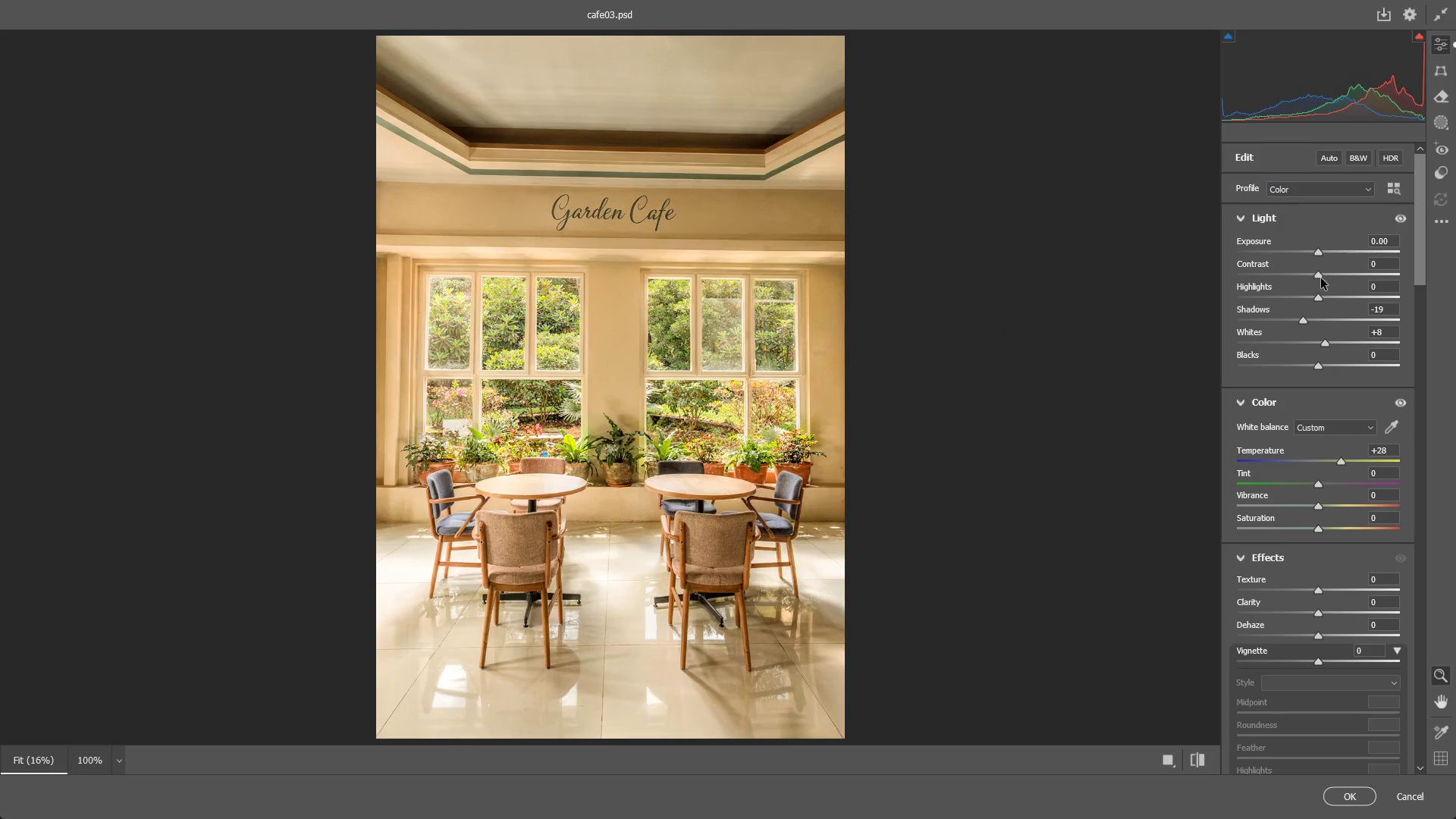 
left_click_drag(start_coordinate=[1321, 278], to_coordinate=[1348, 270])
 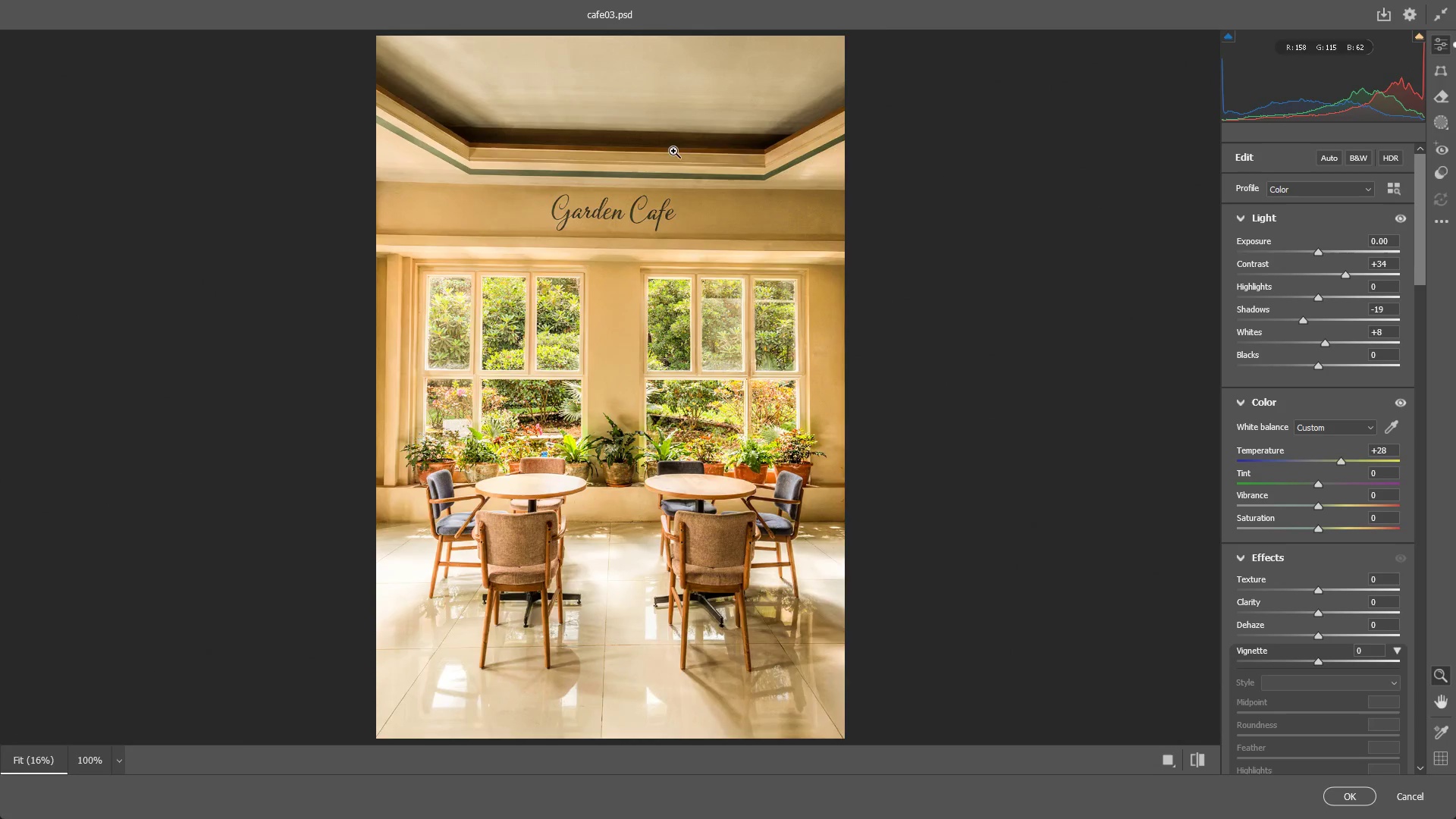 
left_click_drag(start_coordinate=[673, 150], to_coordinate=[671, 235])
 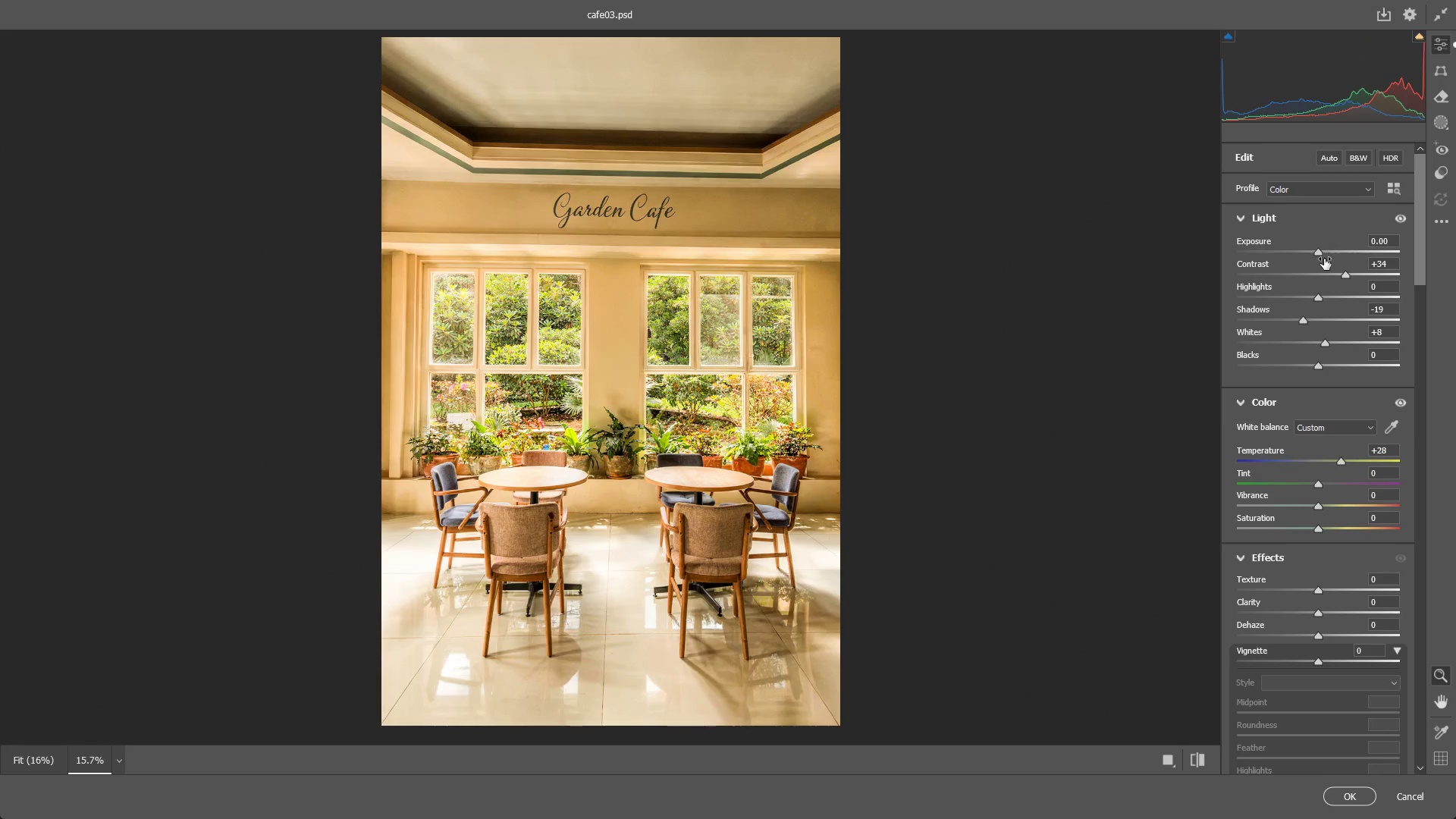 
left_click_drag(start_coordinate=[1314, 251], to_coordinate=[1297, 247])
 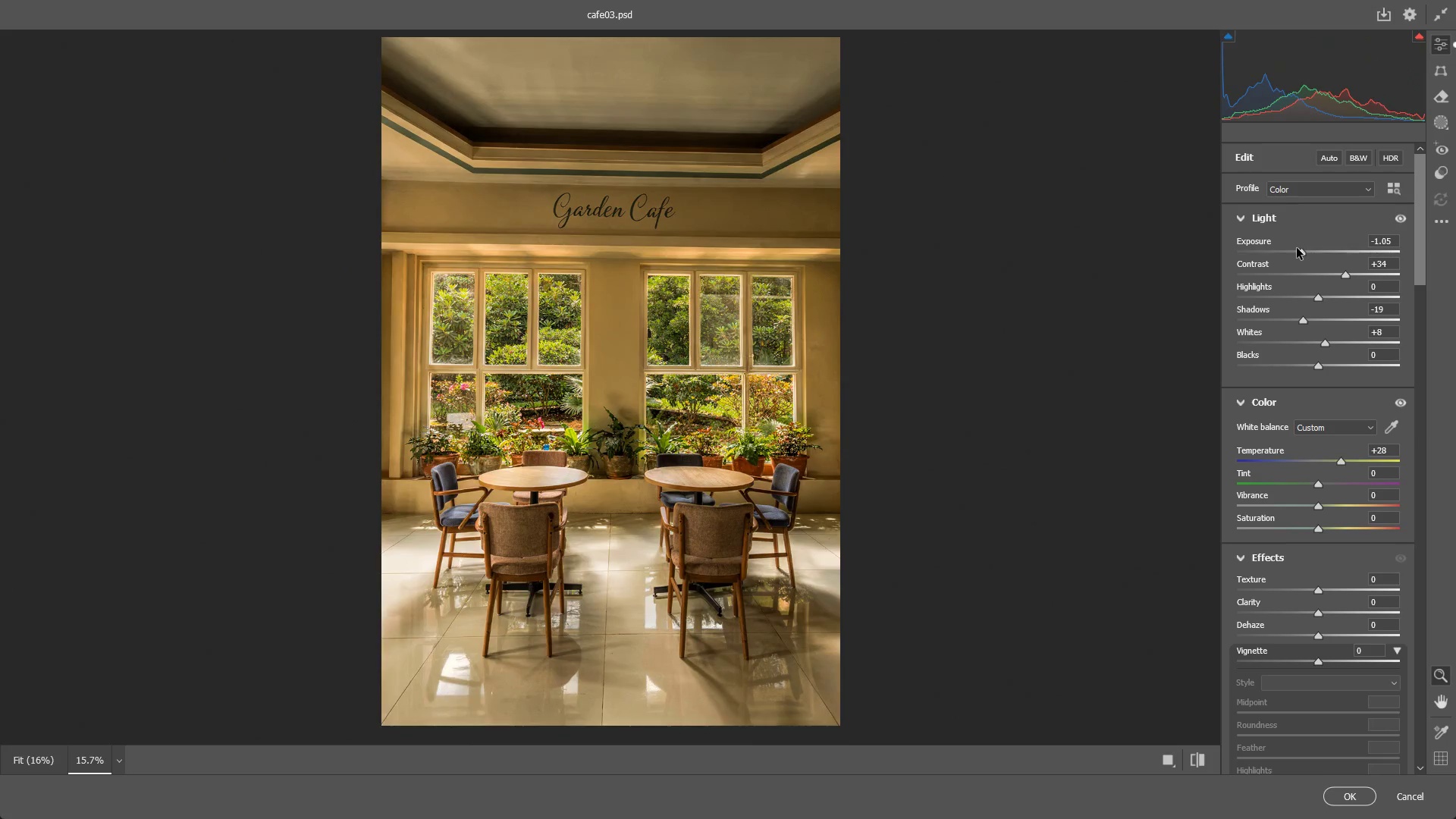 
key(Control+Z)
 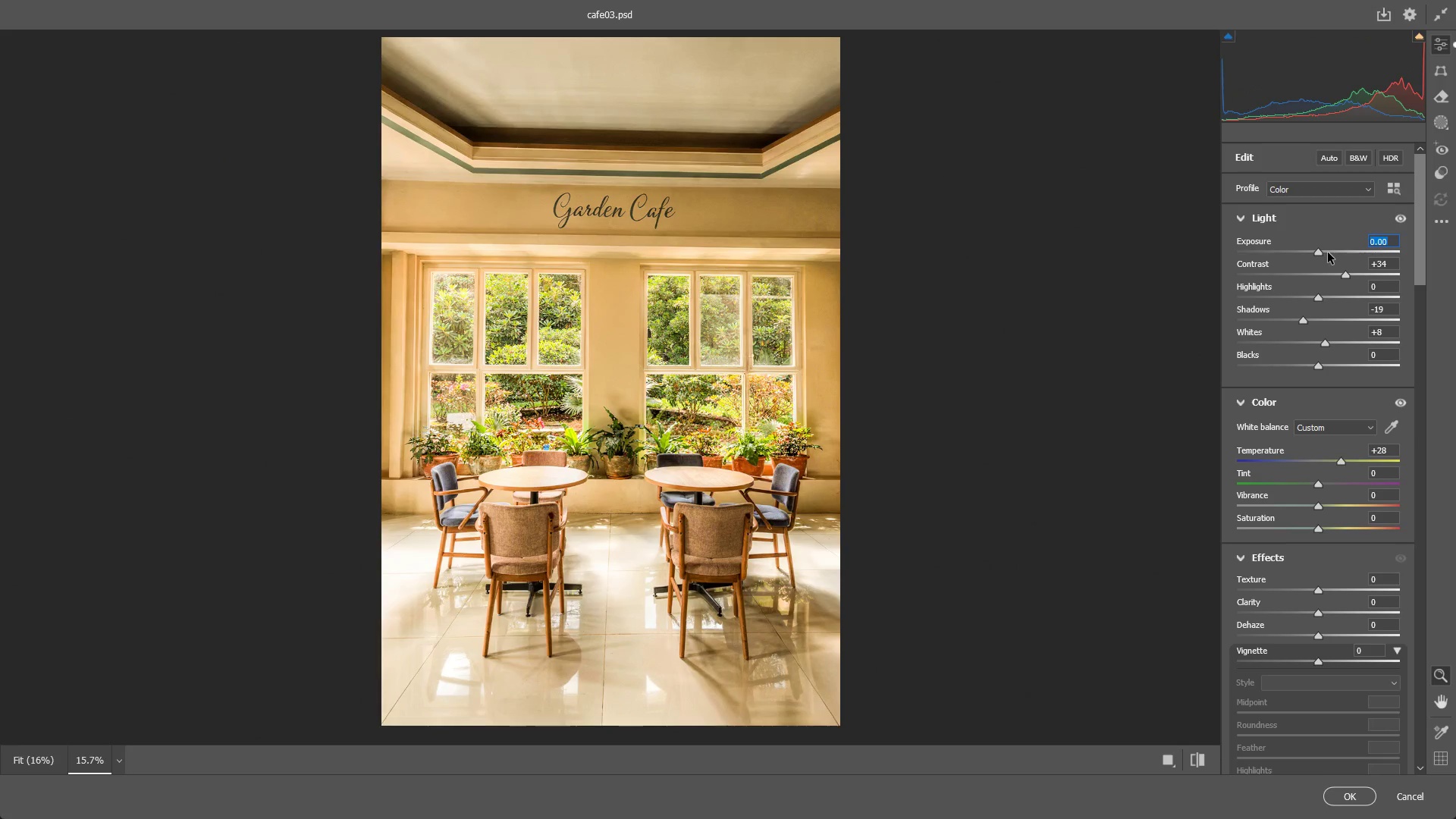 
left_click_drag(start_coordinate=[1323, 253], to_coordinate=[1310, 251])
 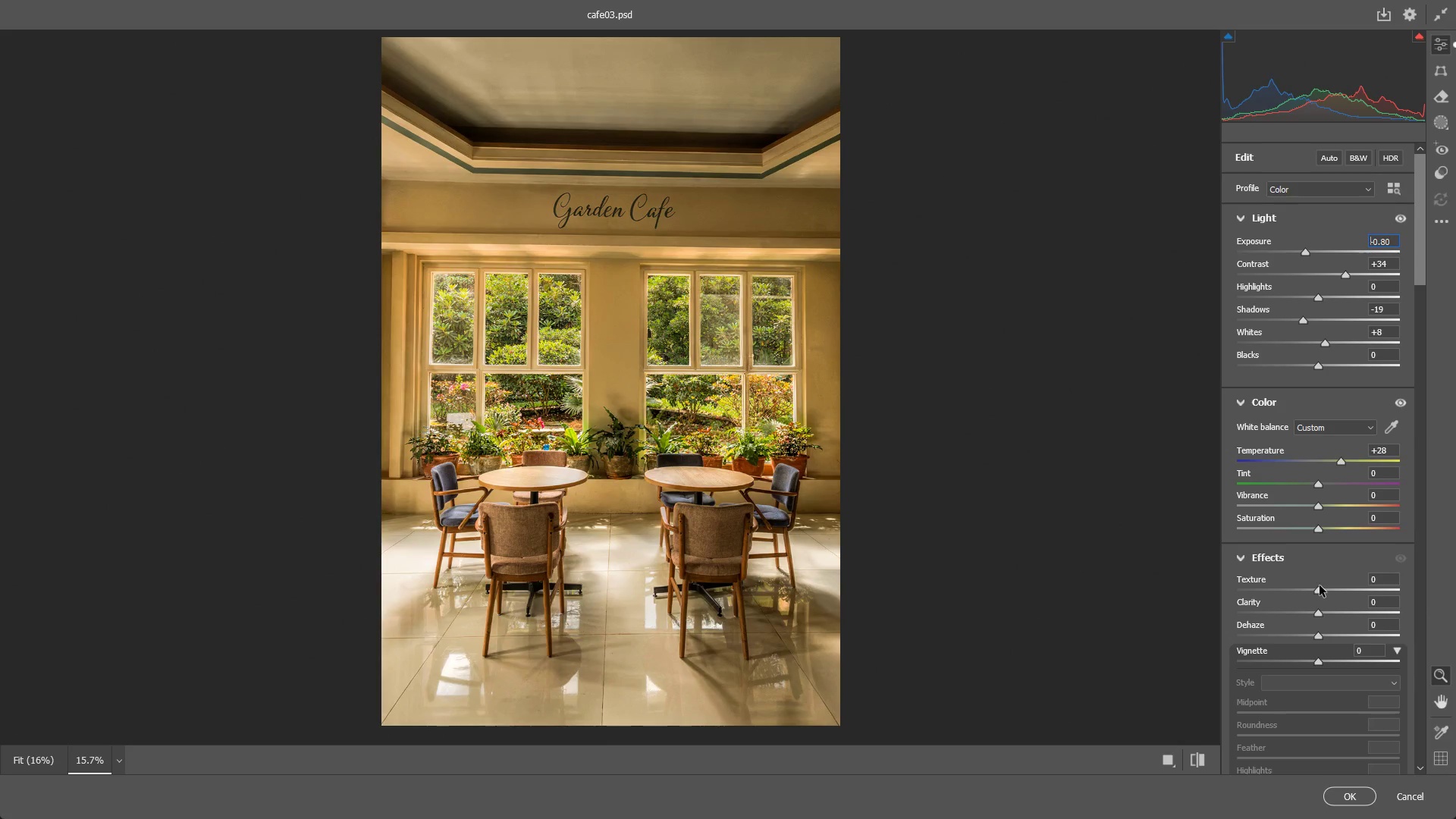 
left_click_drag(start_coordinate=[1318, 588], to_coordinate=[1342, 592])
 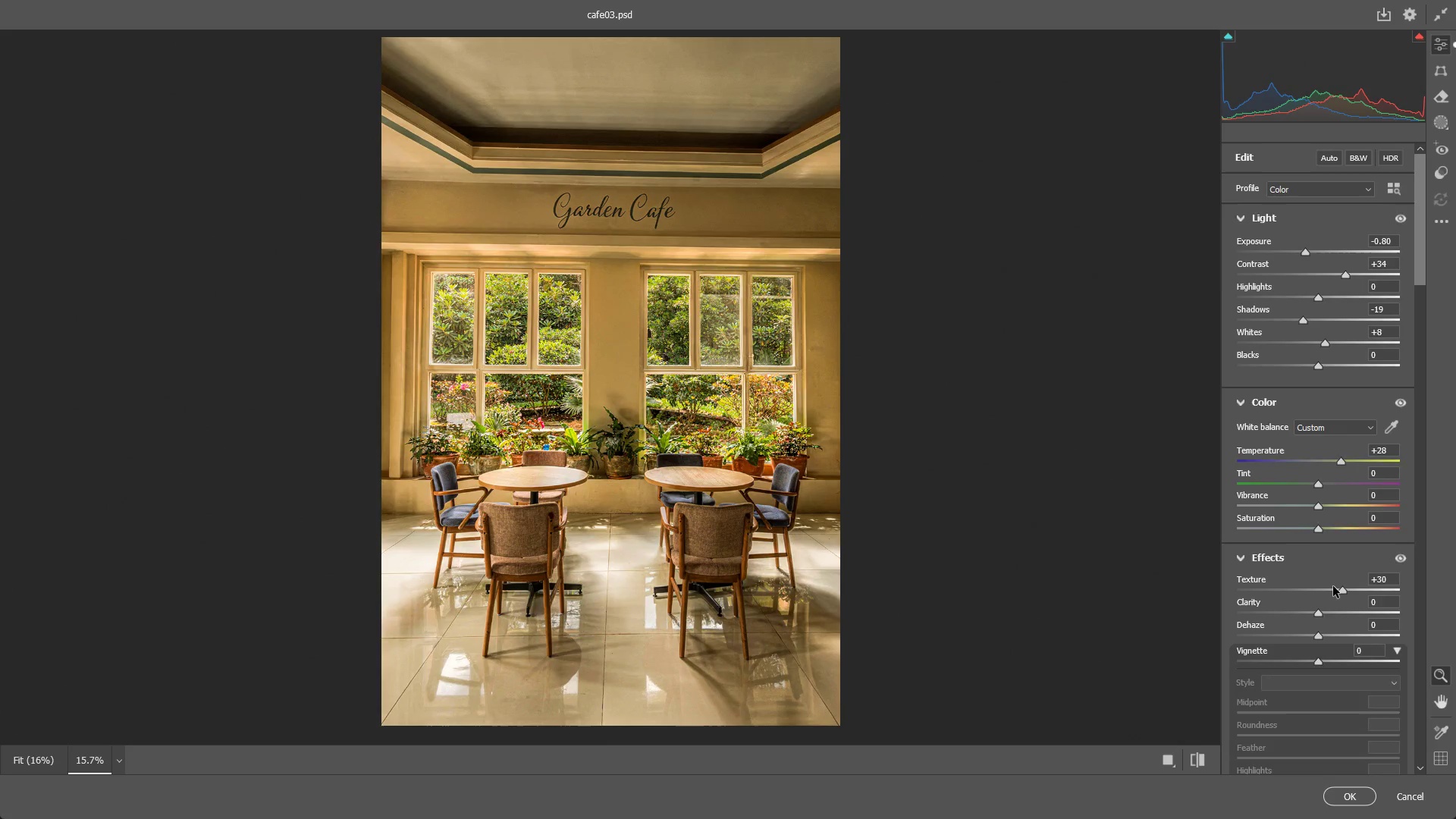 
scroll: coordinate [1306, 578], scroll_direction: down, amount: 6.0
 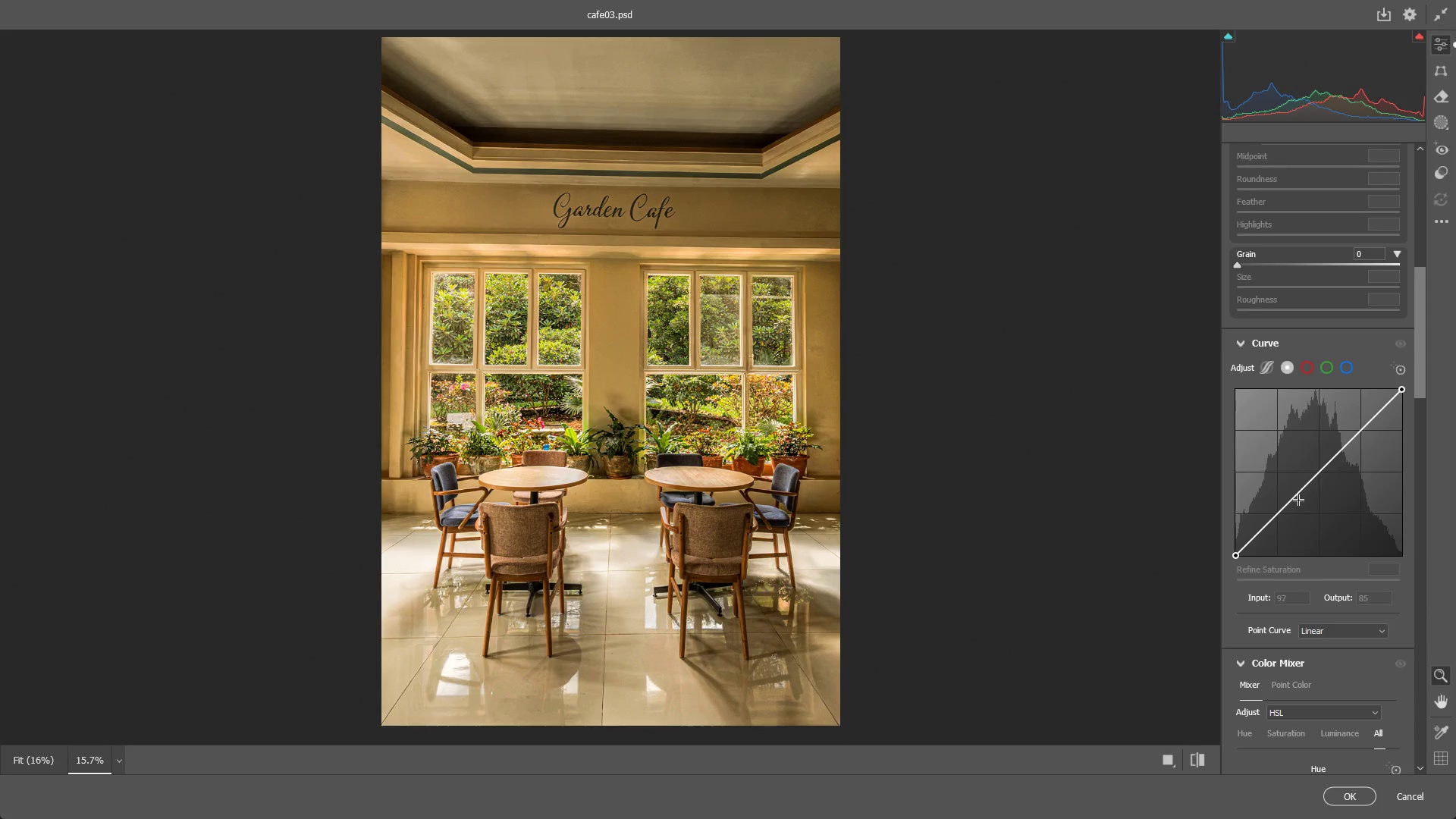 
left_click_drag(start_coordinate=[1298, 497], to_coordinate=[1308, 479])
 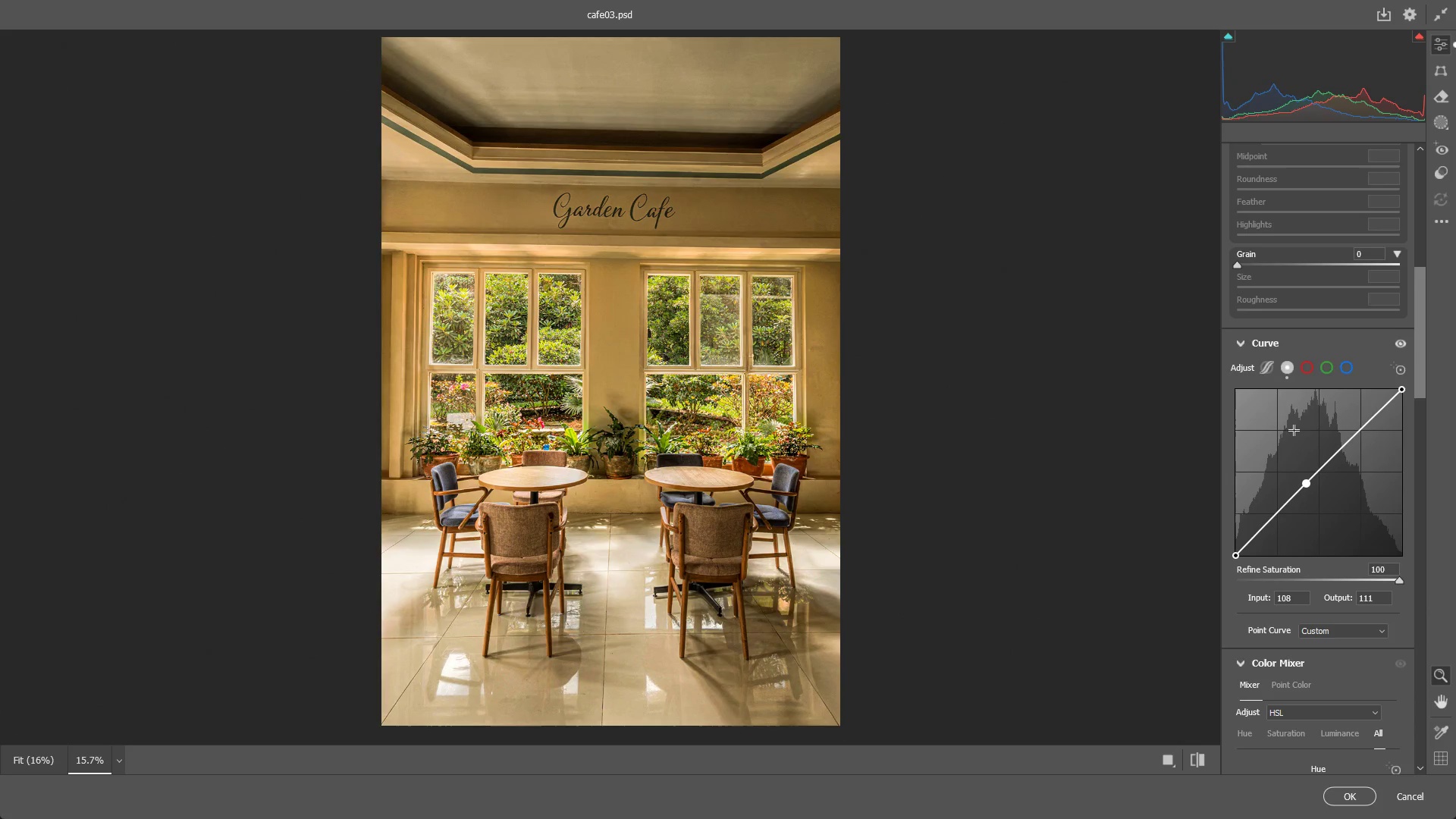 
key(Control+ControlLeft)
 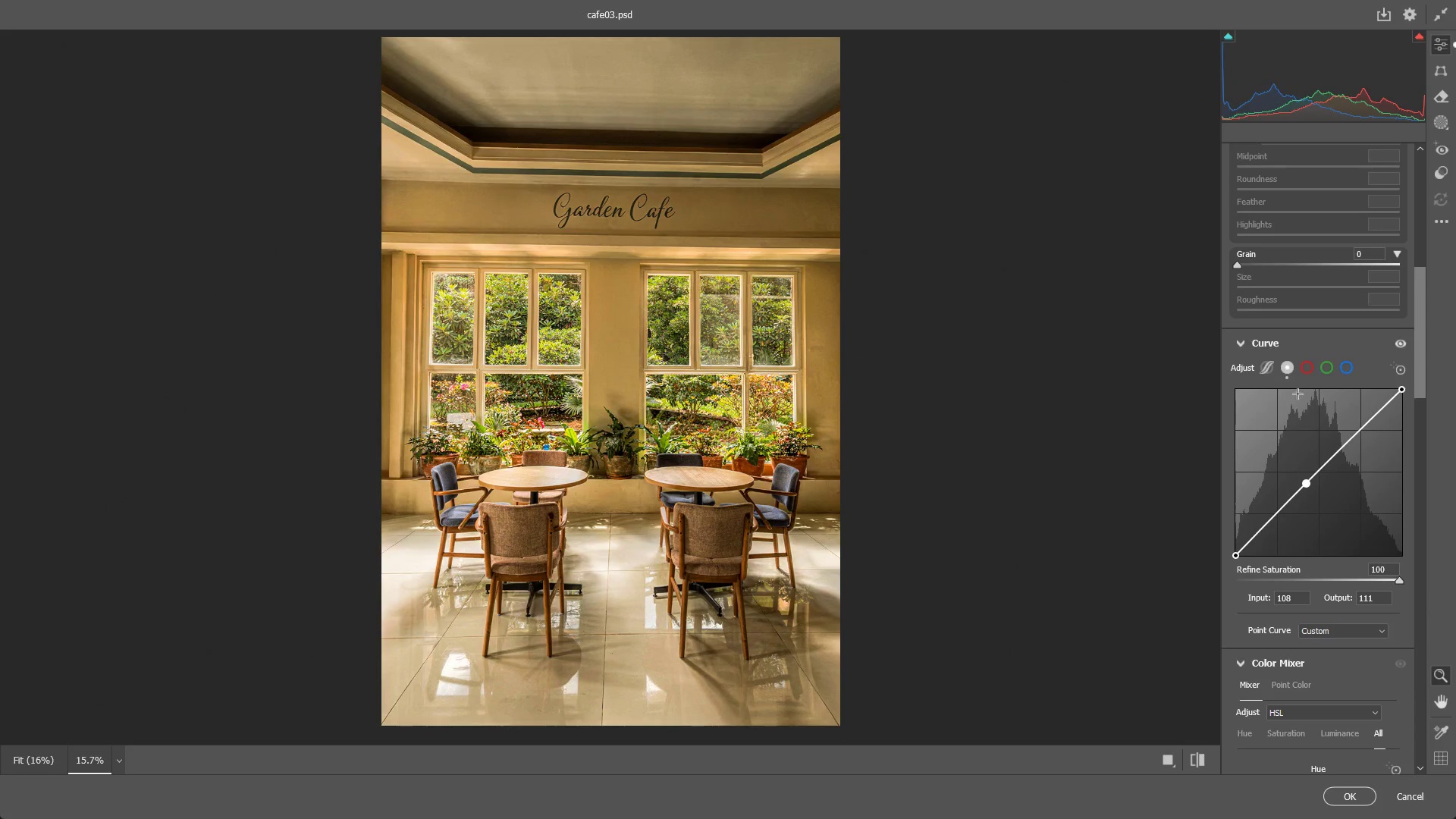 
key(Control+Z)
 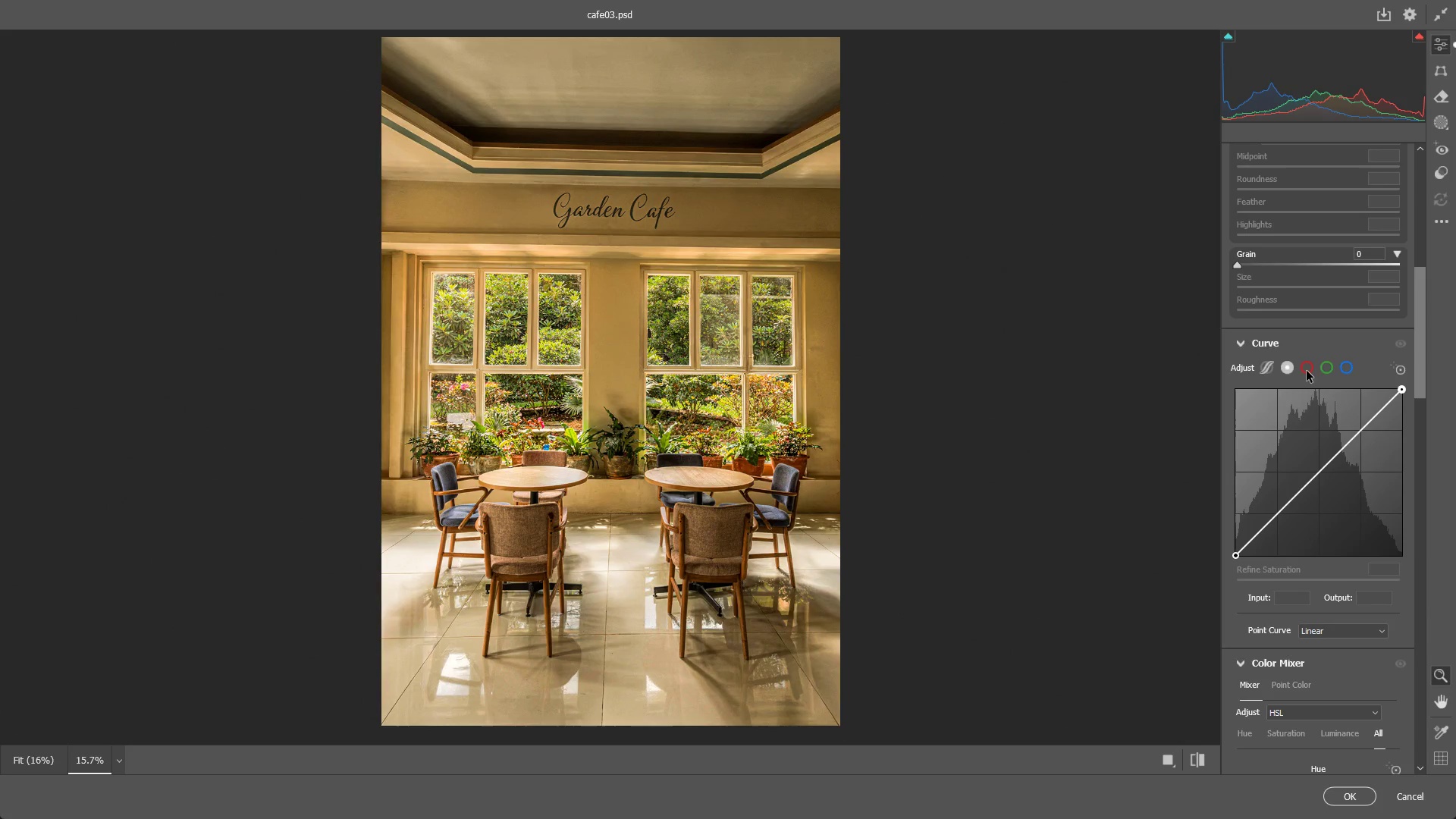 
left_click([1307, 368])
 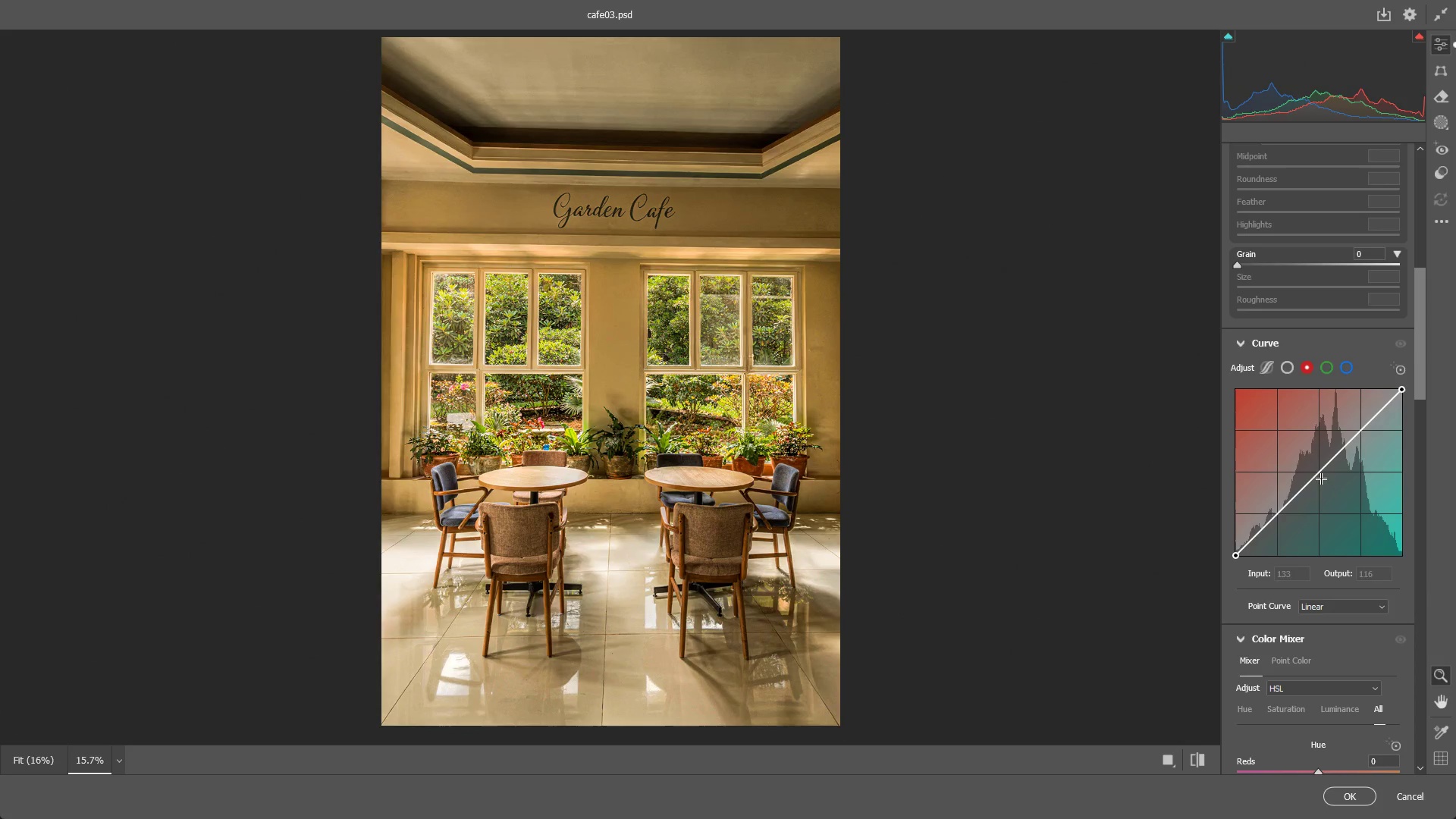 
left_click_drag(start_coordinate=[1320, 475], to_coordinate=[1304, 476])
 